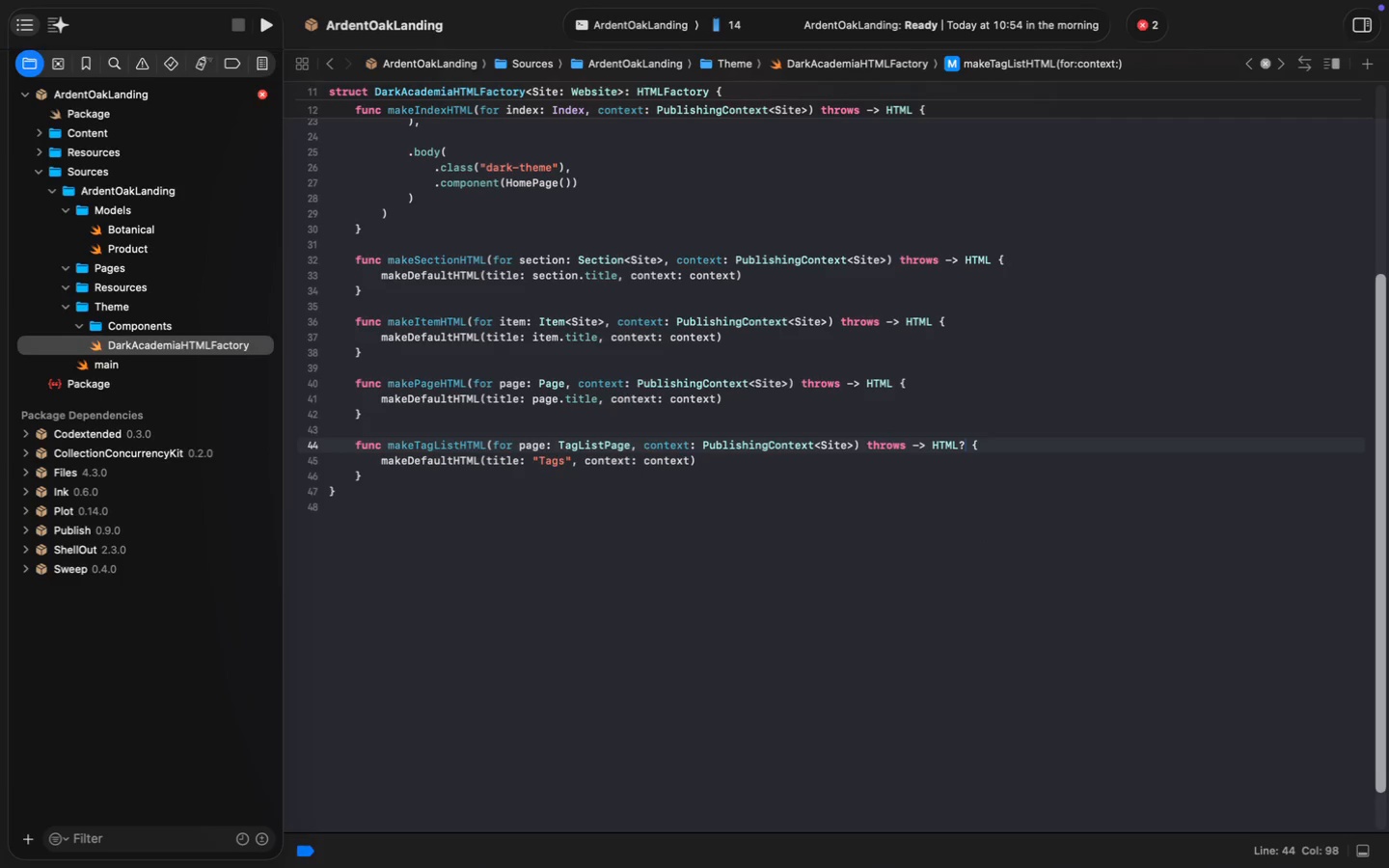 
left_click_drag(start_coordinate=[366, 478], to_coordinate=[354, 444])
 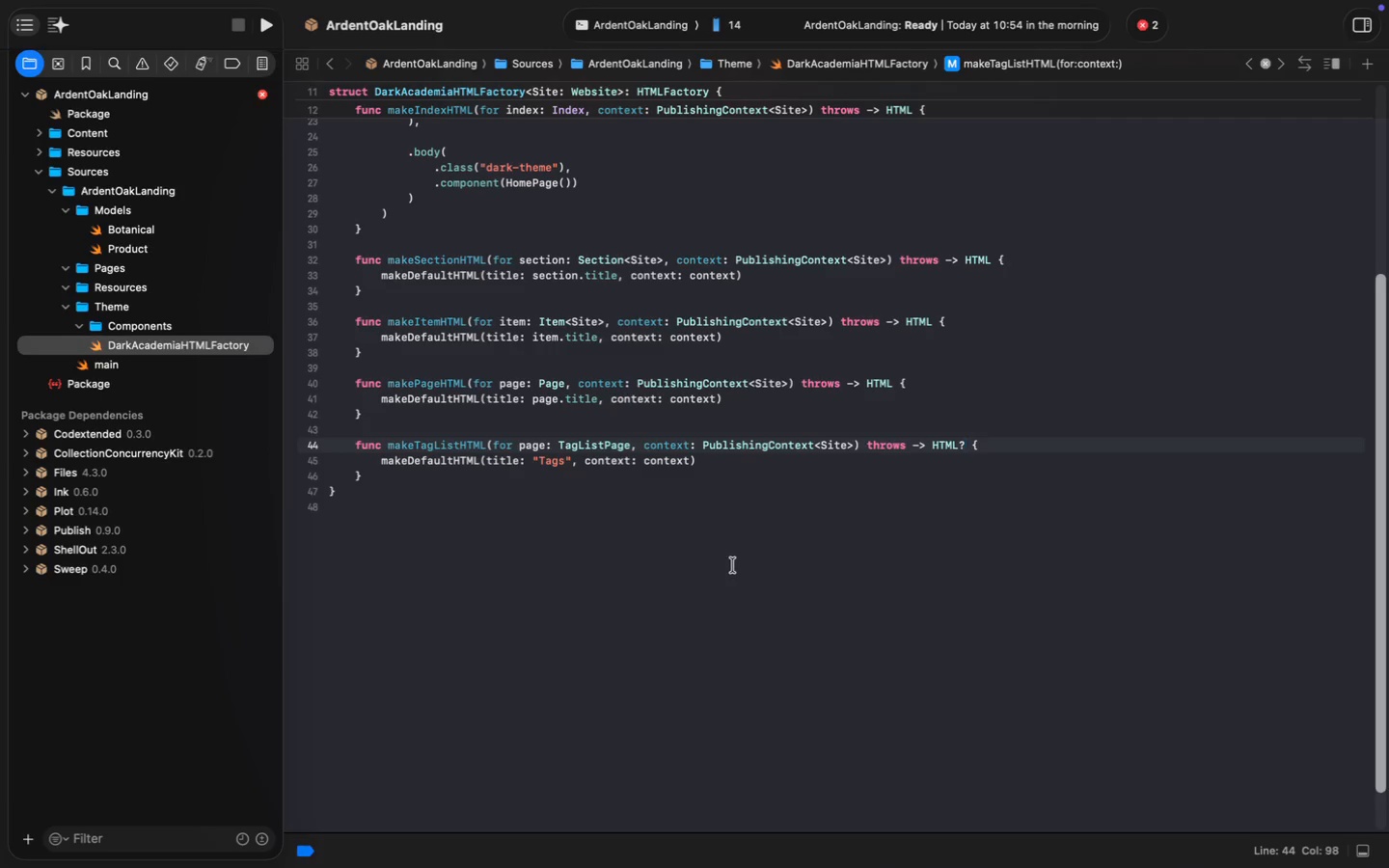 
key(Meta+C)
 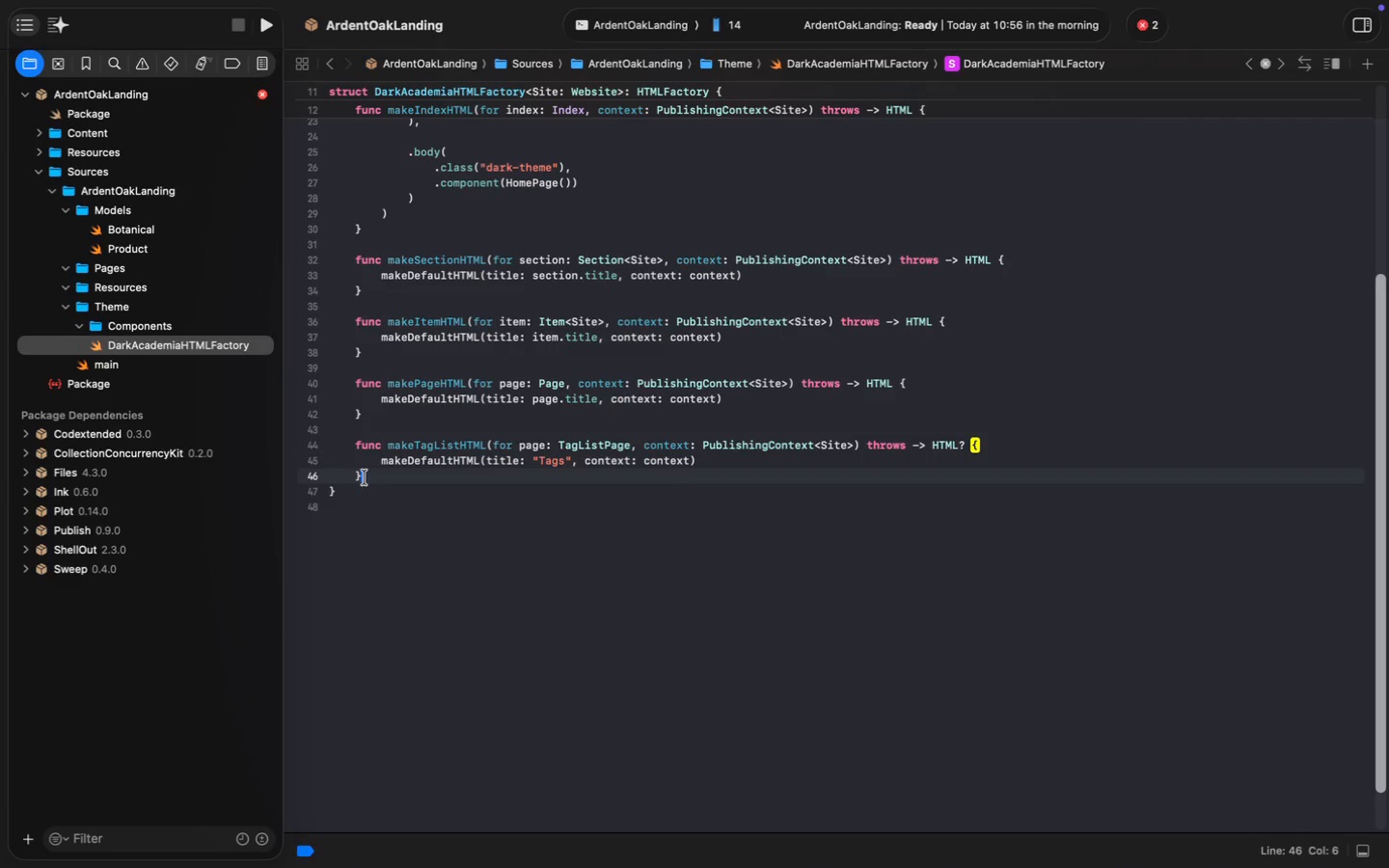 
key(Enter)
 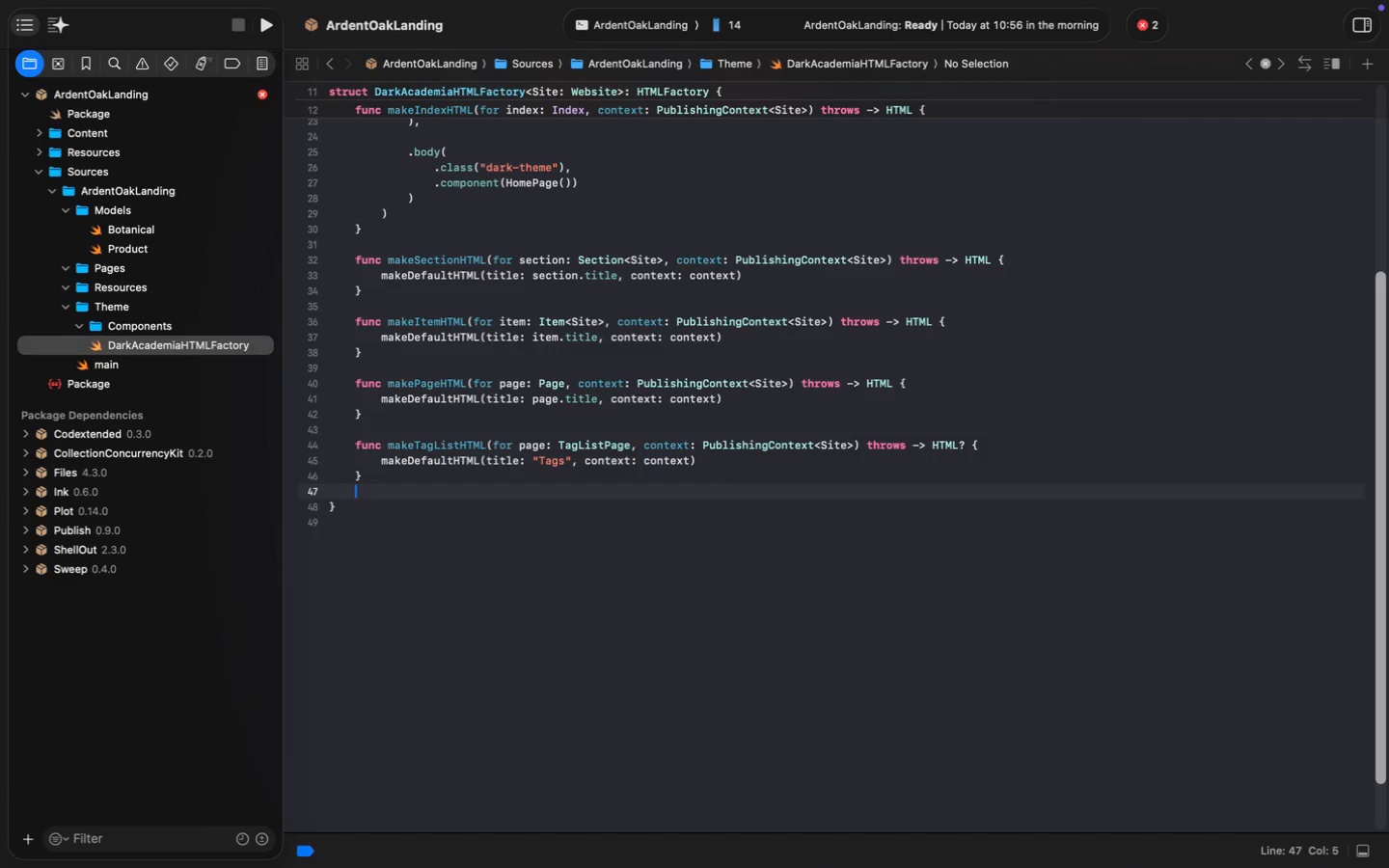 
key(Enter)
 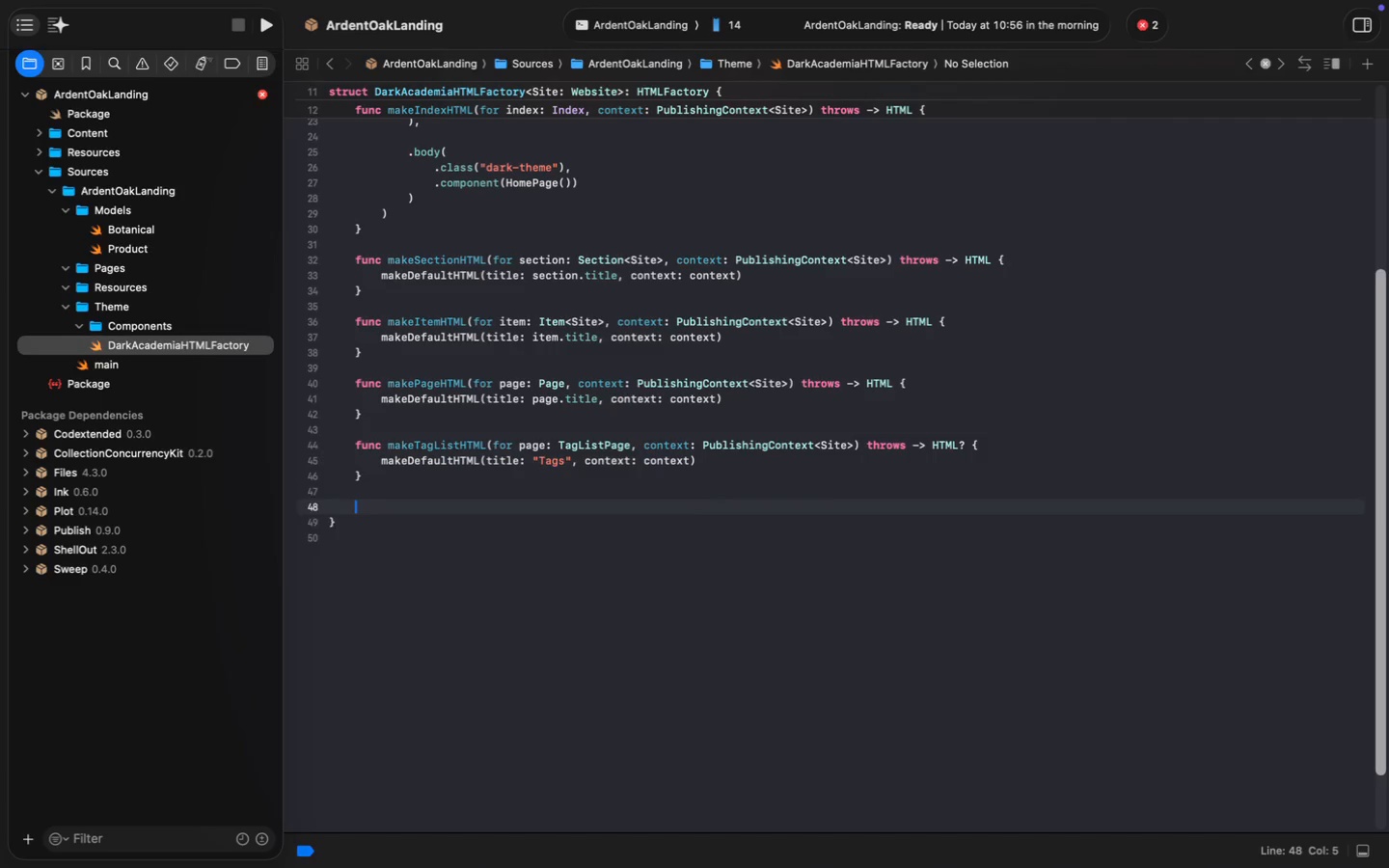 
key(Meta+V)
 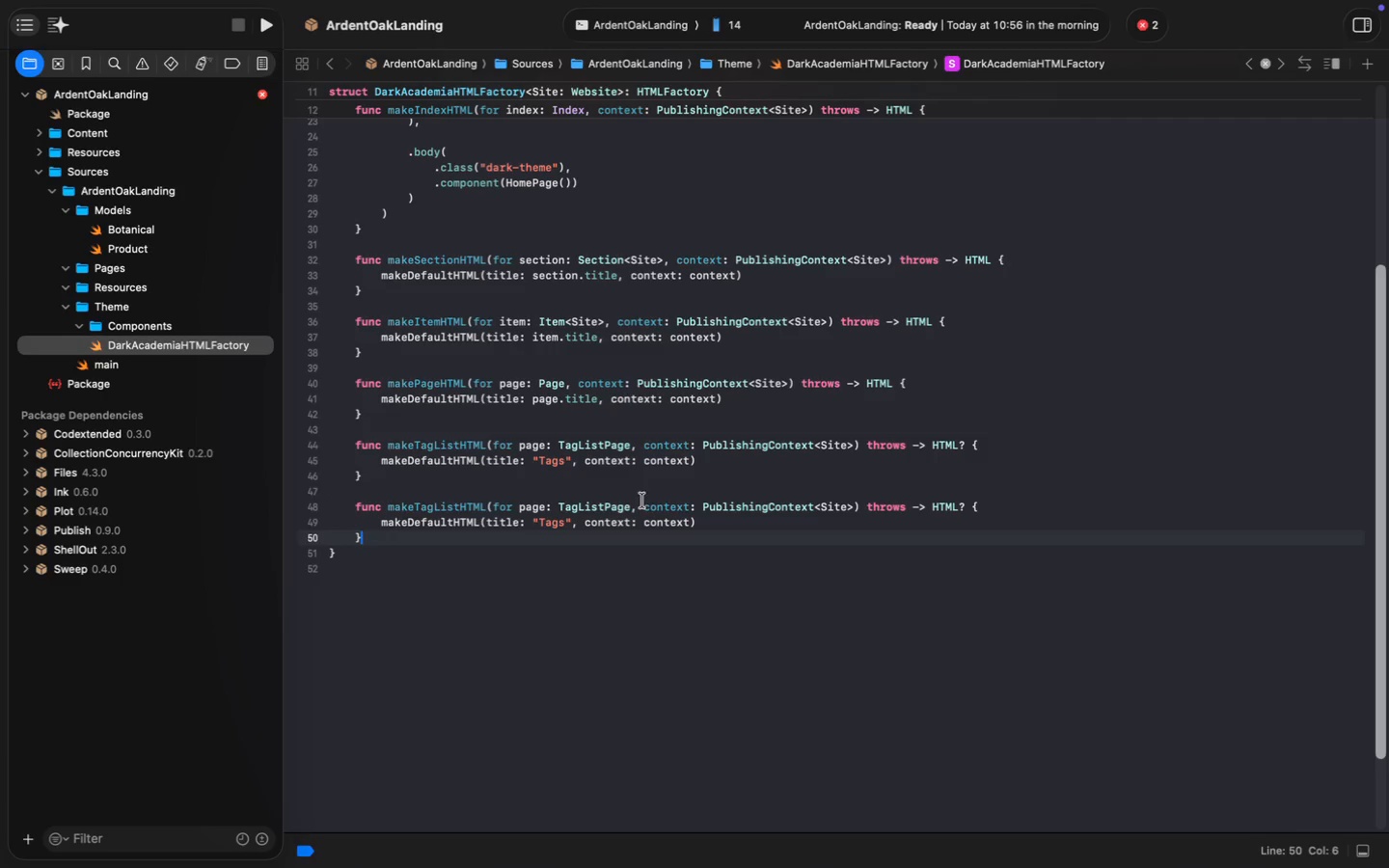 
wait(12.74)
 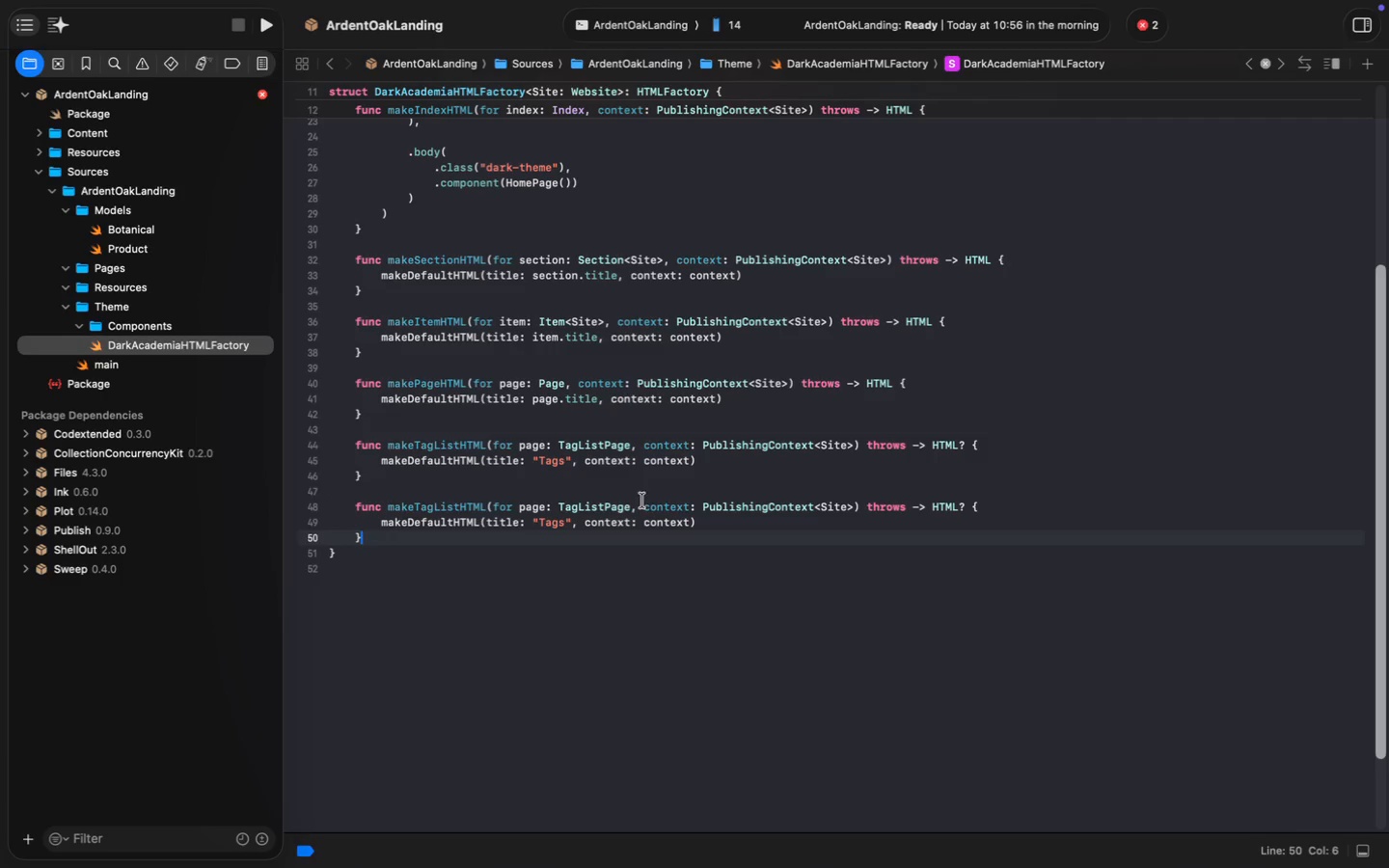 
left_click_drag(start_coordinate=[462, 508], to_coordinate=[434, 507])
 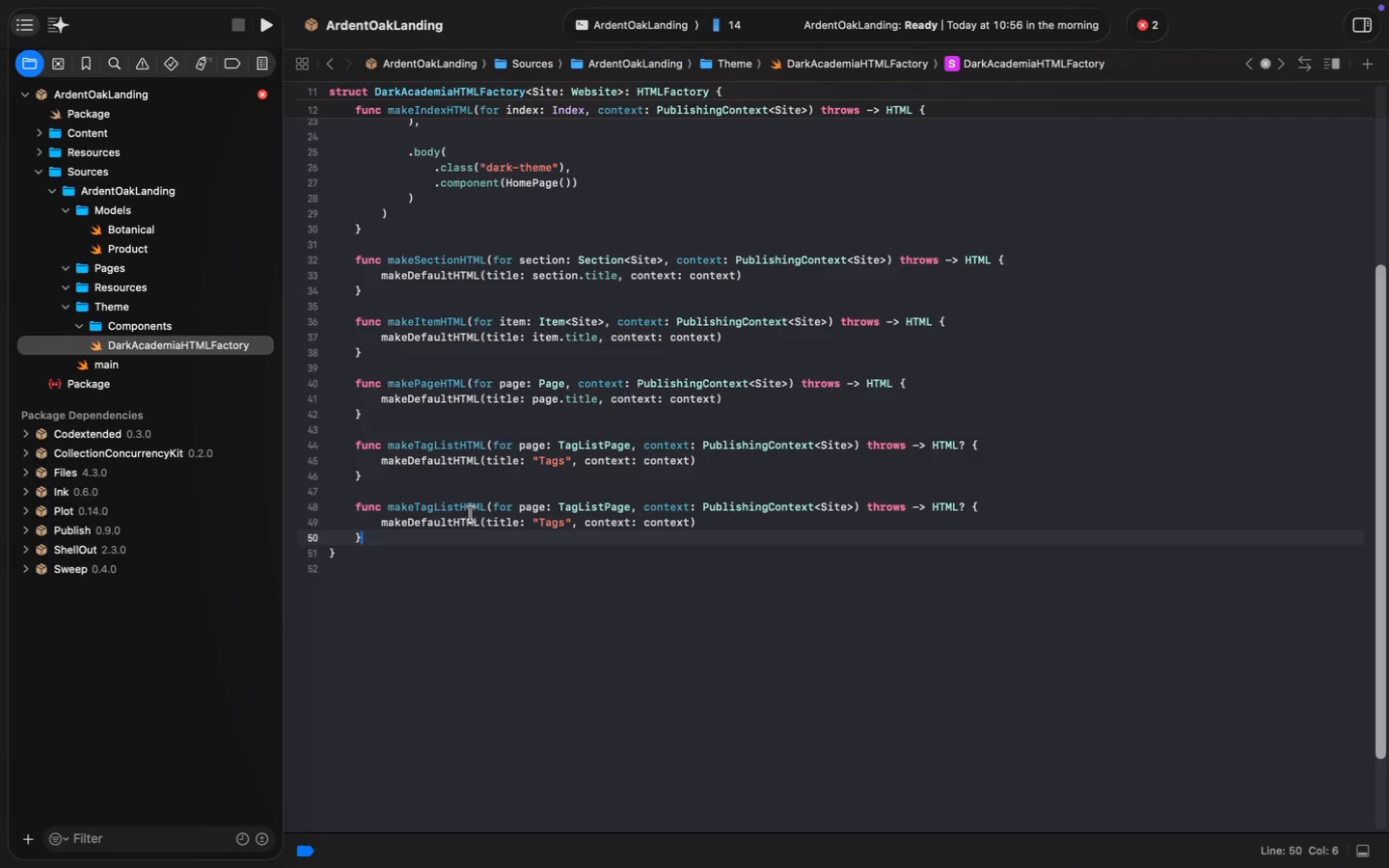 
type(Details)
 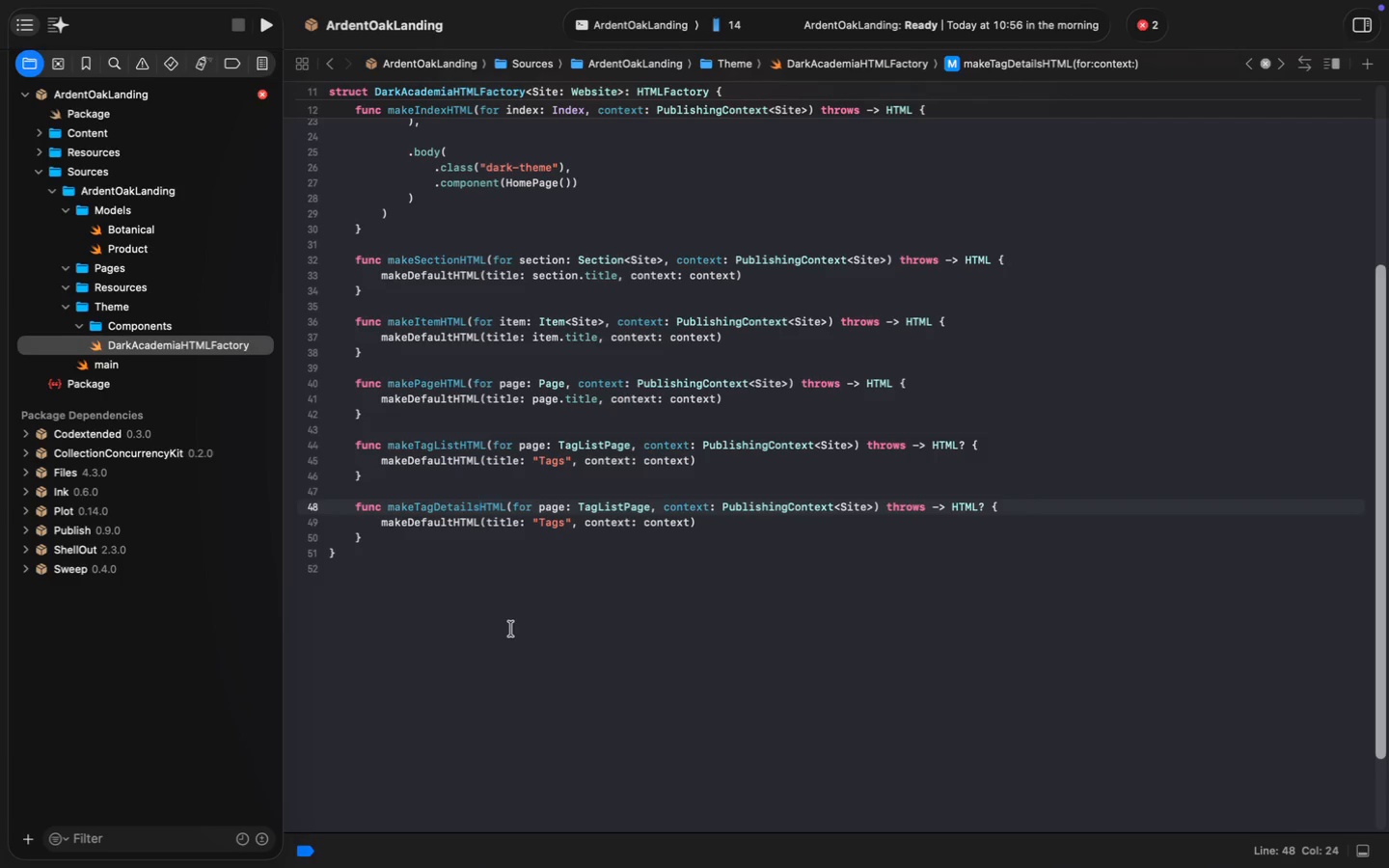 
wait(6.96)
 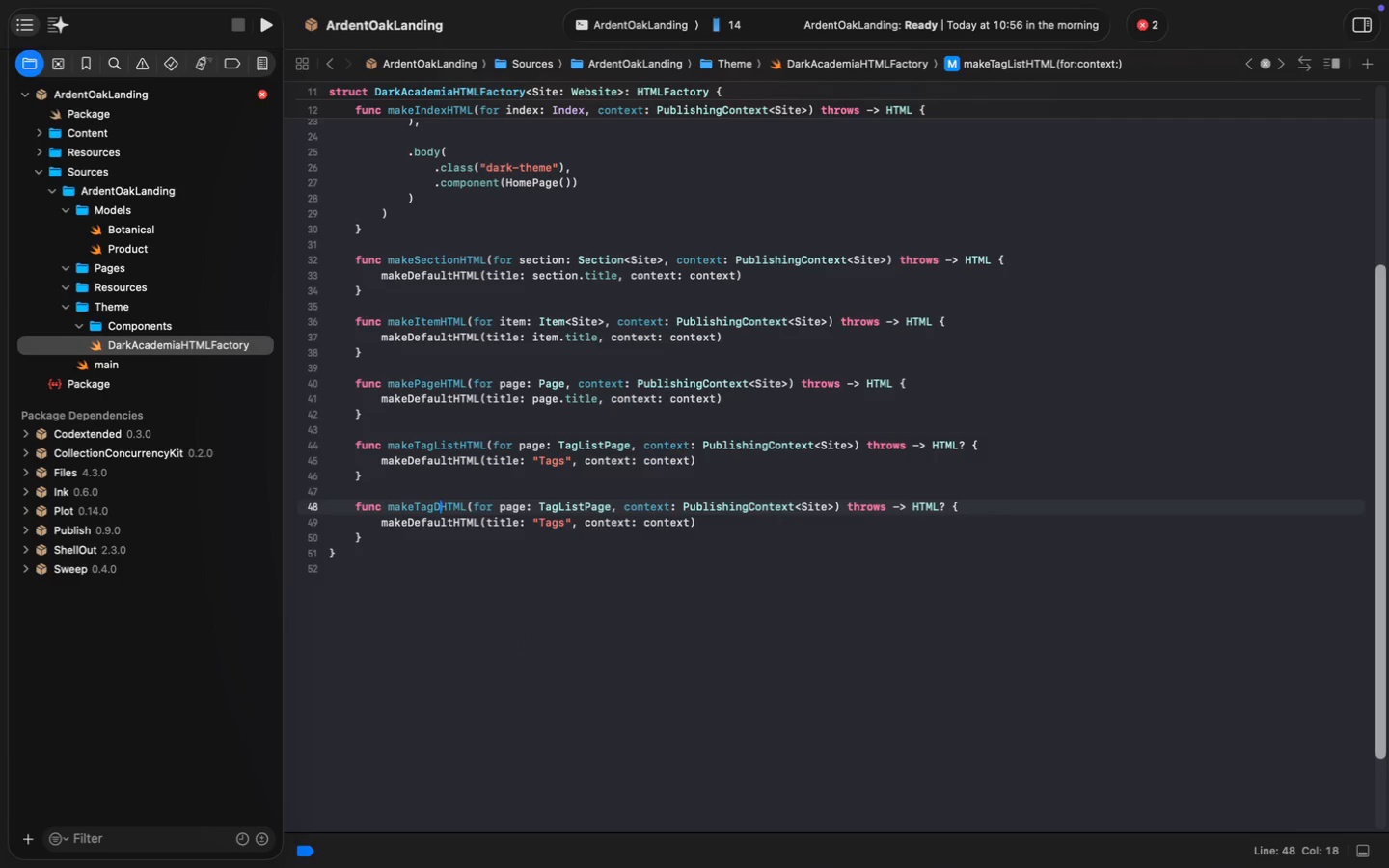 
left_click_drag(start_coordinate=[624, 505], to_coordinate=[599, 505])
 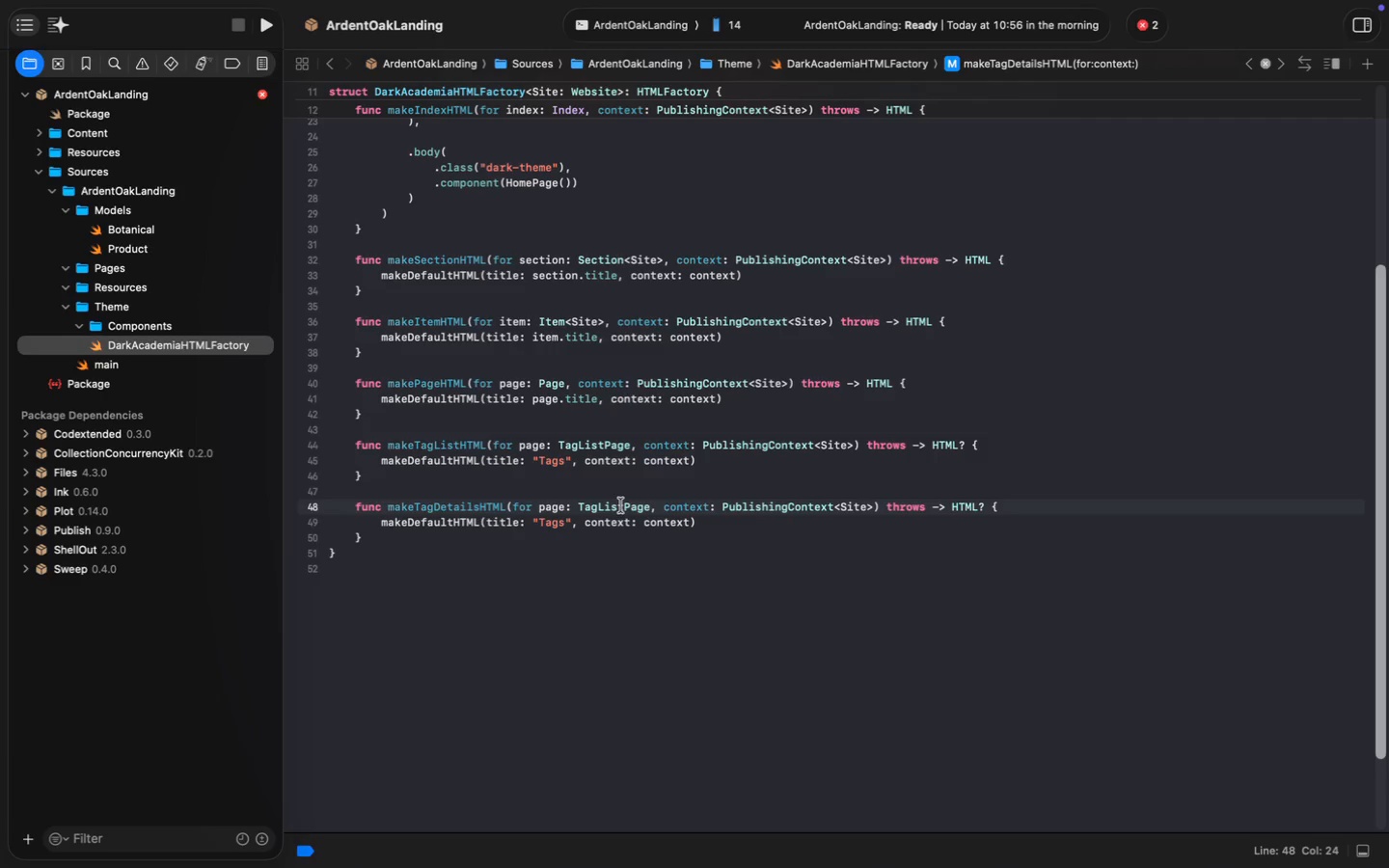 
type(Details)
 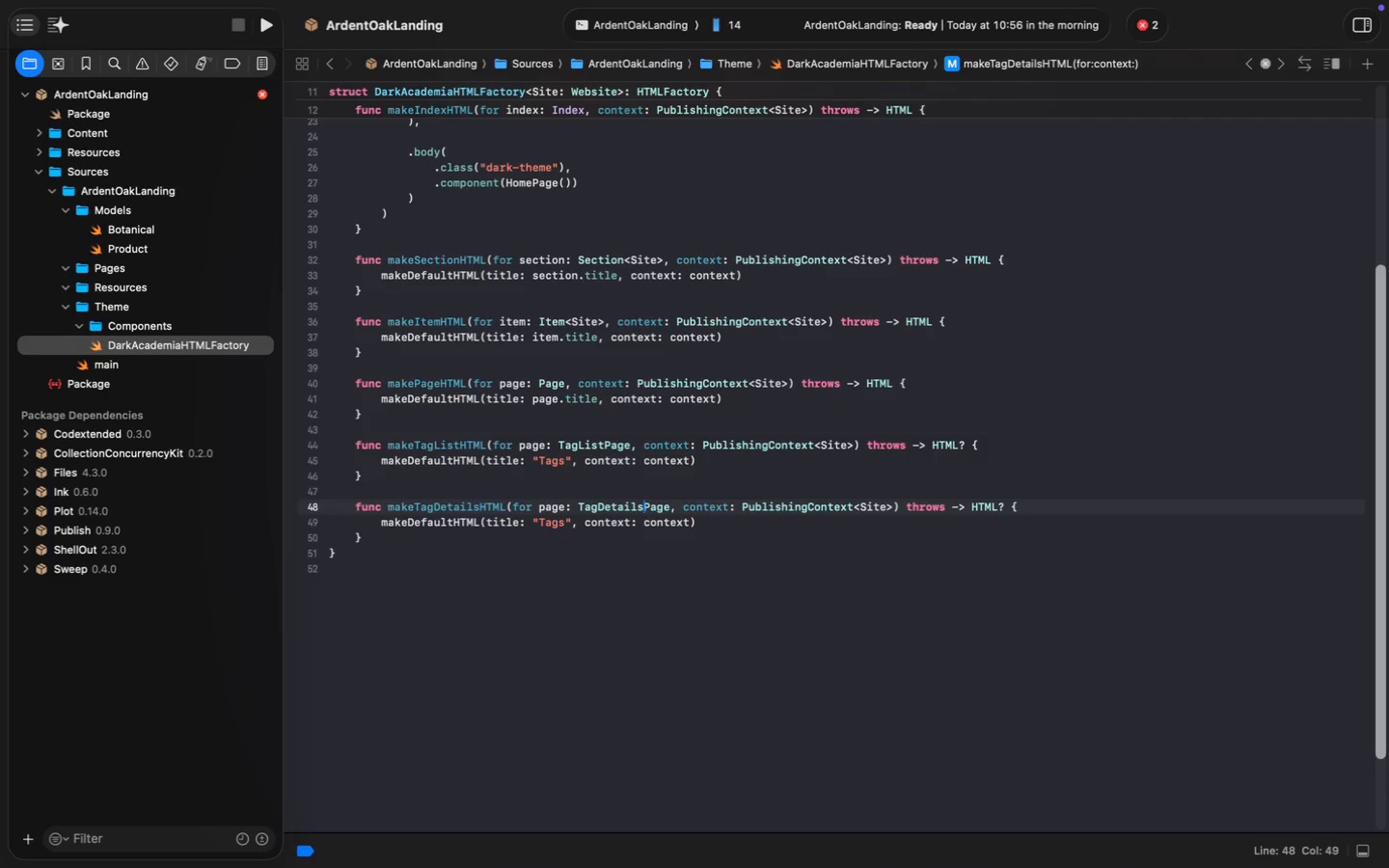 
wait(13.87)
 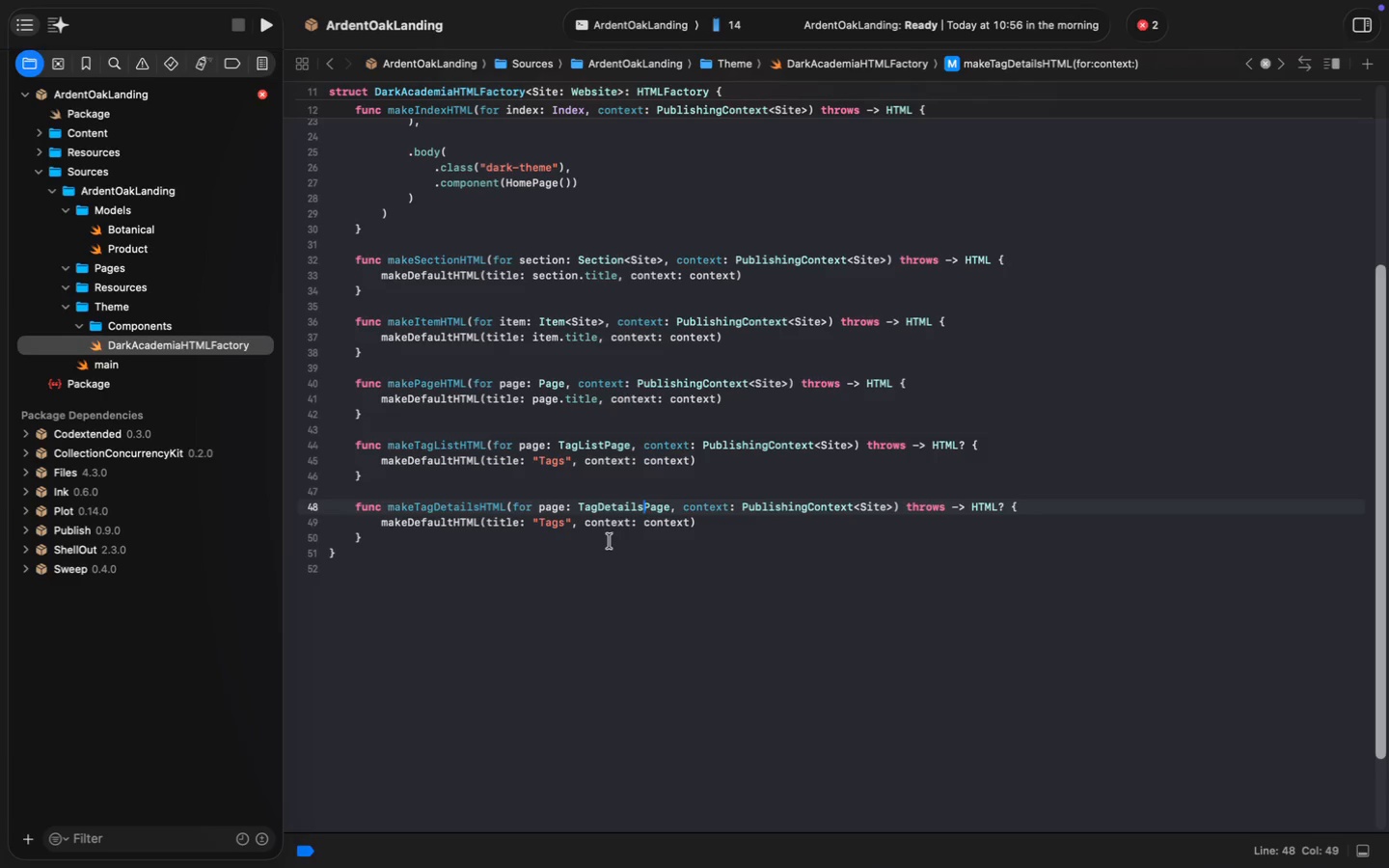 
left_click([566, 519])
 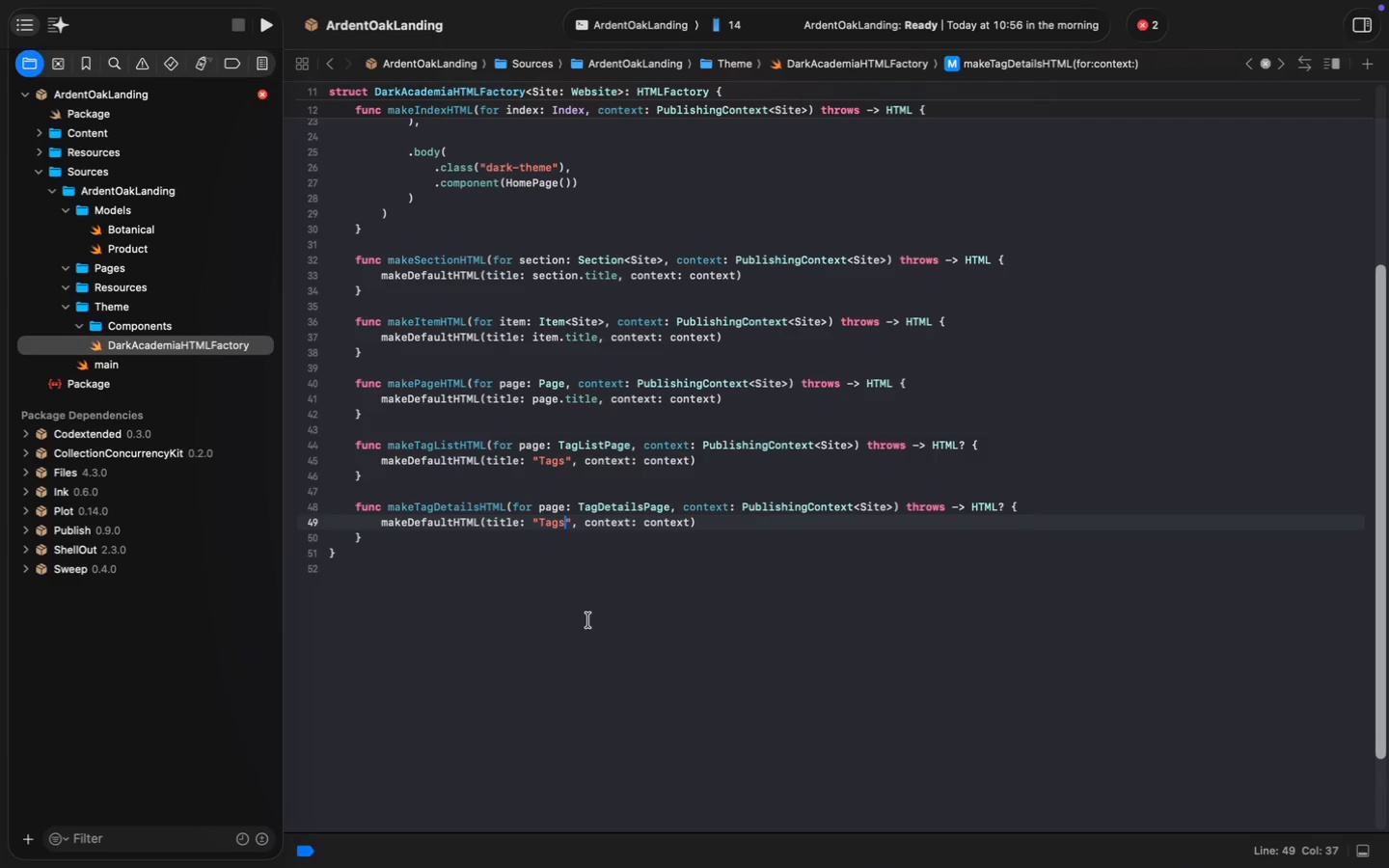 
key(Backspace)
 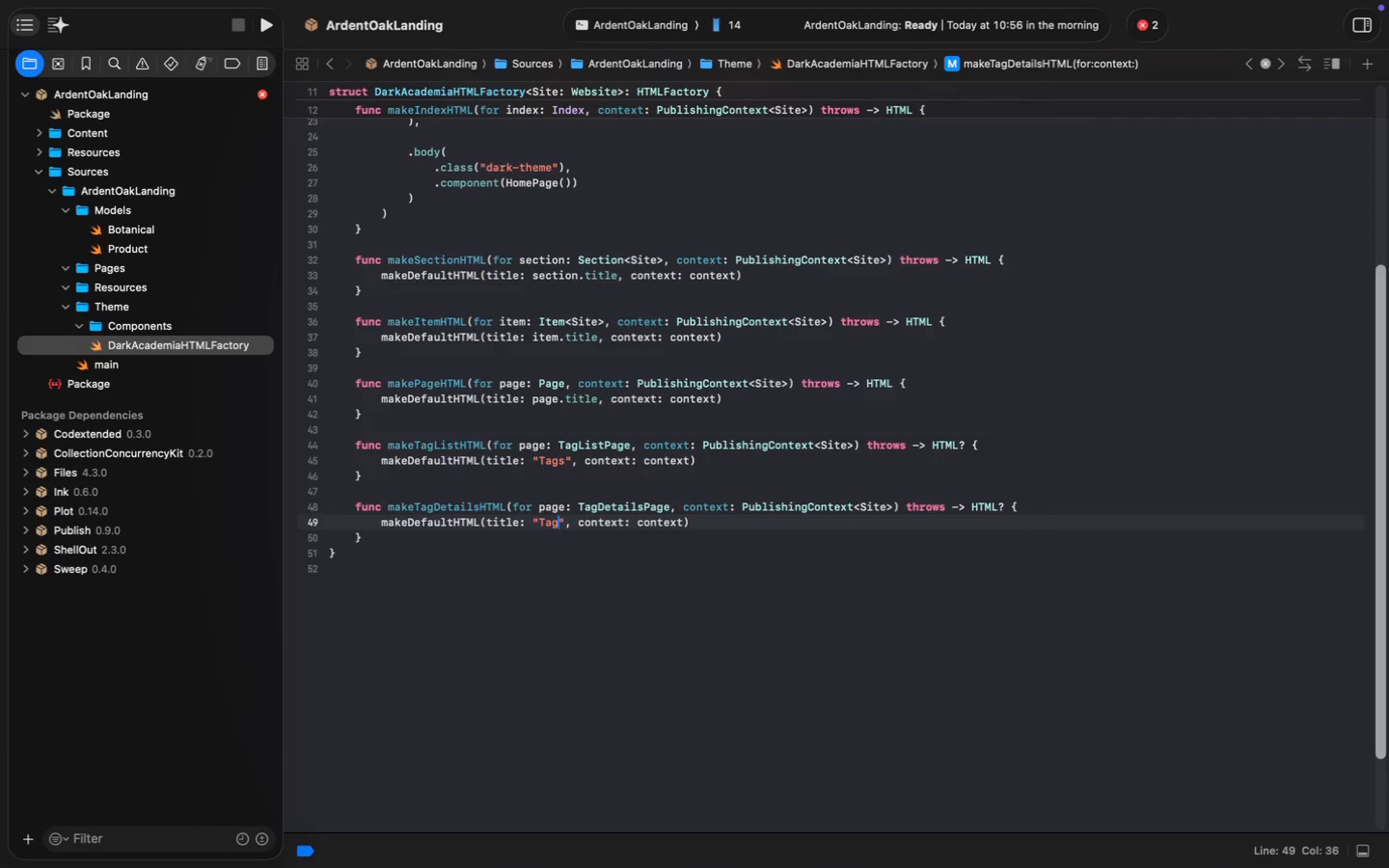 
key(Shift+Semicolon)
 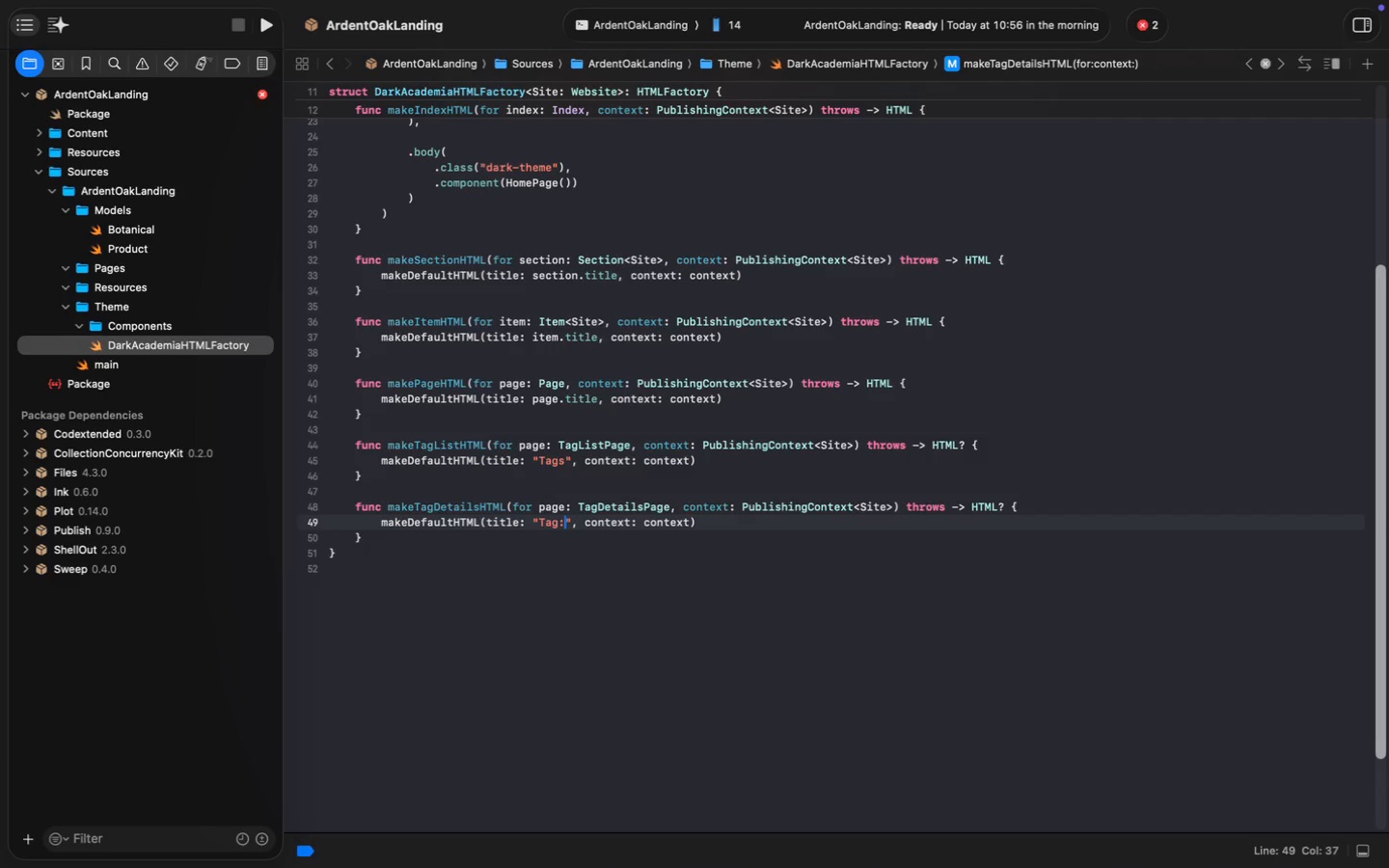 
key(Space)
 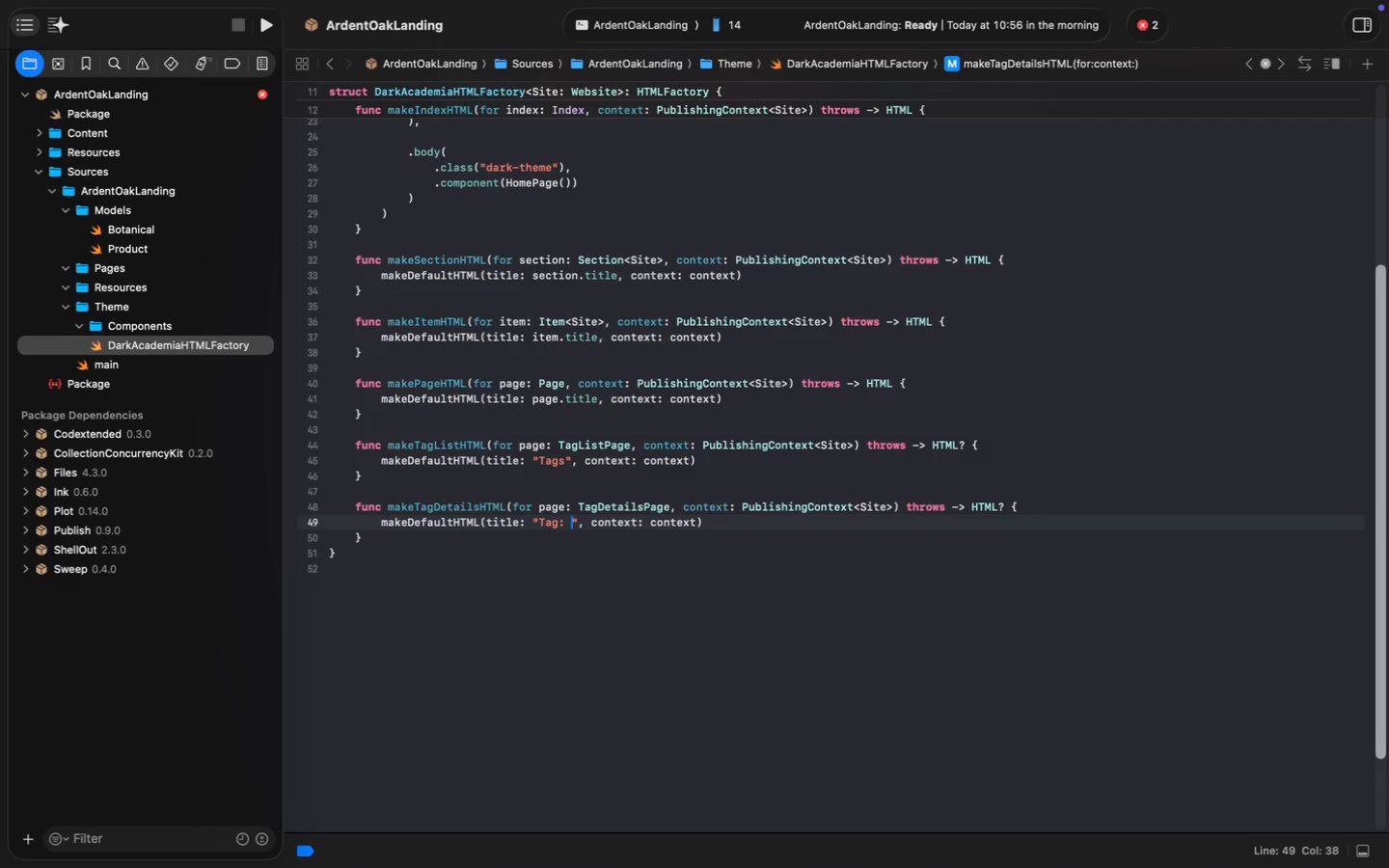 
type(\())
 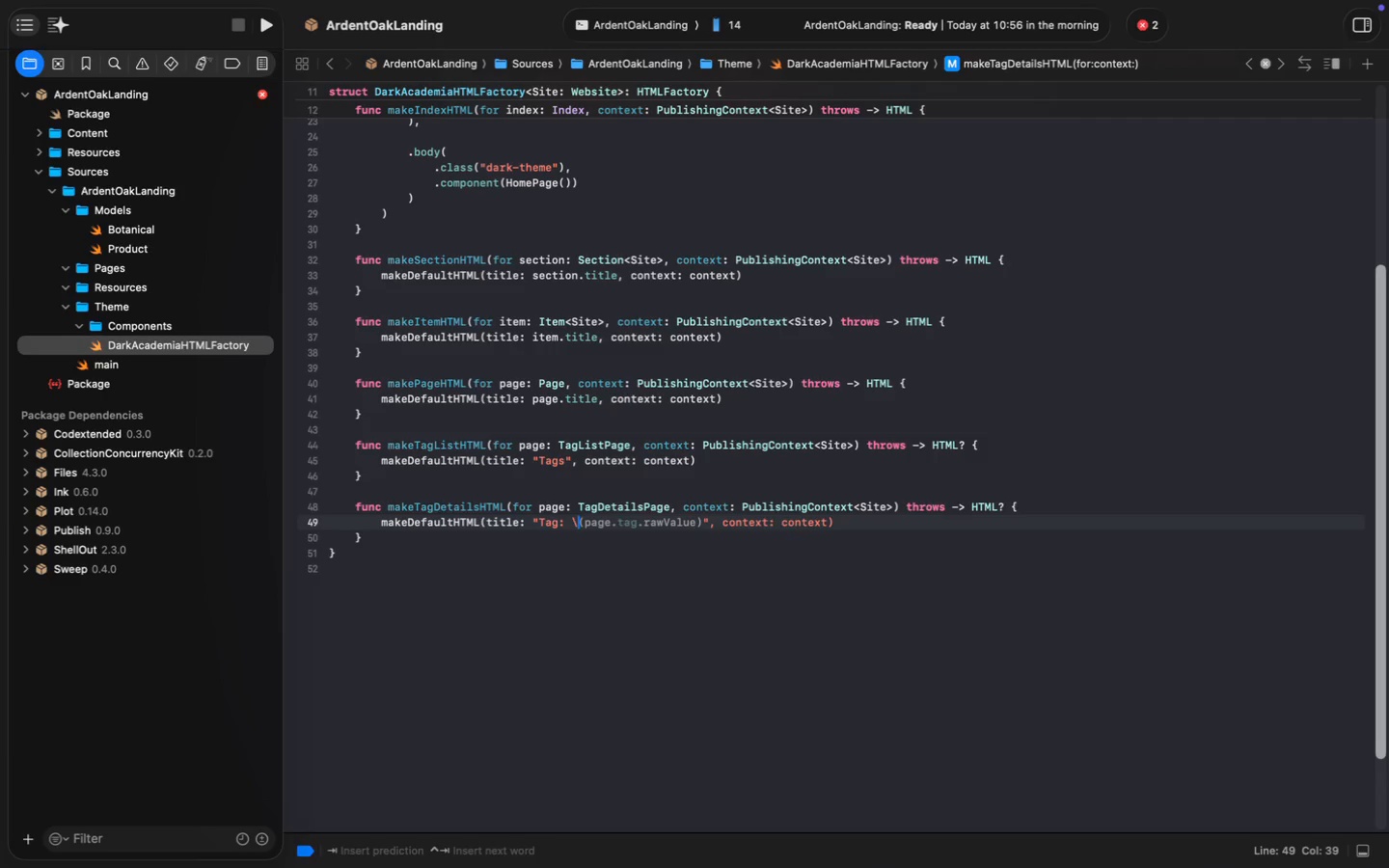 
key(ArrowLeft)
 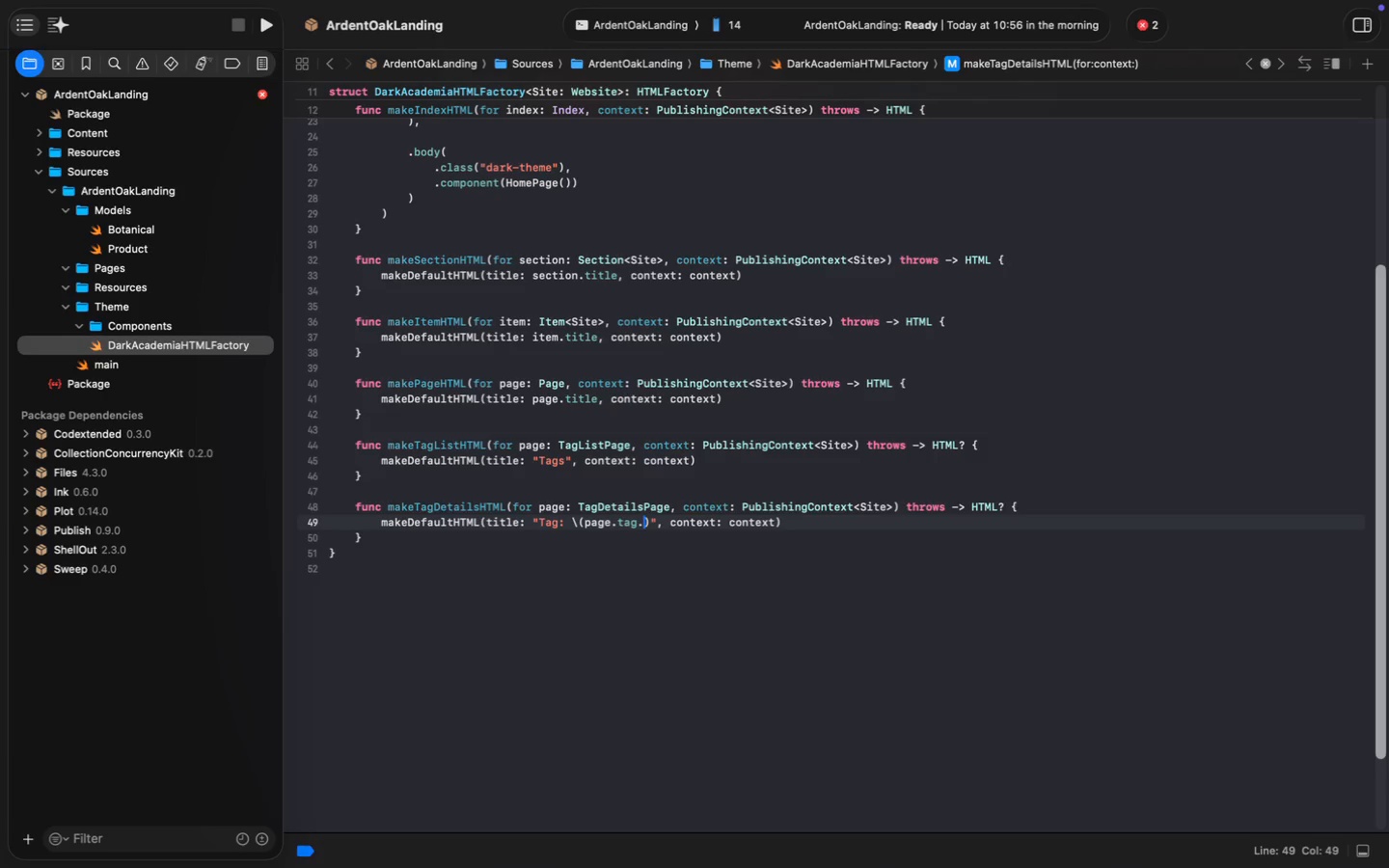 
type(page.tag.string)
 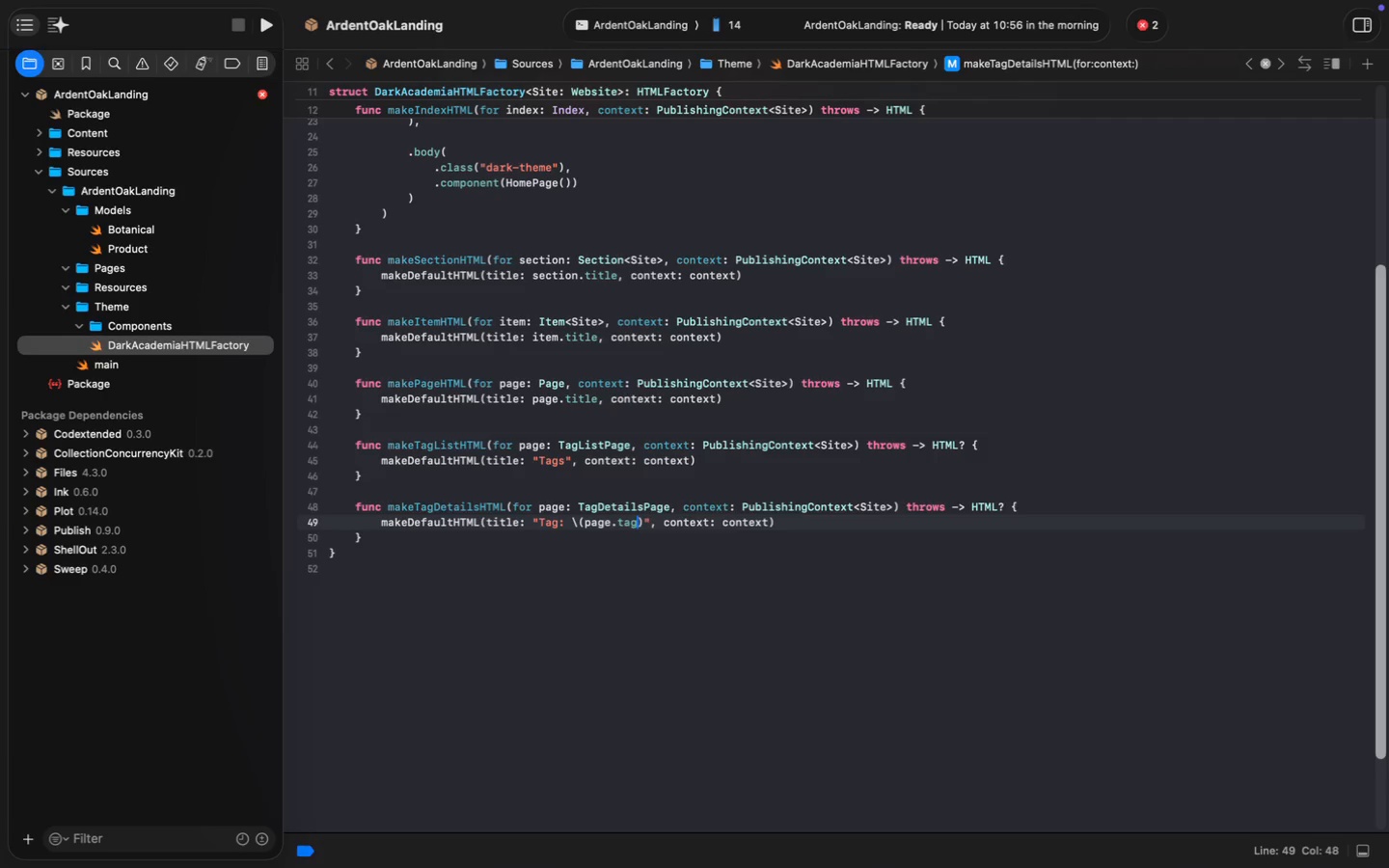 
left_click([936, 696])
 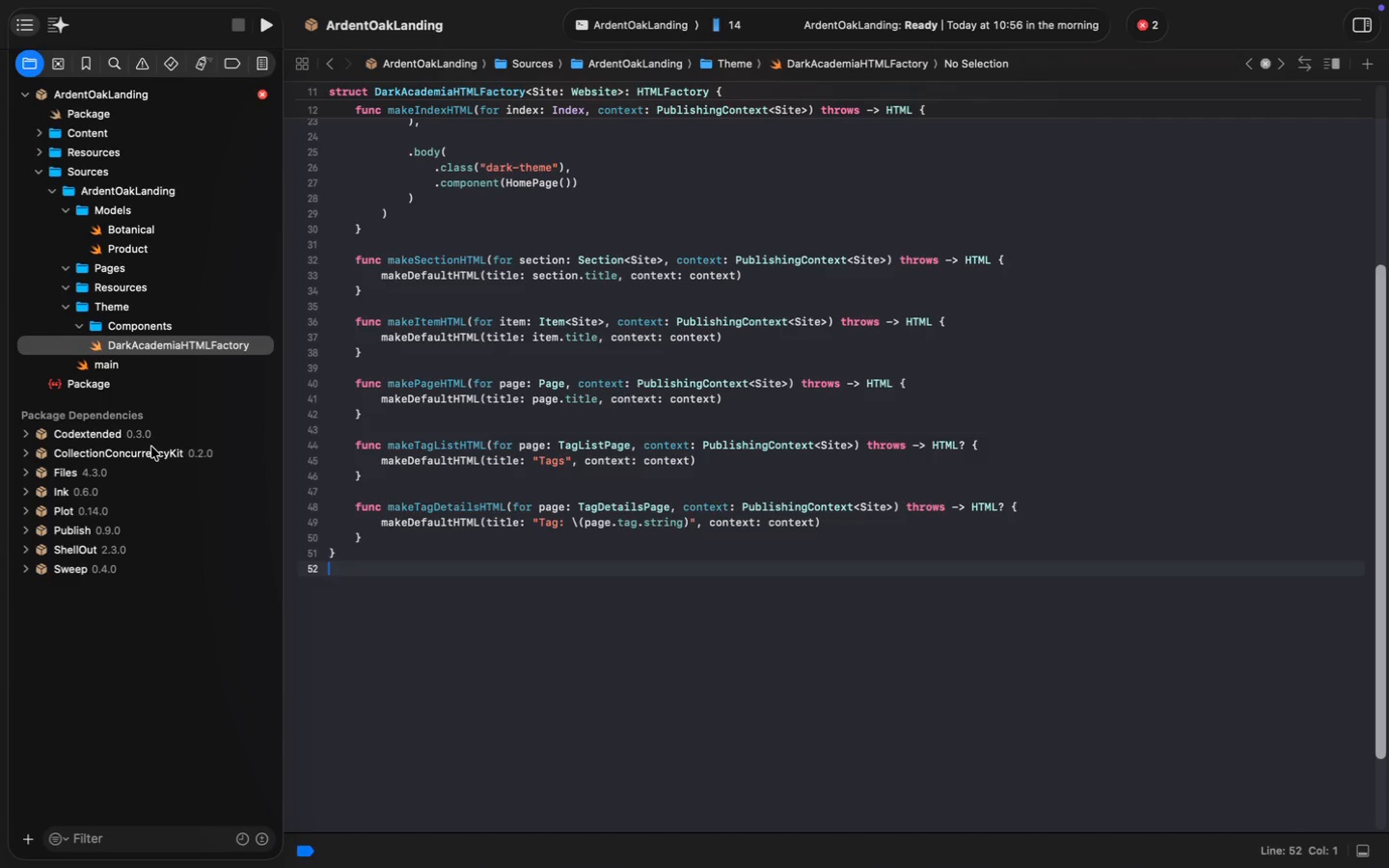 
wait(11.21)
 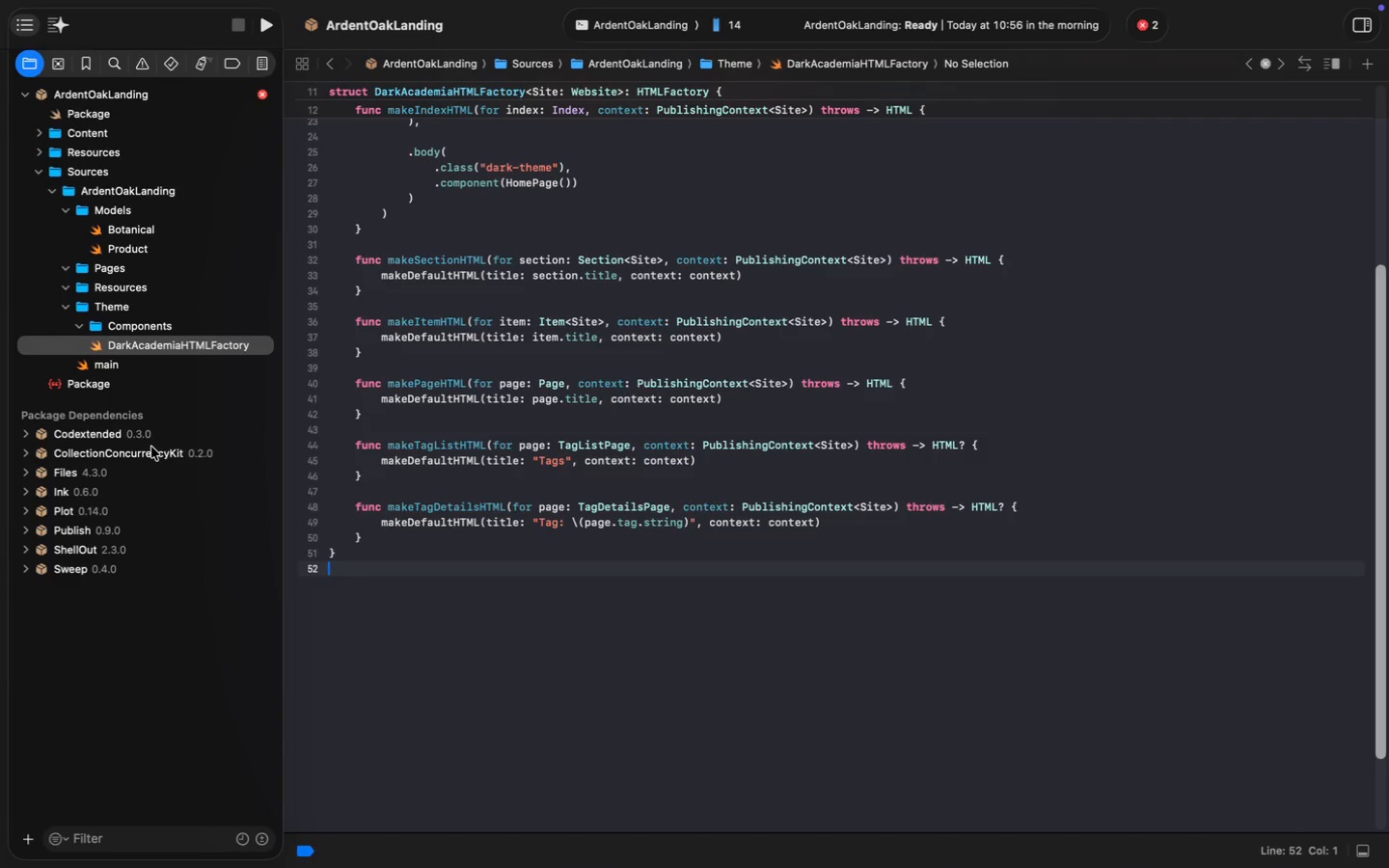 
left_click([376, 540])
 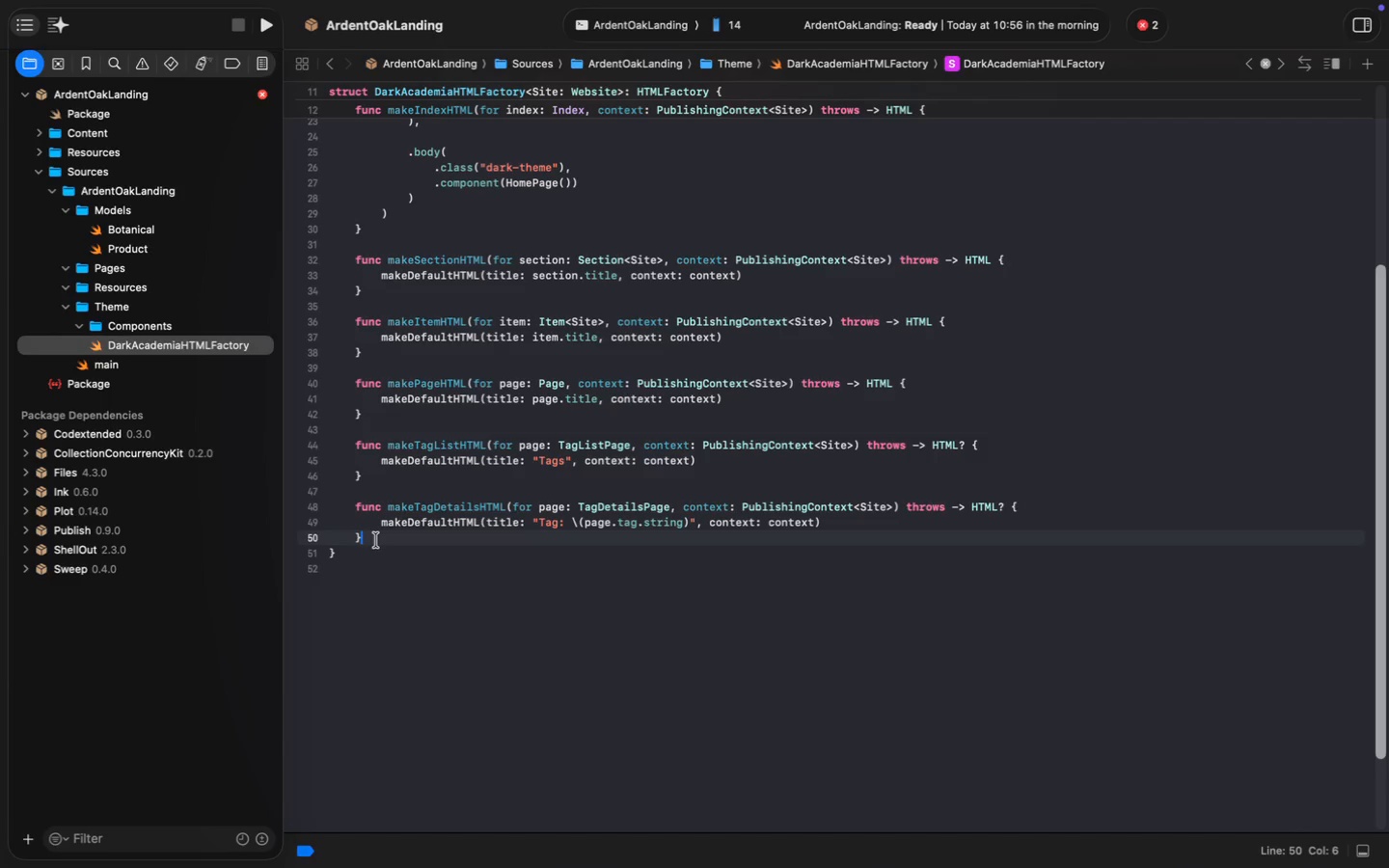 
key(Enter)
 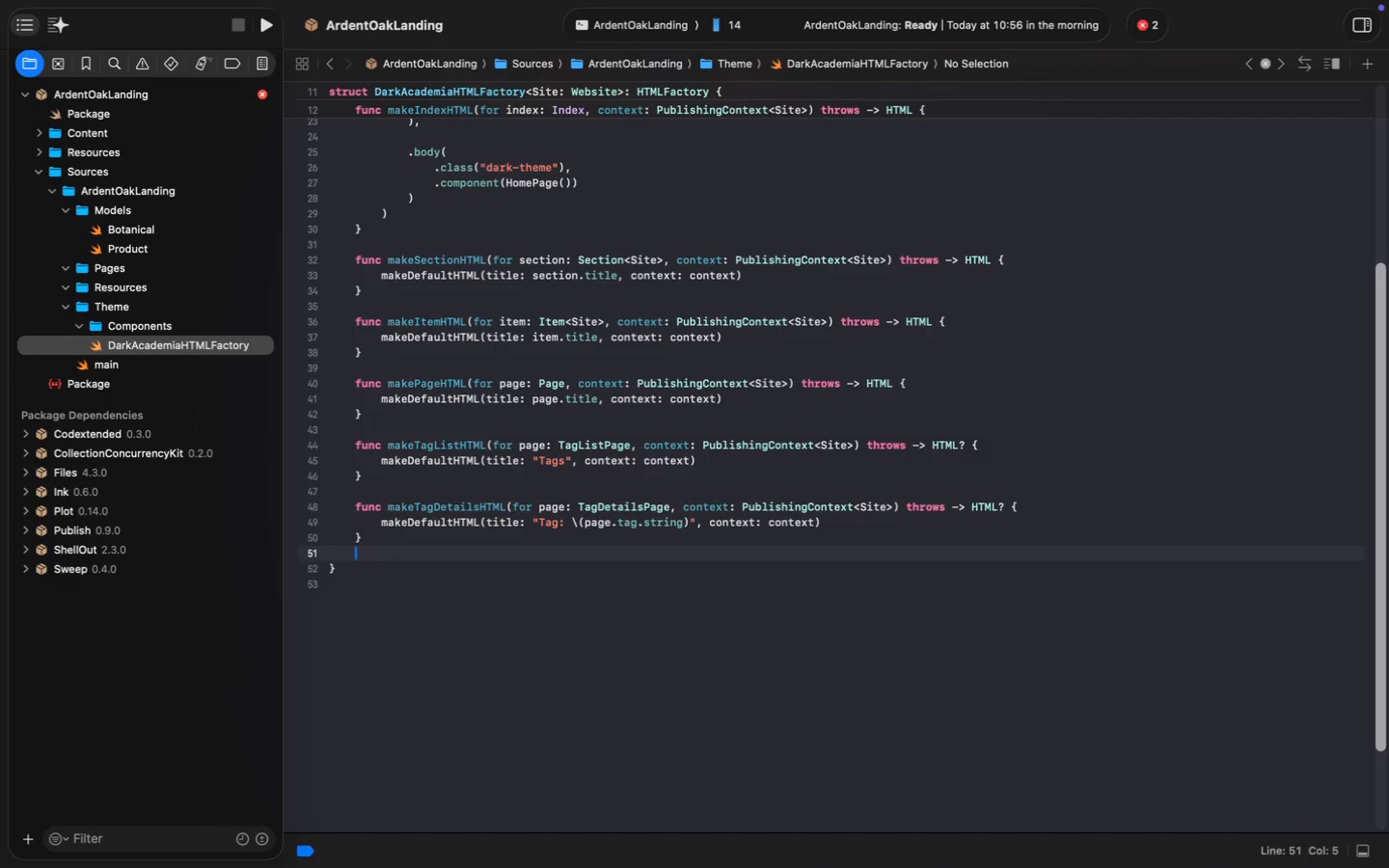 
key(Enter)
 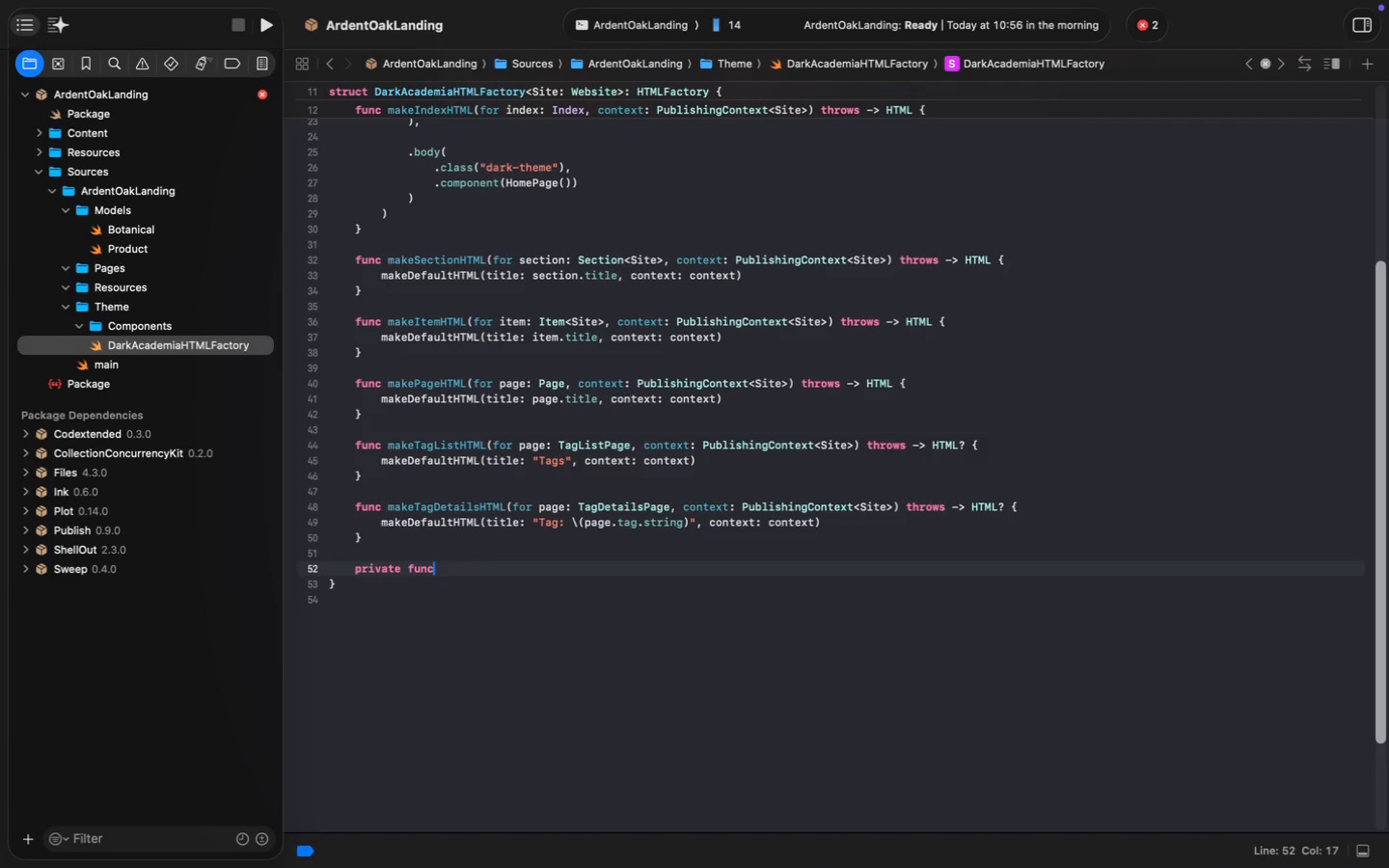 
type(privaa)
key(Backspace)
type(te func makeDefaultHTML()
key(Tab)
 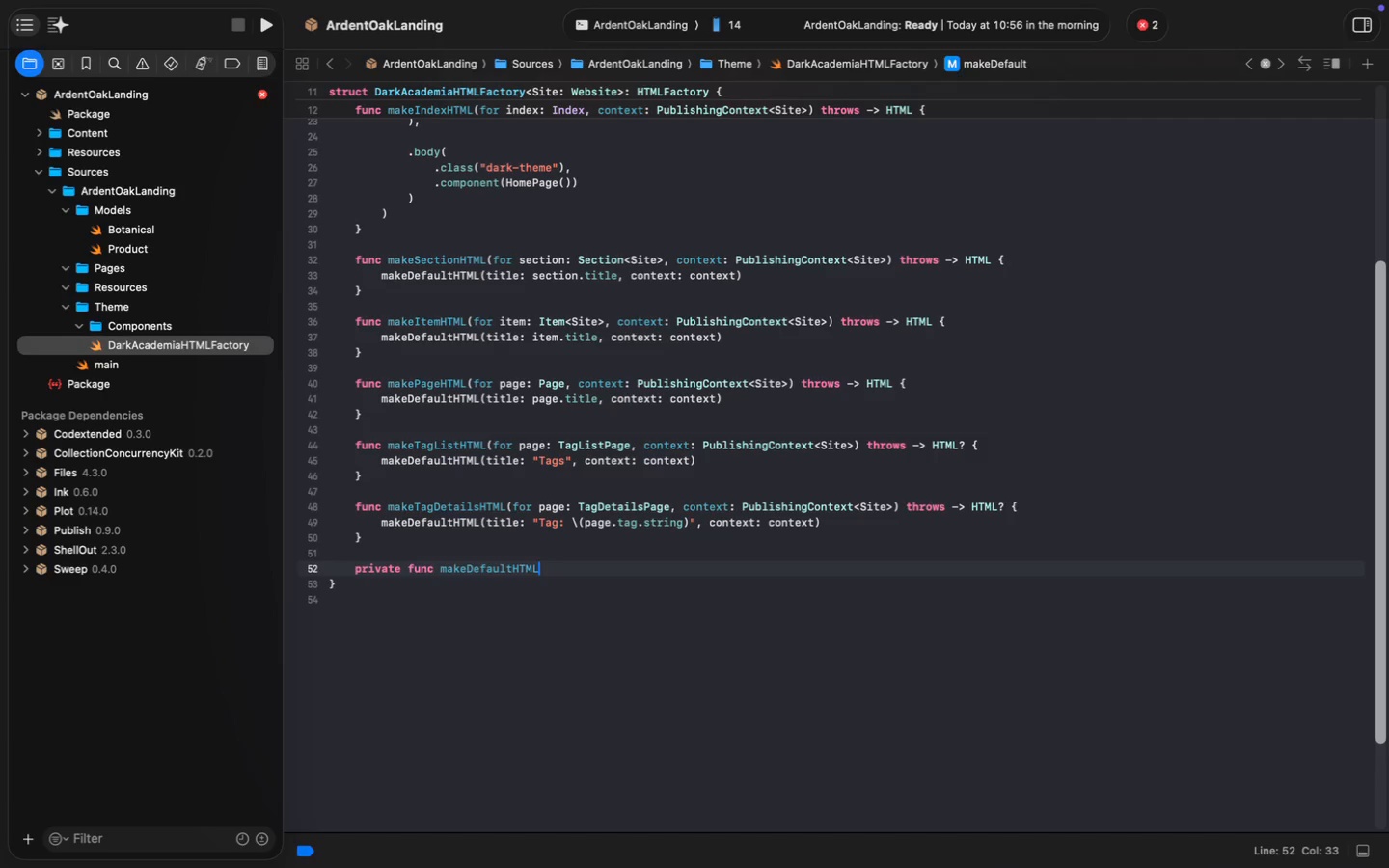 
key(Tab)
 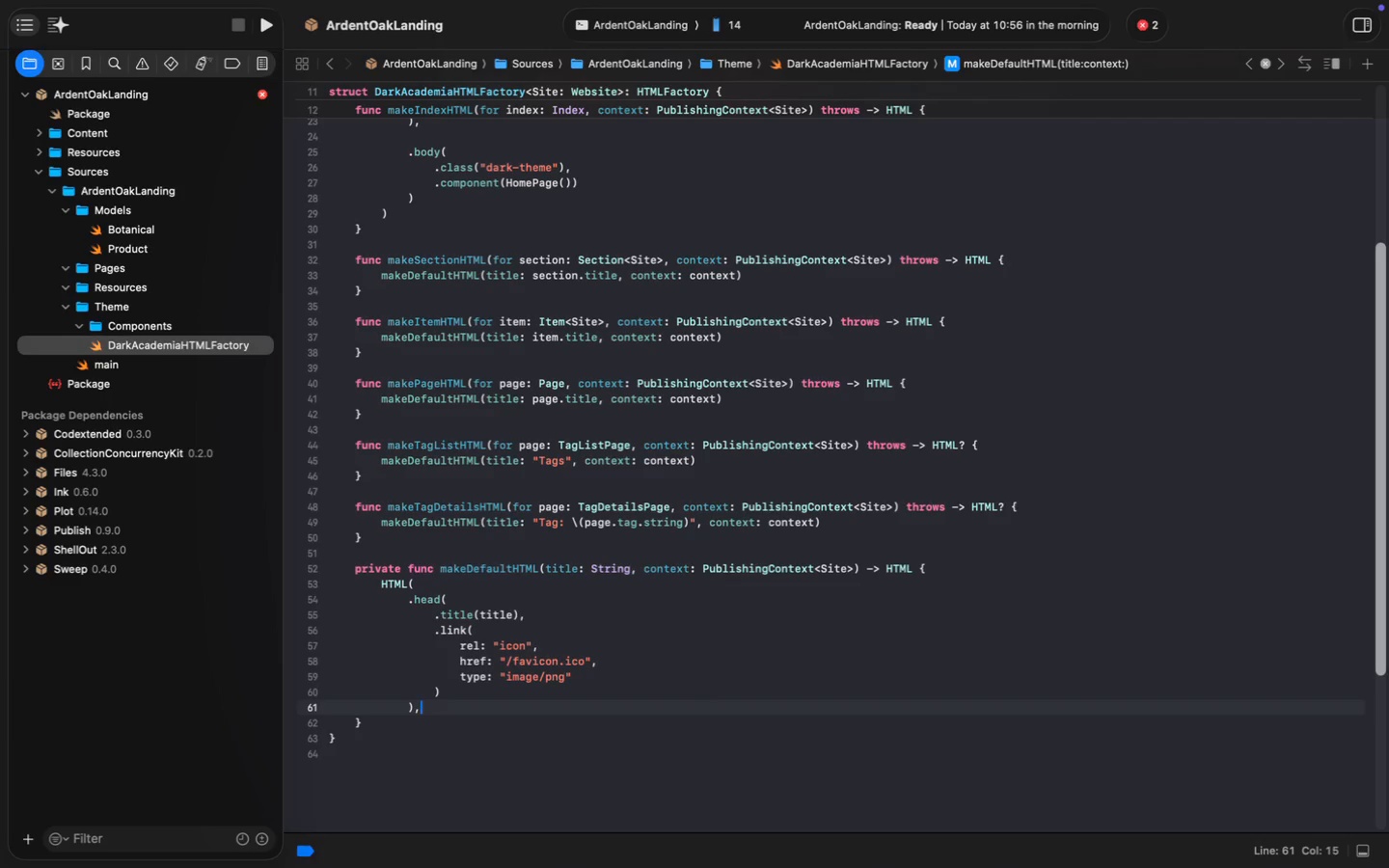 
wait(7.63)
 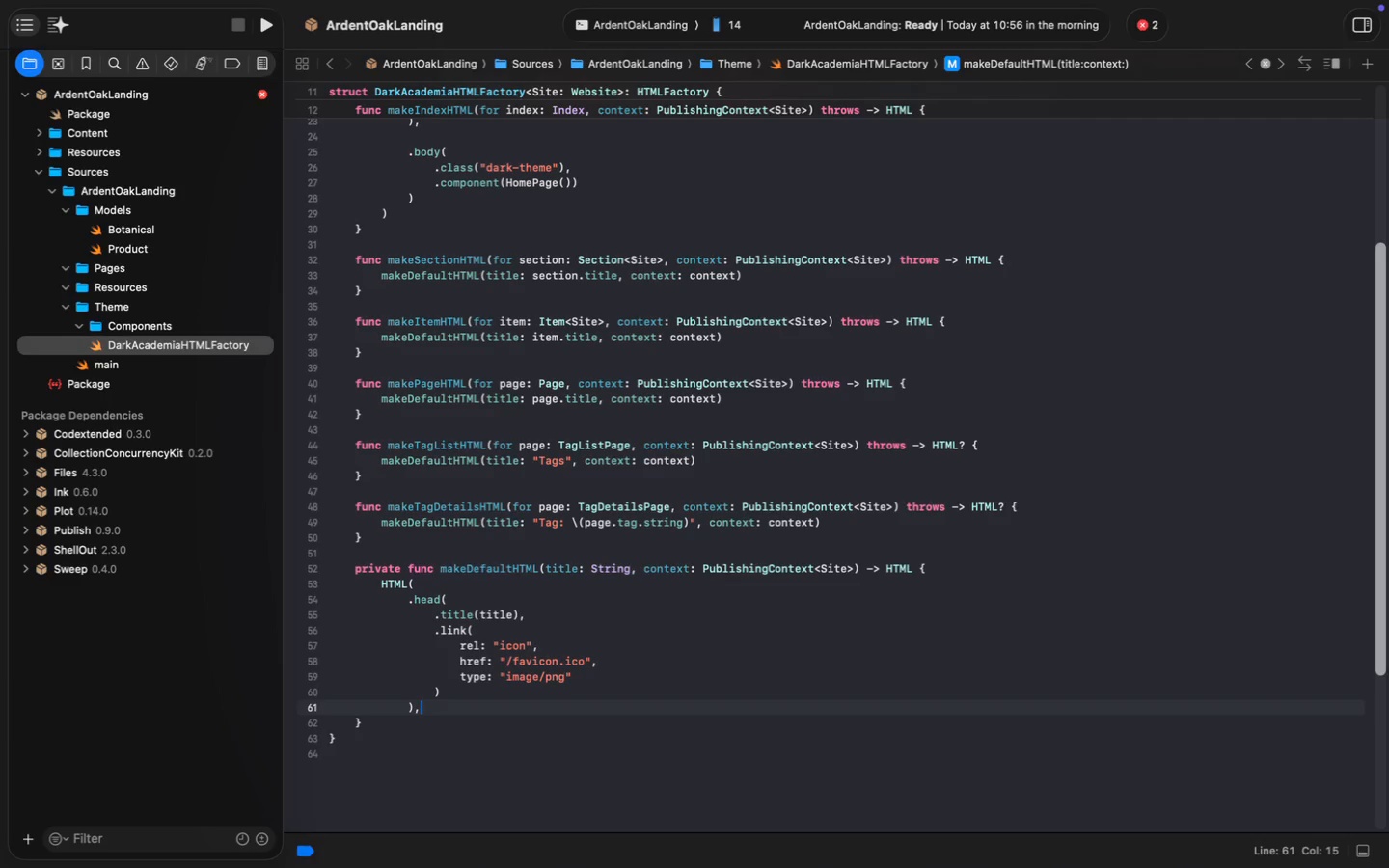 
scroll: coordinate [560, 468], scroll_direction: up, amount: 21.0
 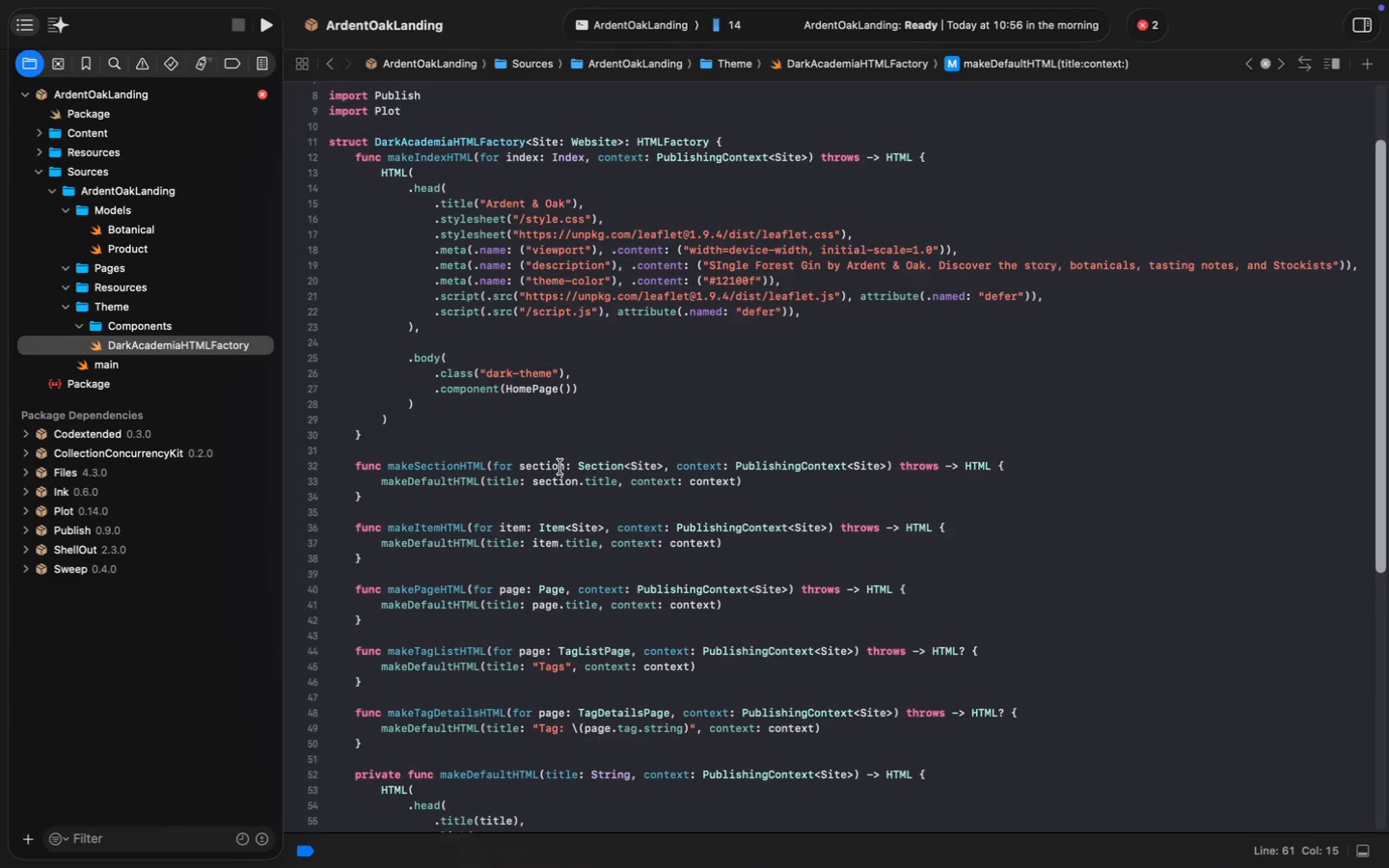 
wait(8.5)
 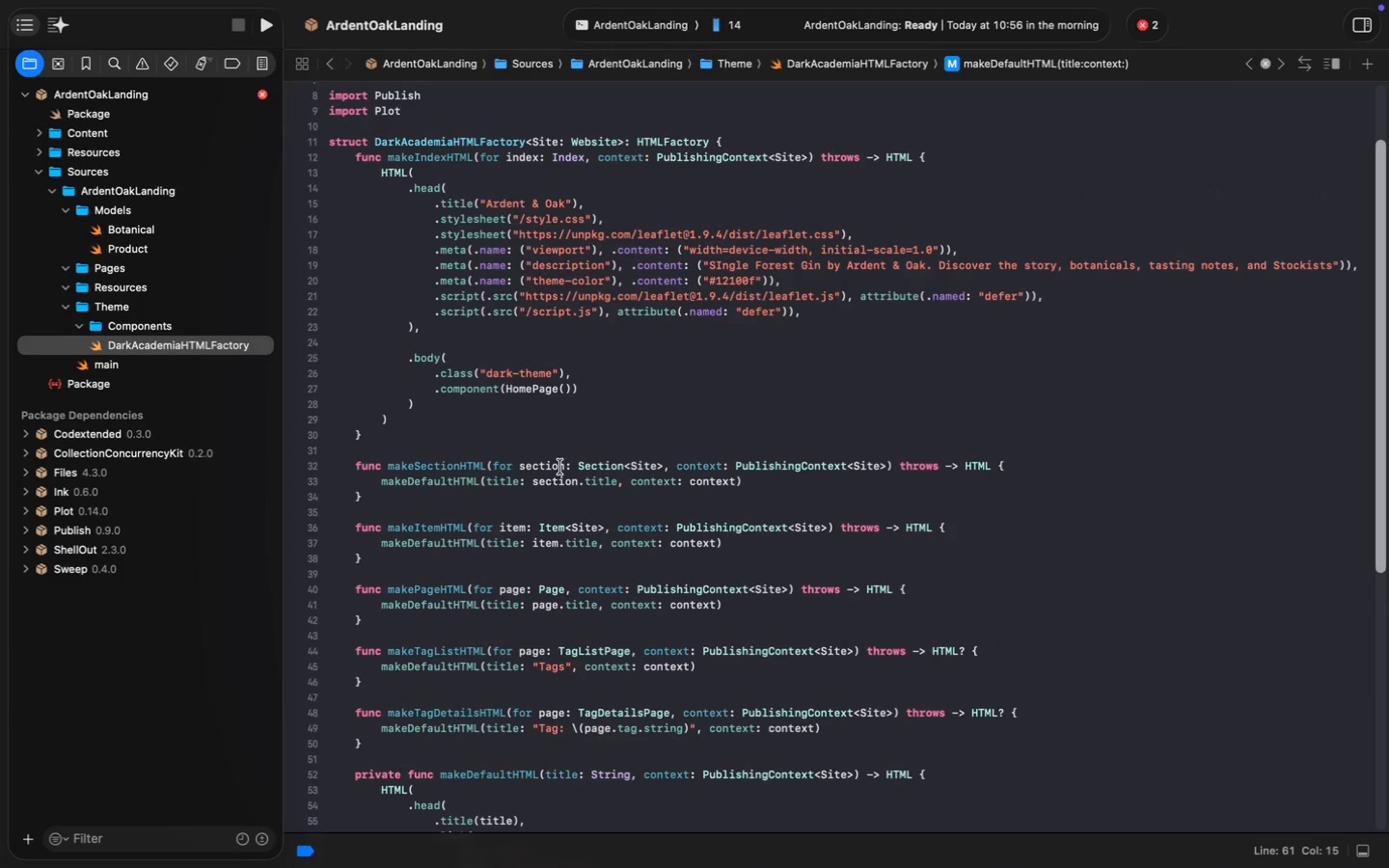 
left_click_drag(start_coordinate=[434, 203], to_coordinate=[825, 314])
 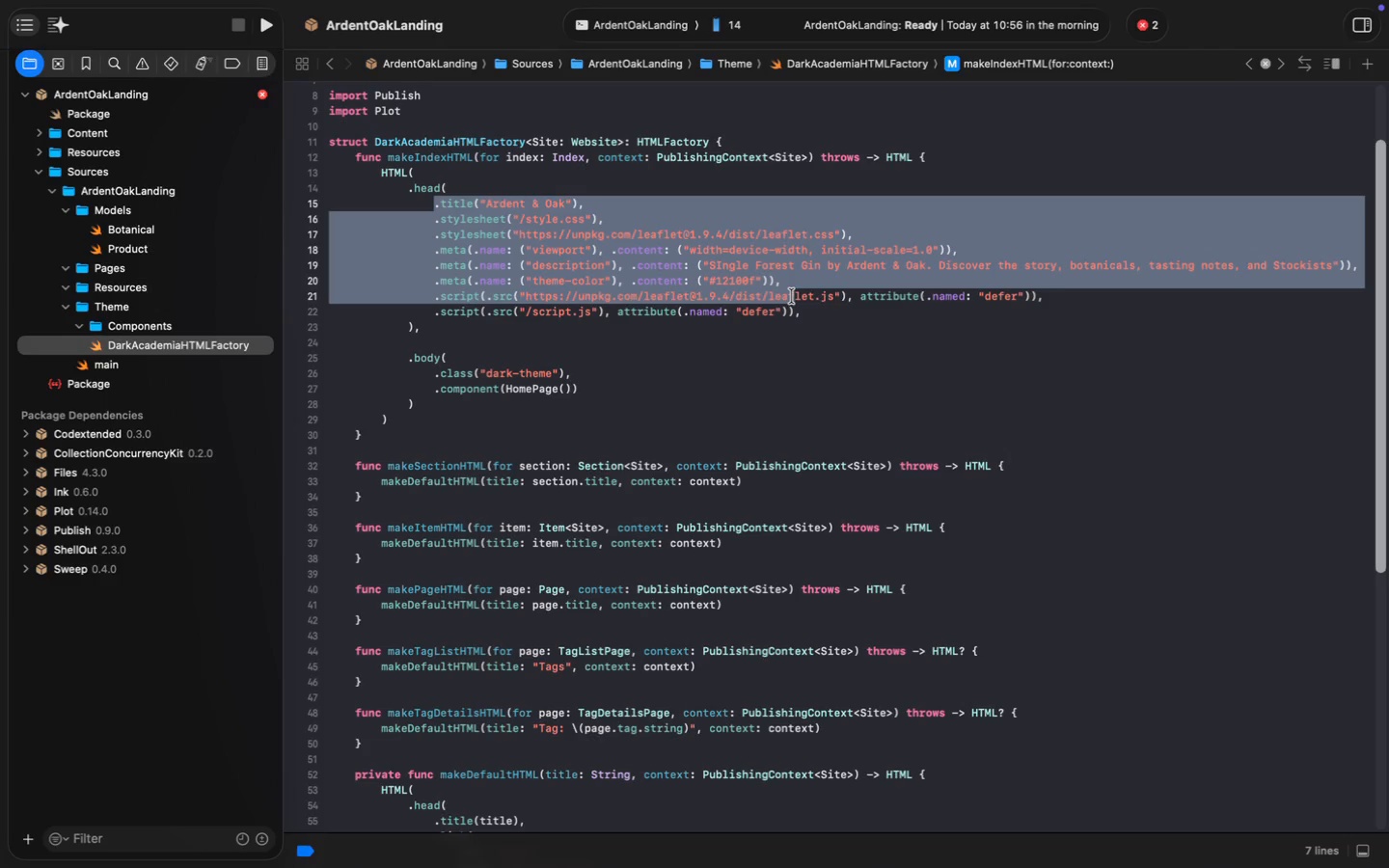 
key(Meta+C)
 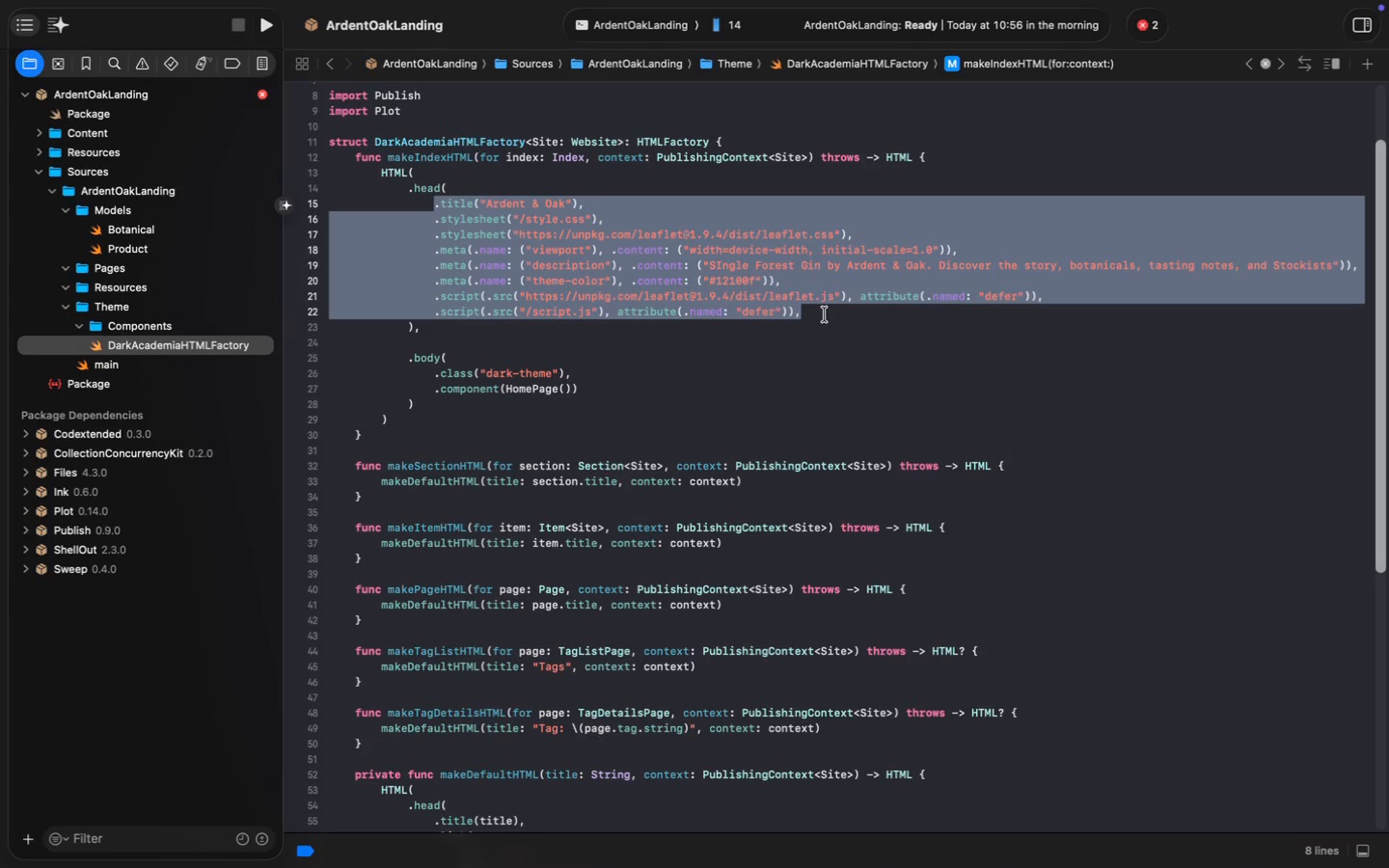 
key(Meta+C)
 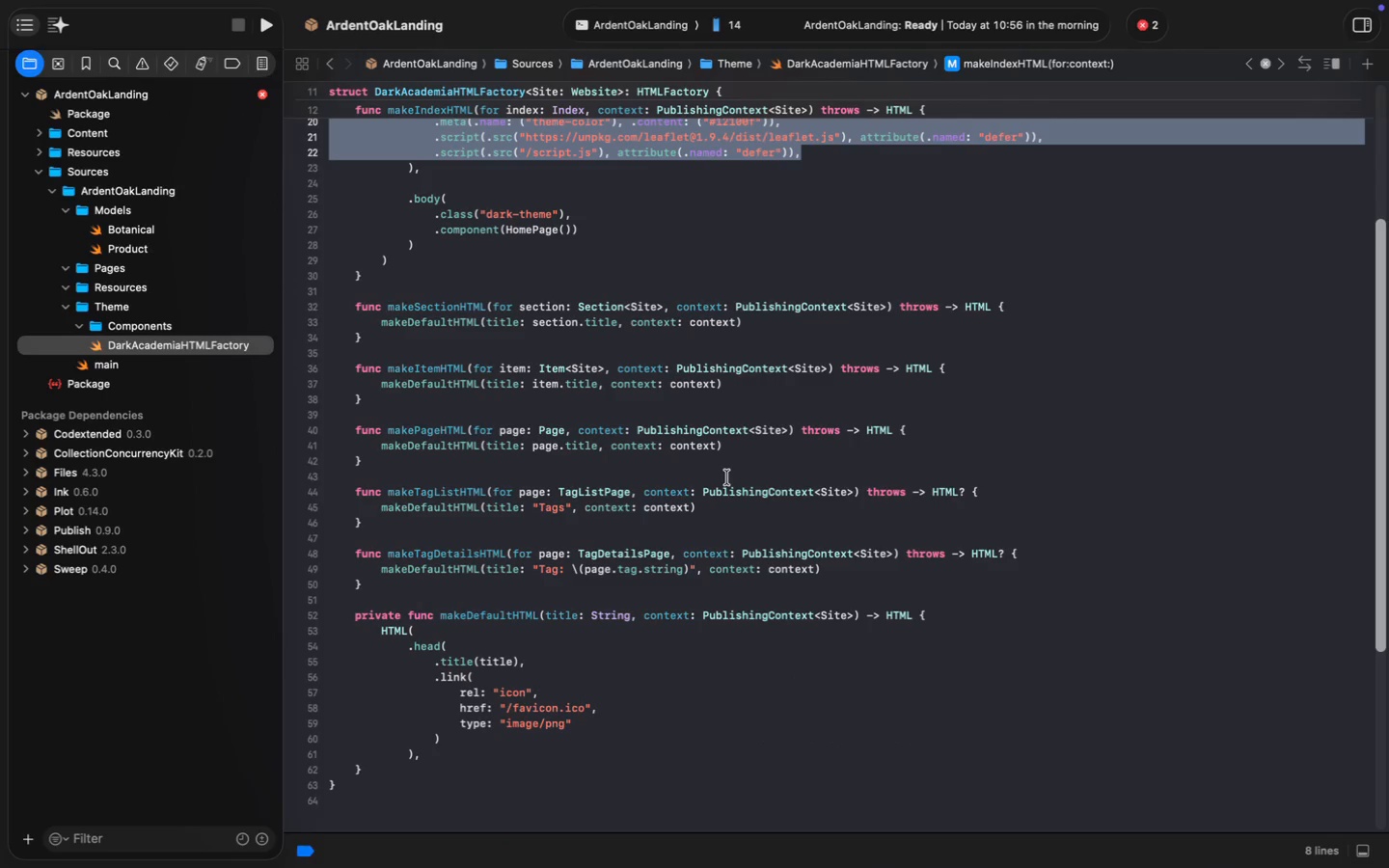 
scroll: coordinate [727, 477], scroll_direction: down, amount: 17.0
 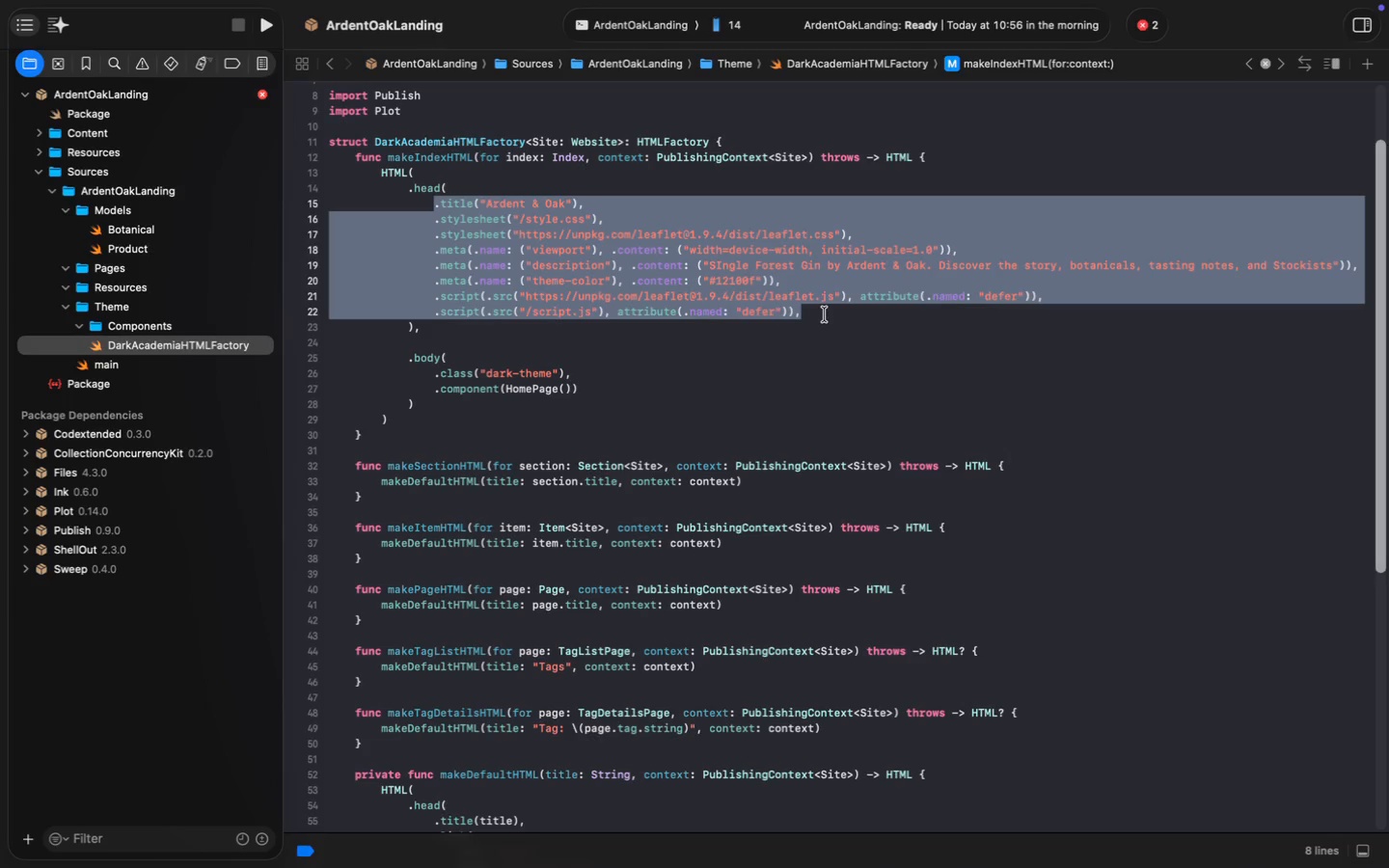 
left_click_drag(start_coordinate=[436, 675], to_coordinate=[462, 736])
 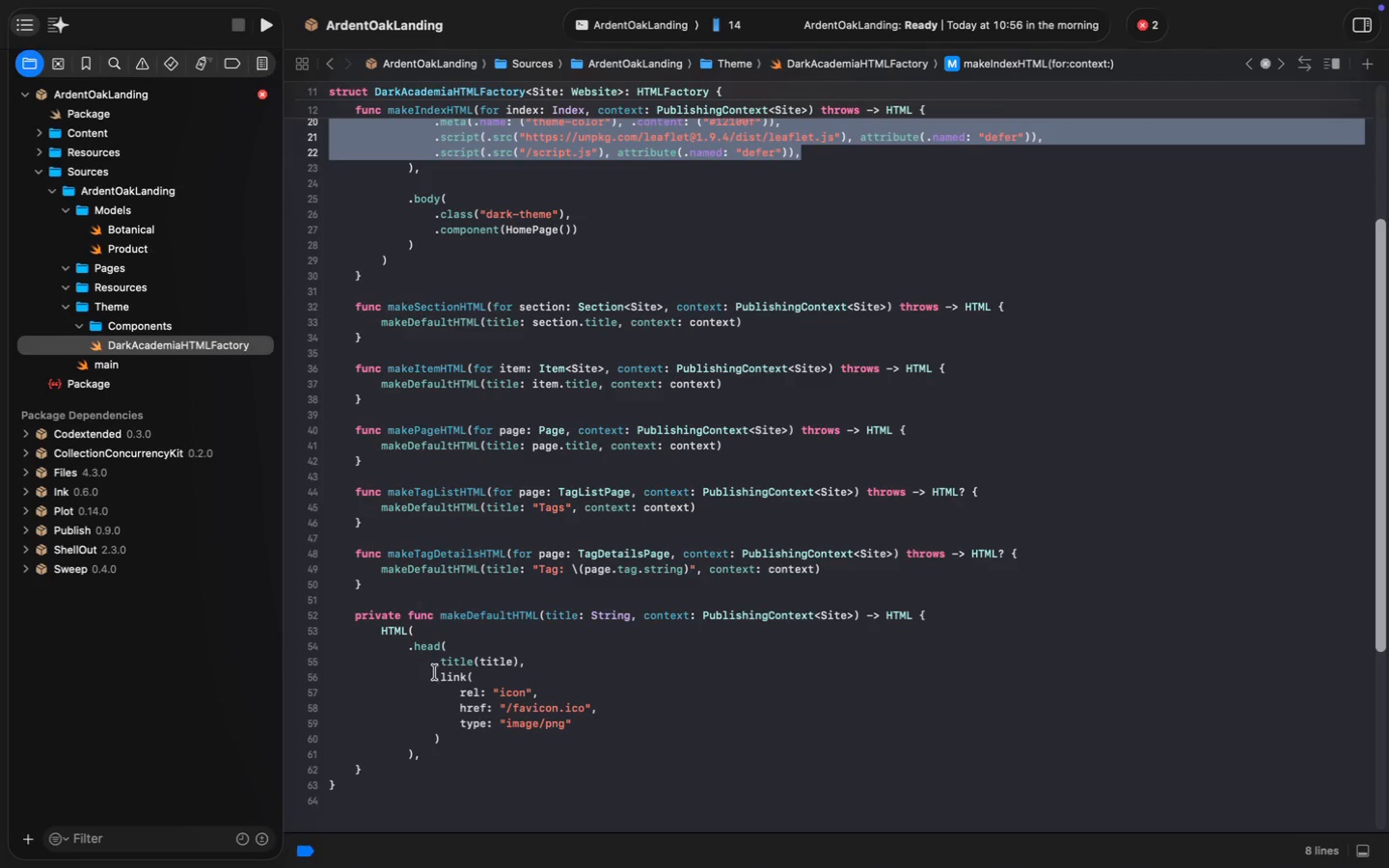 
key(Meta+V)
 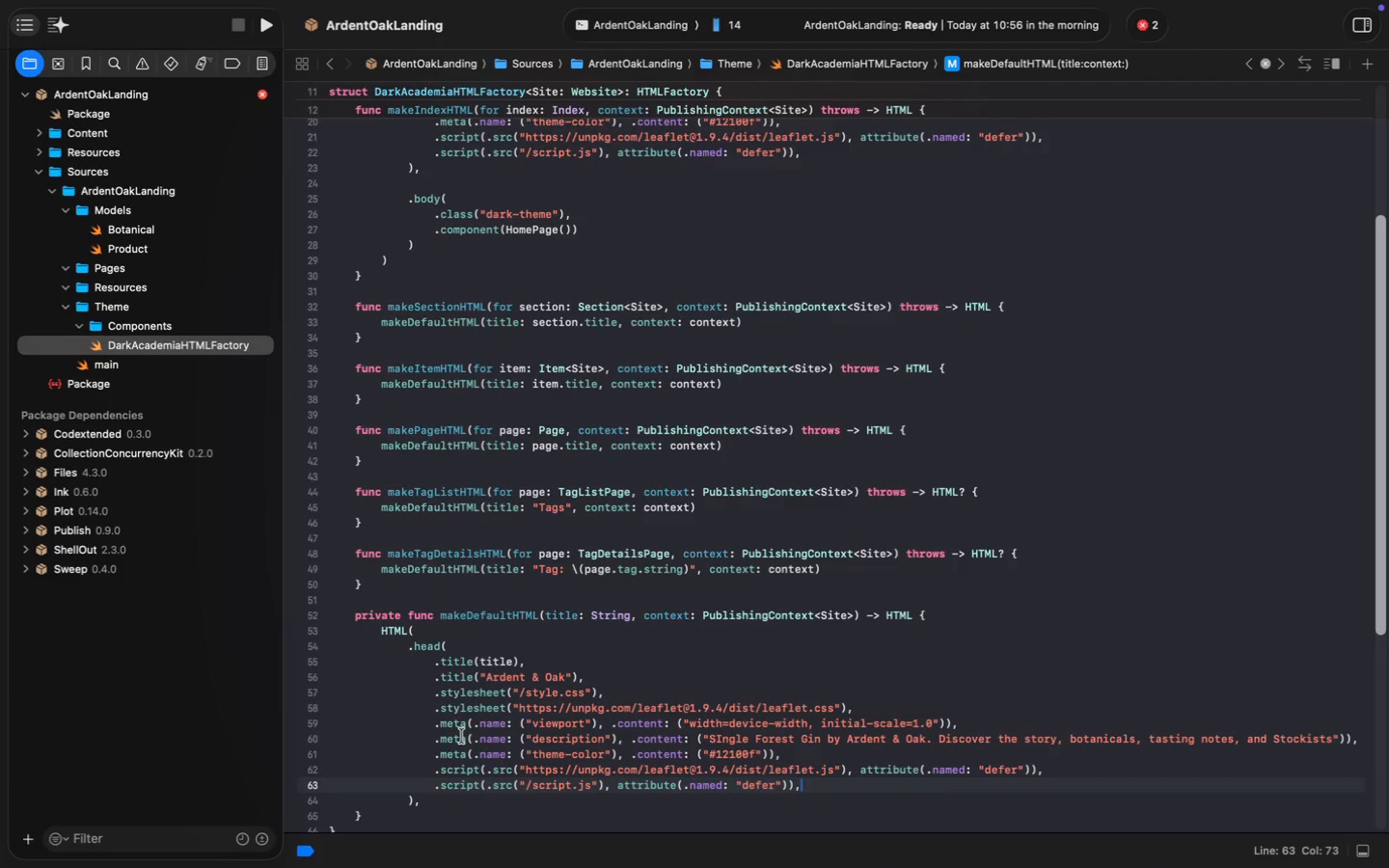 
key(Backspace)
 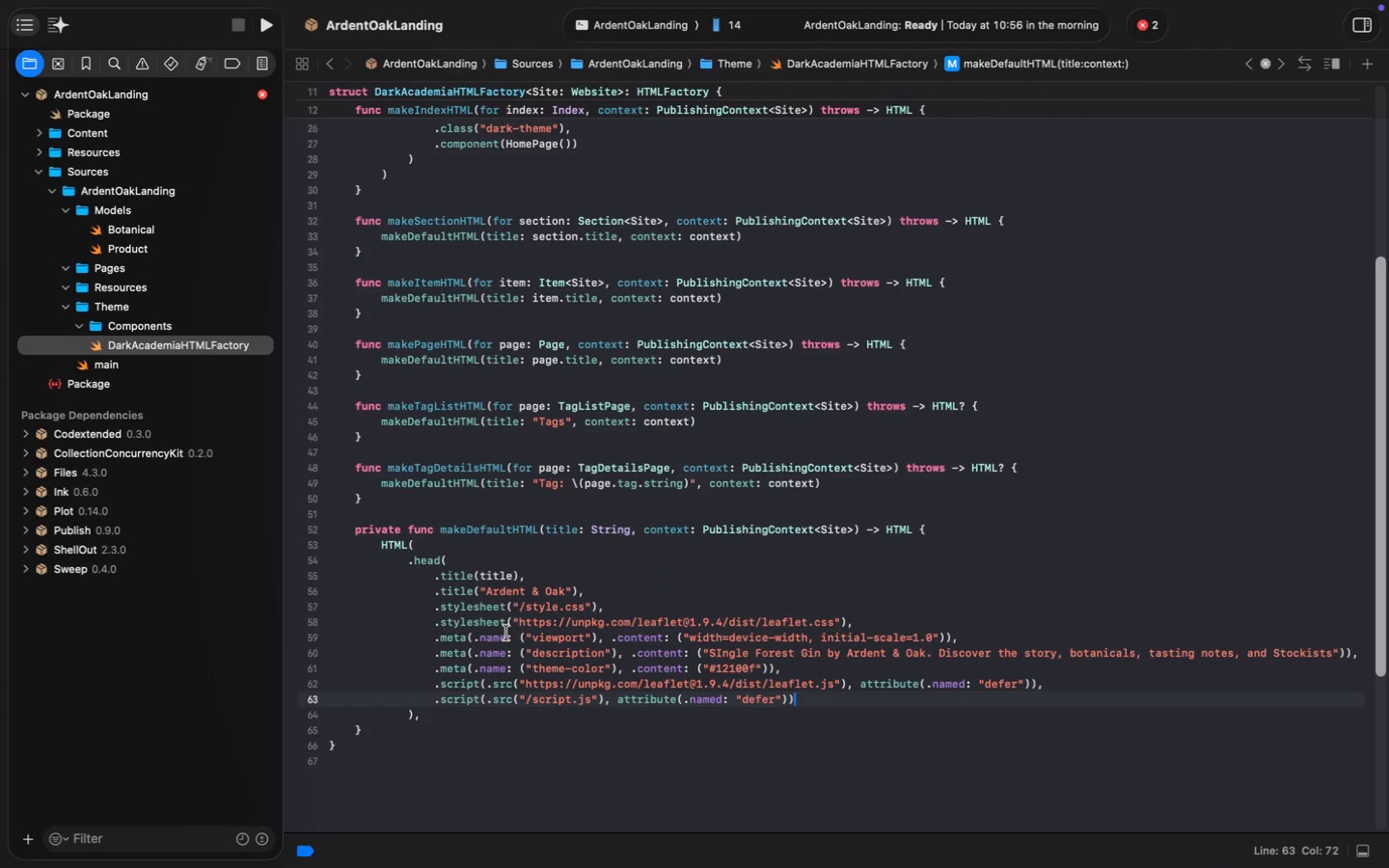 
scroll: coordinate [506, 633], scroll_direction: down, amount: 9.0
 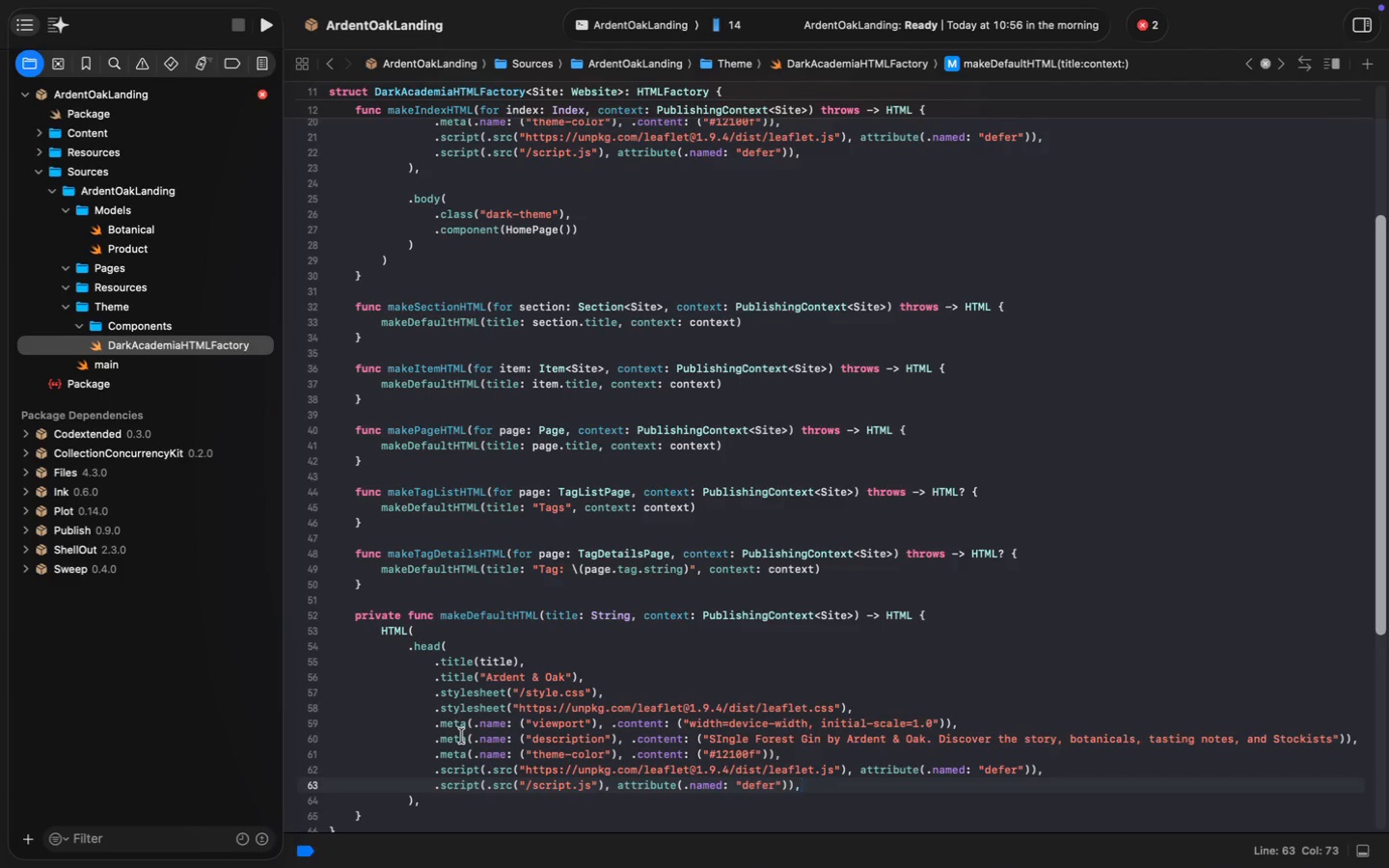 
double_click([551, 705])
 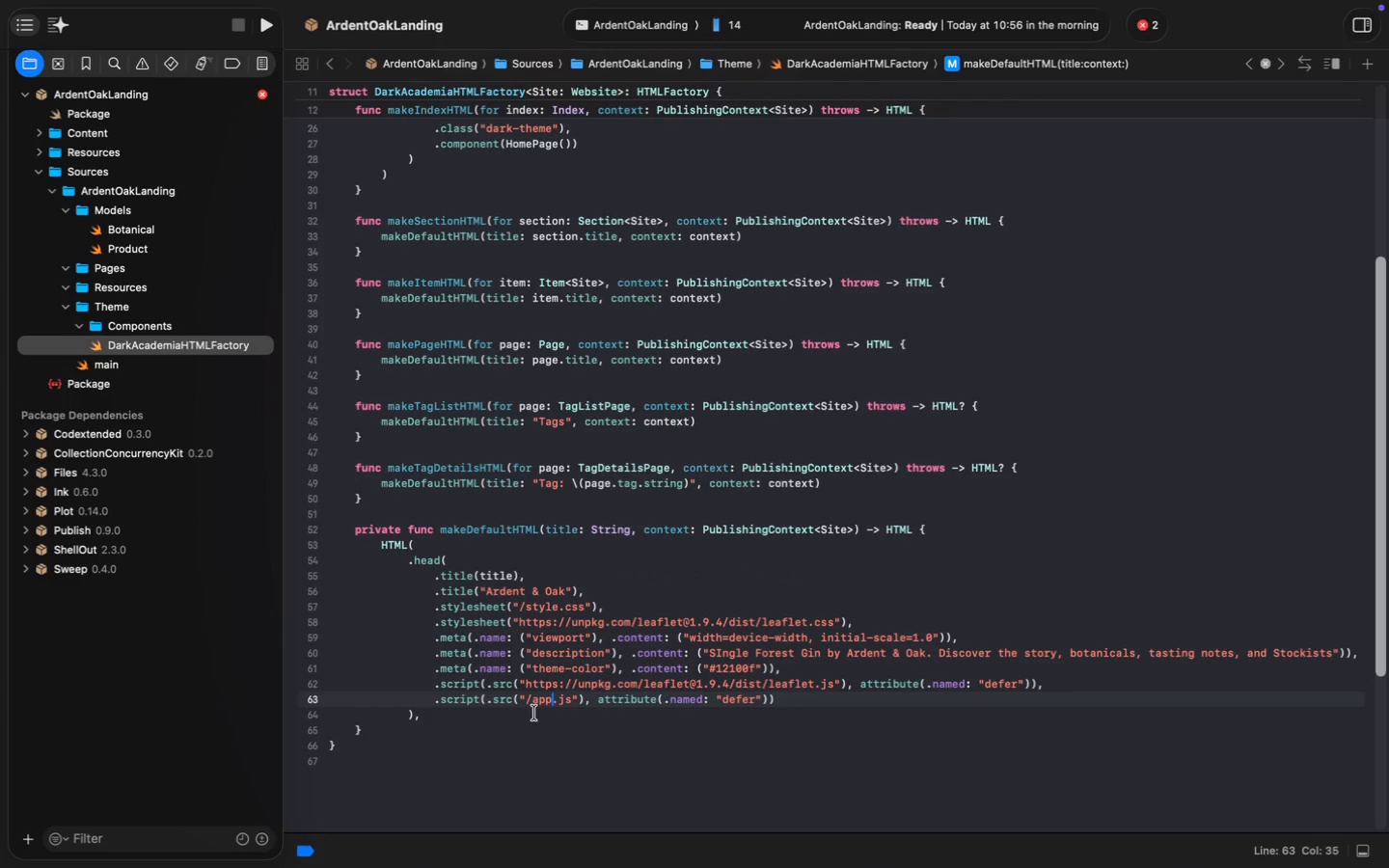 
type(app)
 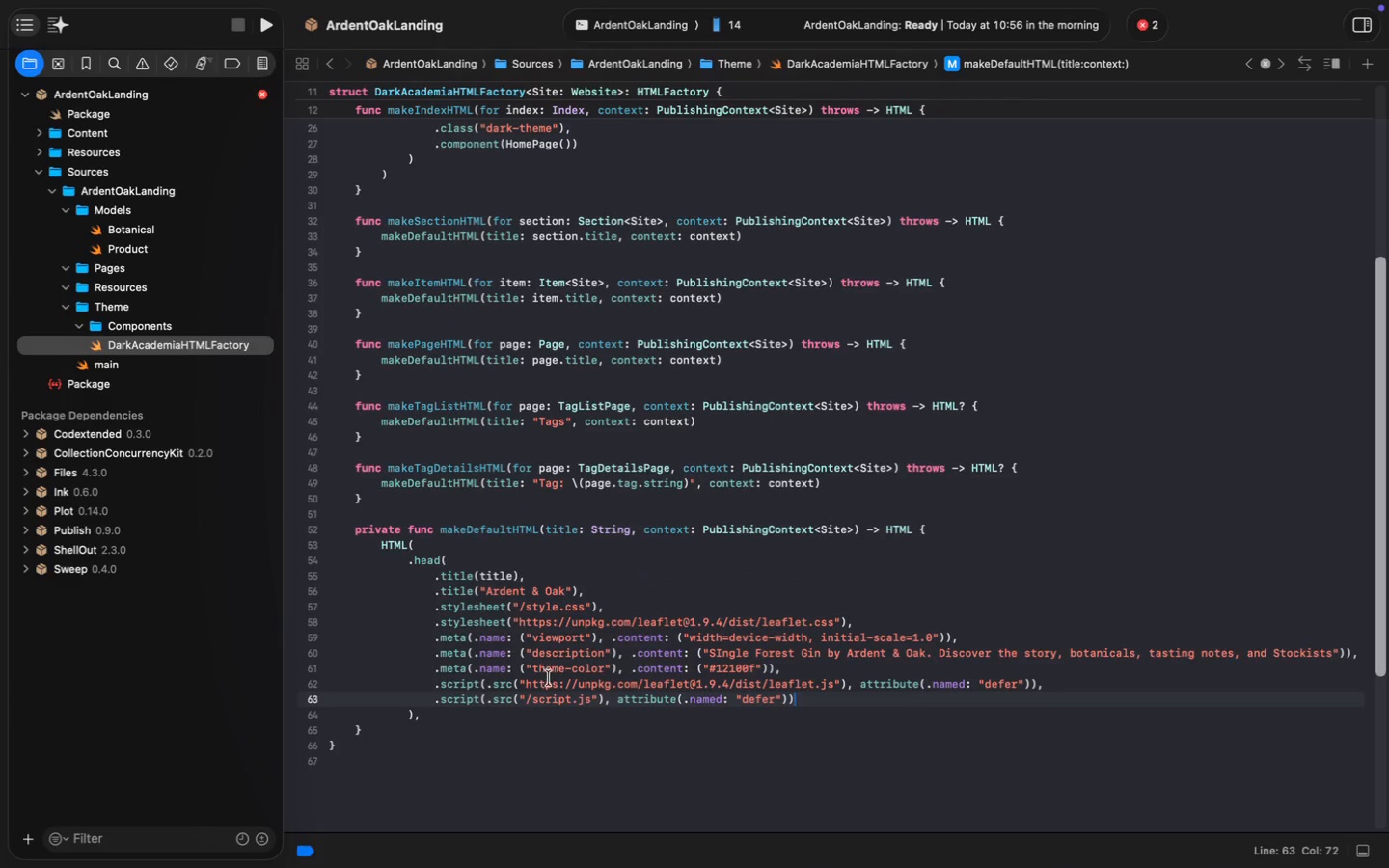 
scroll: coordinate [584, 466], scroll_direction: up, amount: 14.0
 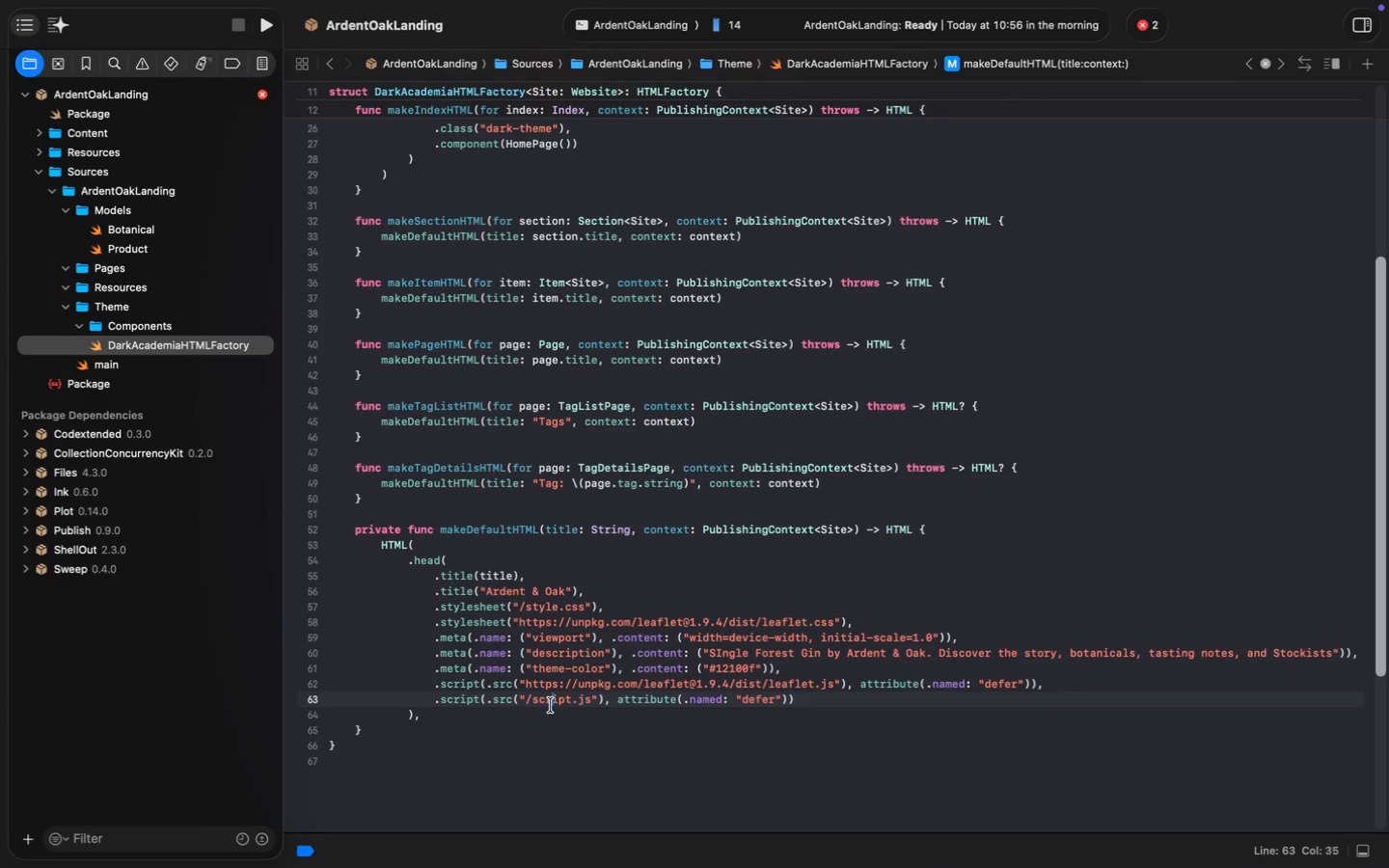 
double_click([829, 195])
 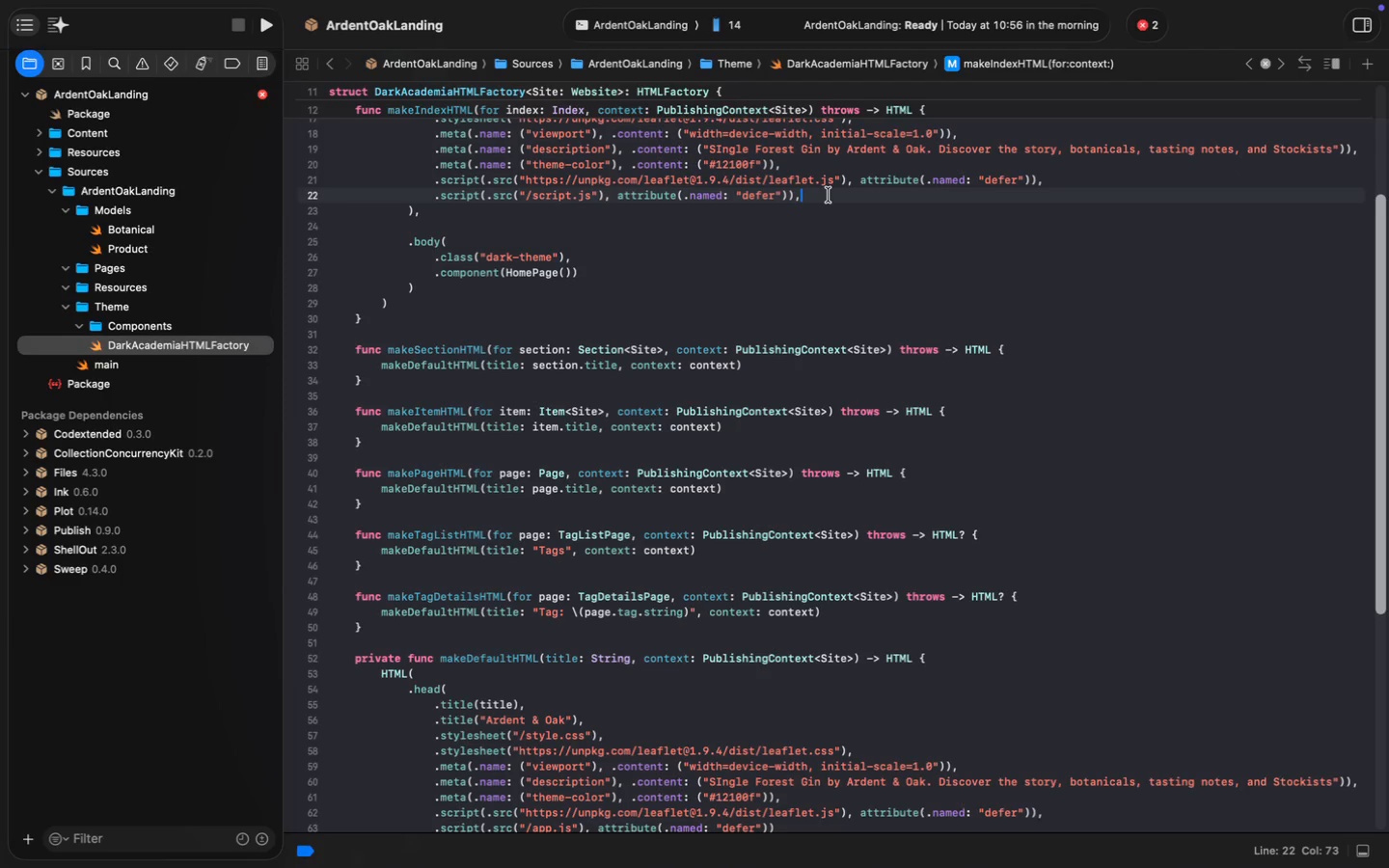 
key(Backspace)
 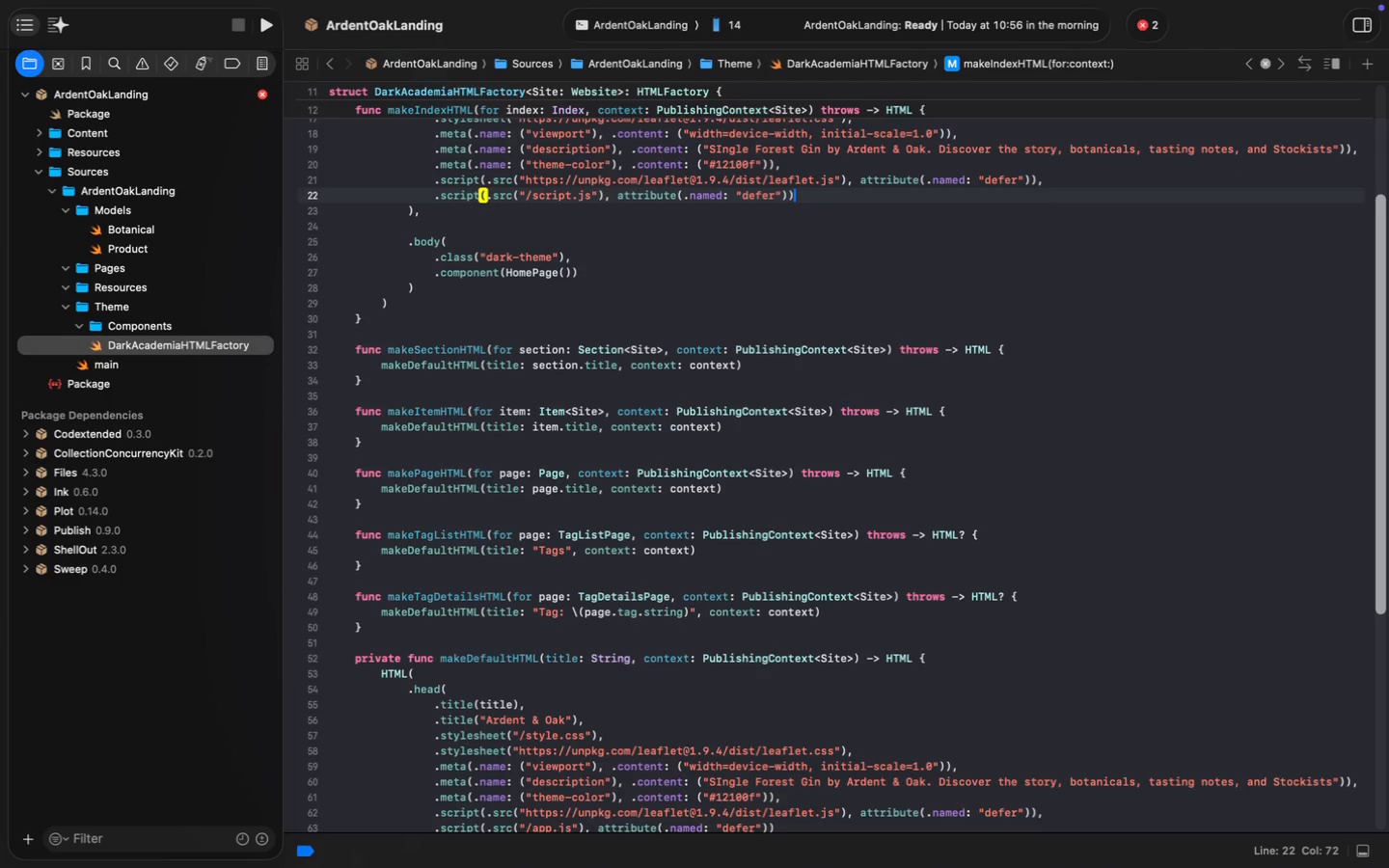 
key(Meta+S)
 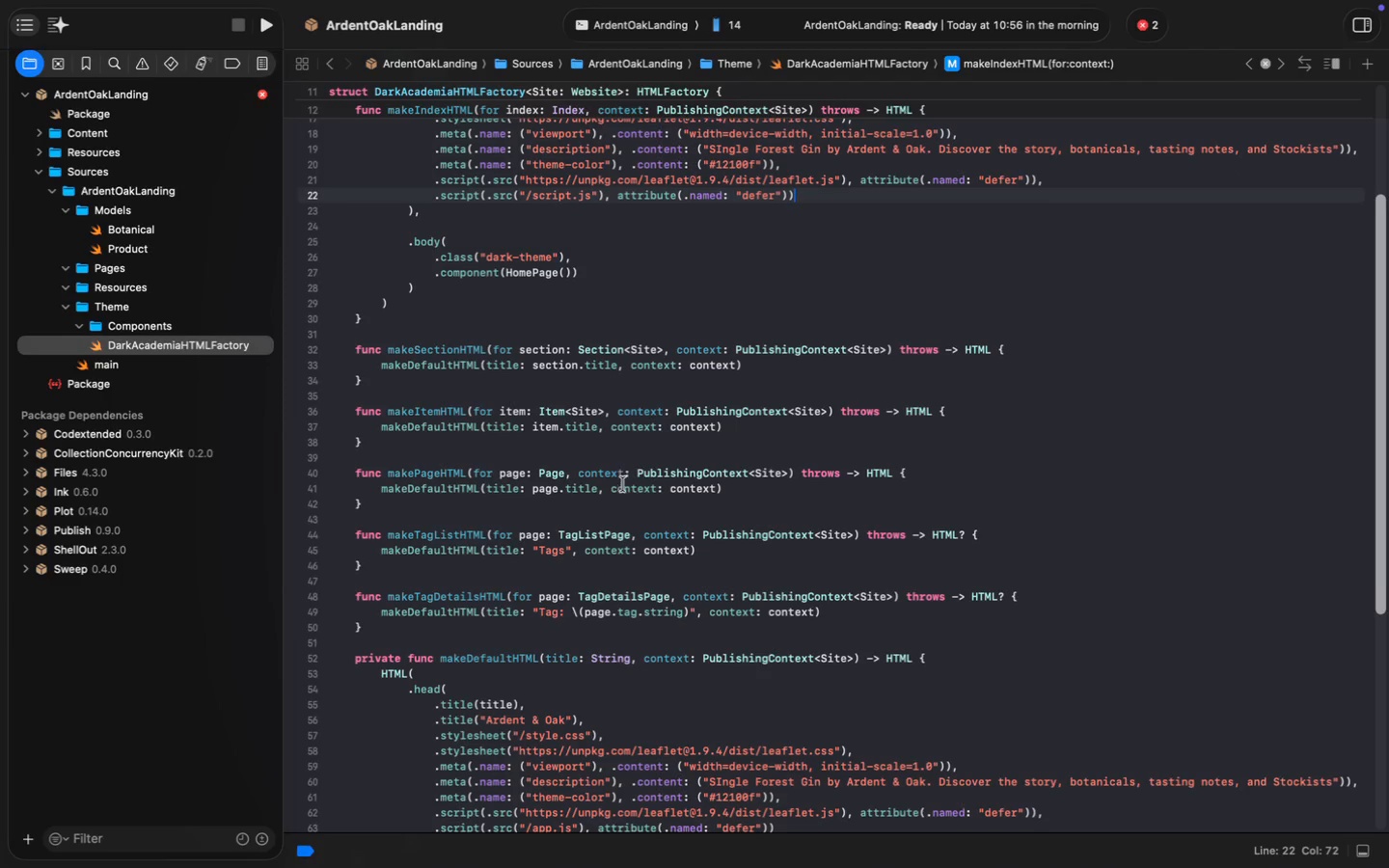 
scroll: coordinate [611, 496], scroll_direction: down, amount: 9.0
 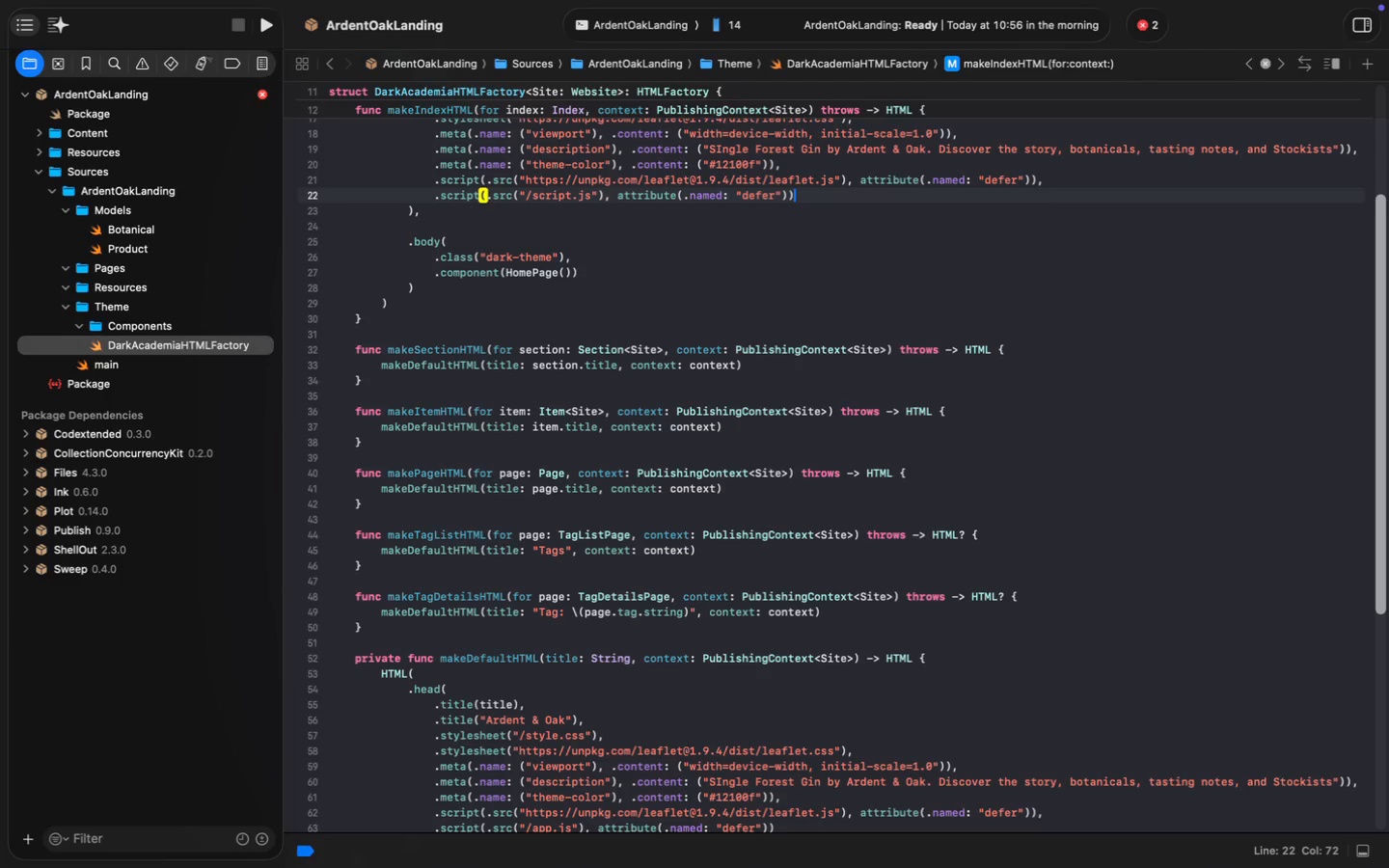 
left_click([605, 656])
 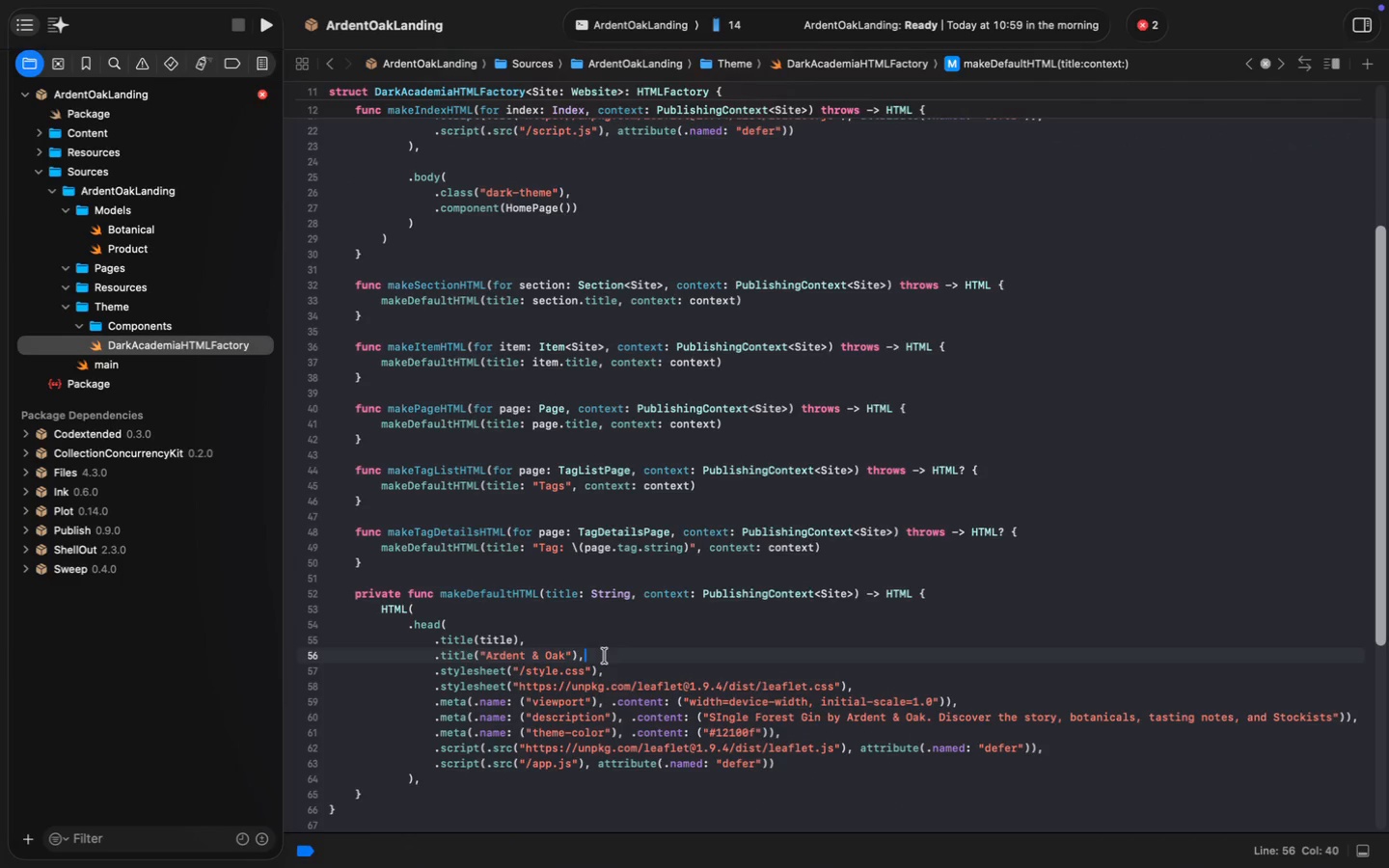 
key(Meta+Backspace)
 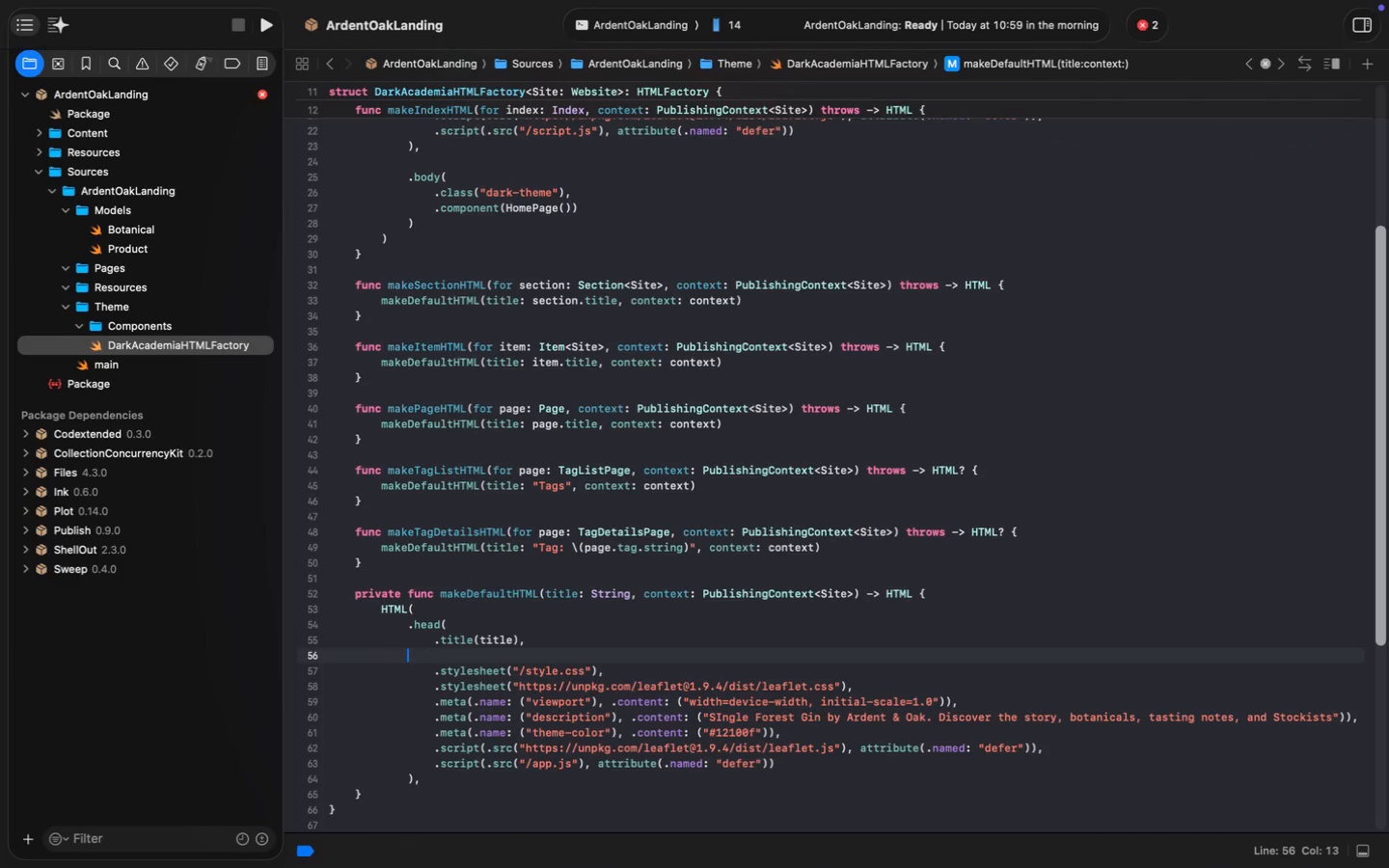 
key(Backspace)
 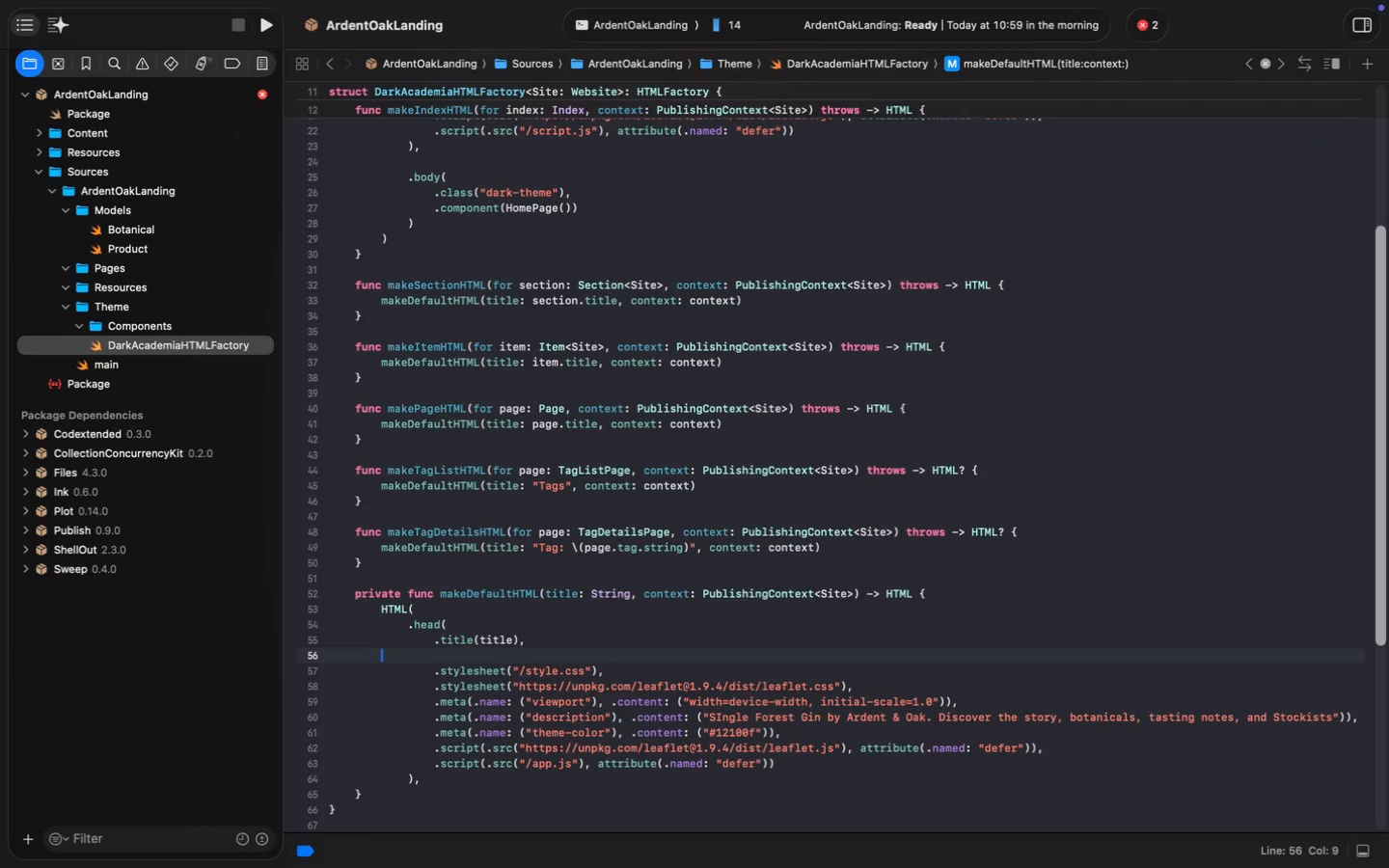 
key(Backspace)
 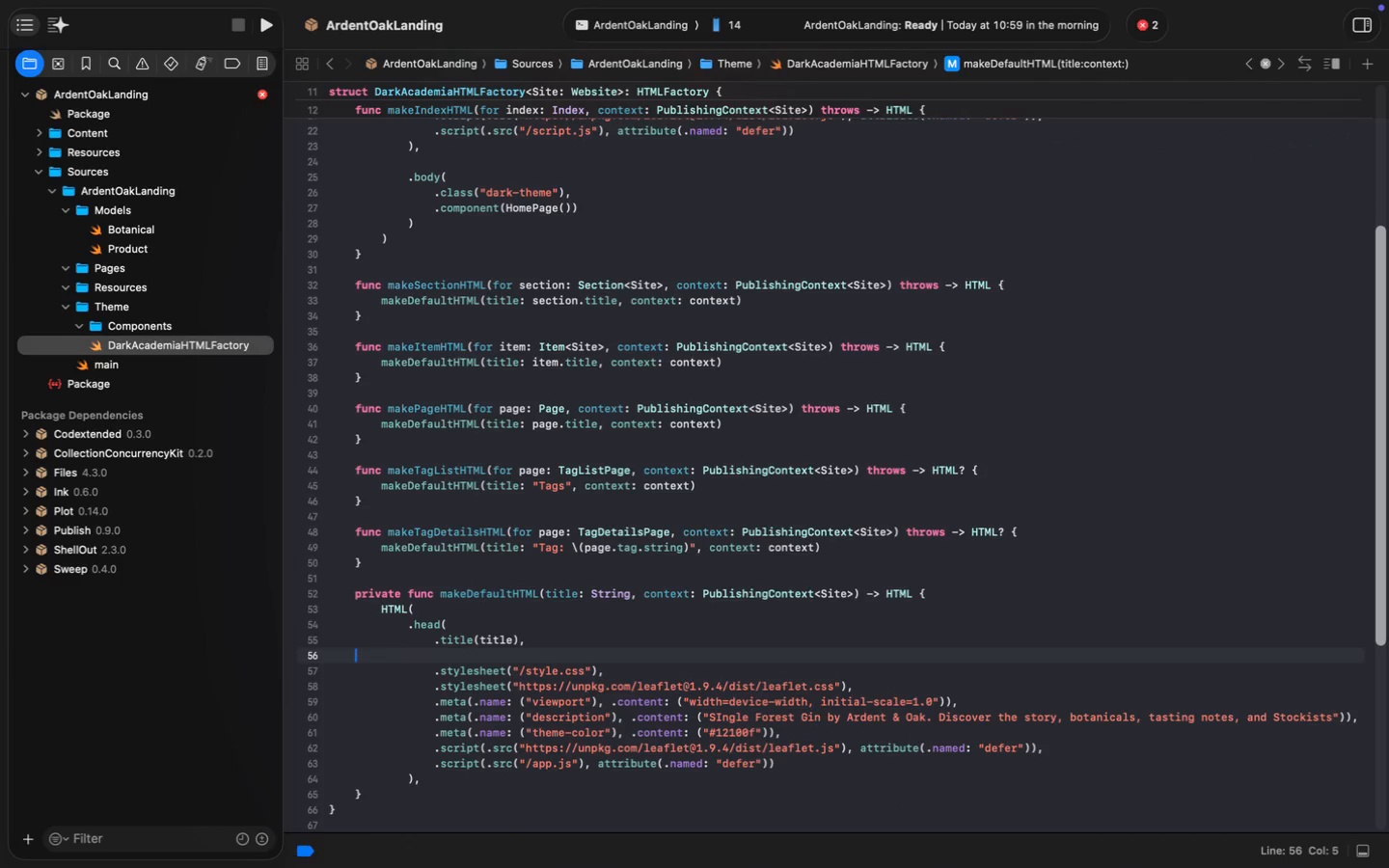 
key(Backspace)
 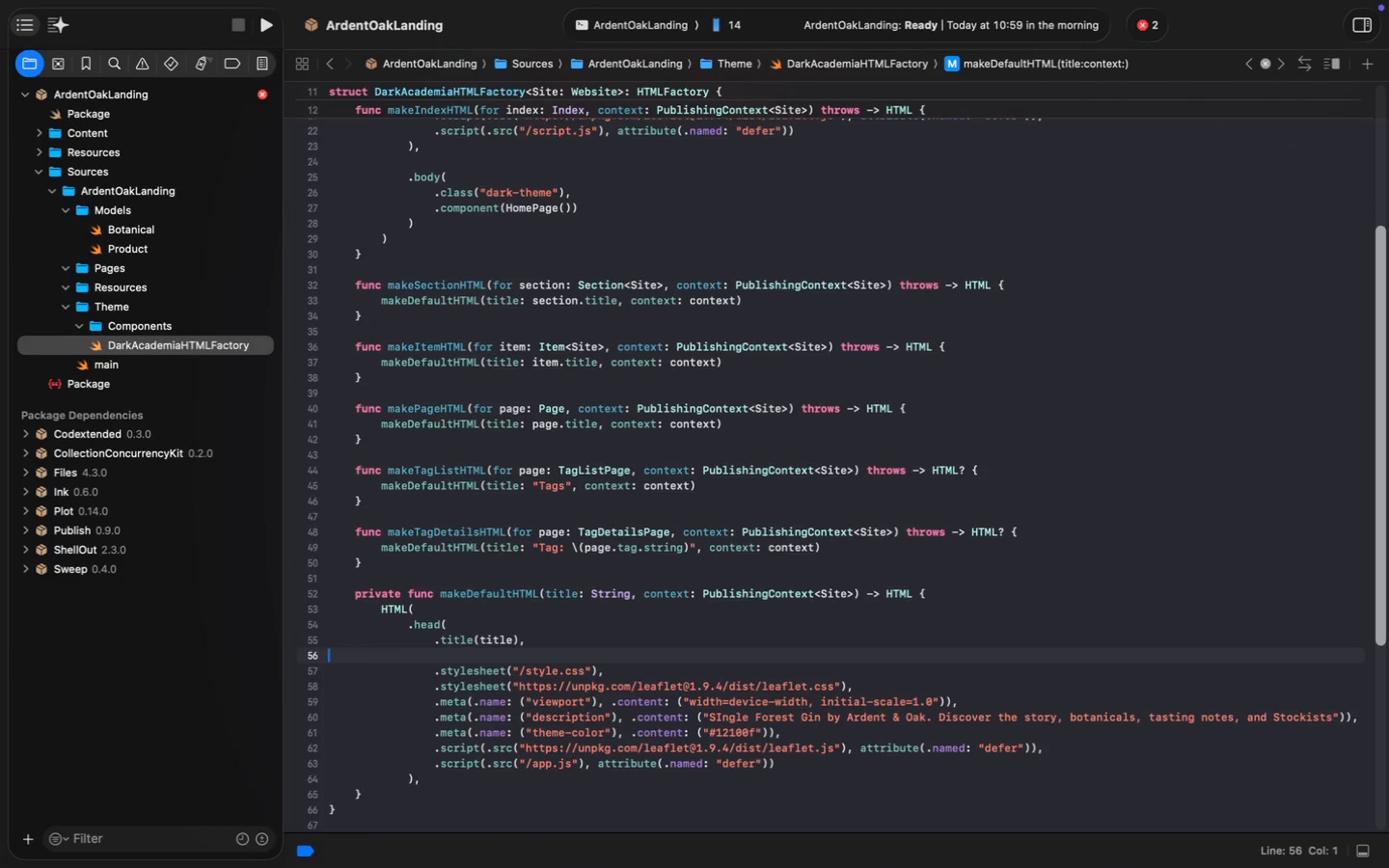 
key(Backspace)
 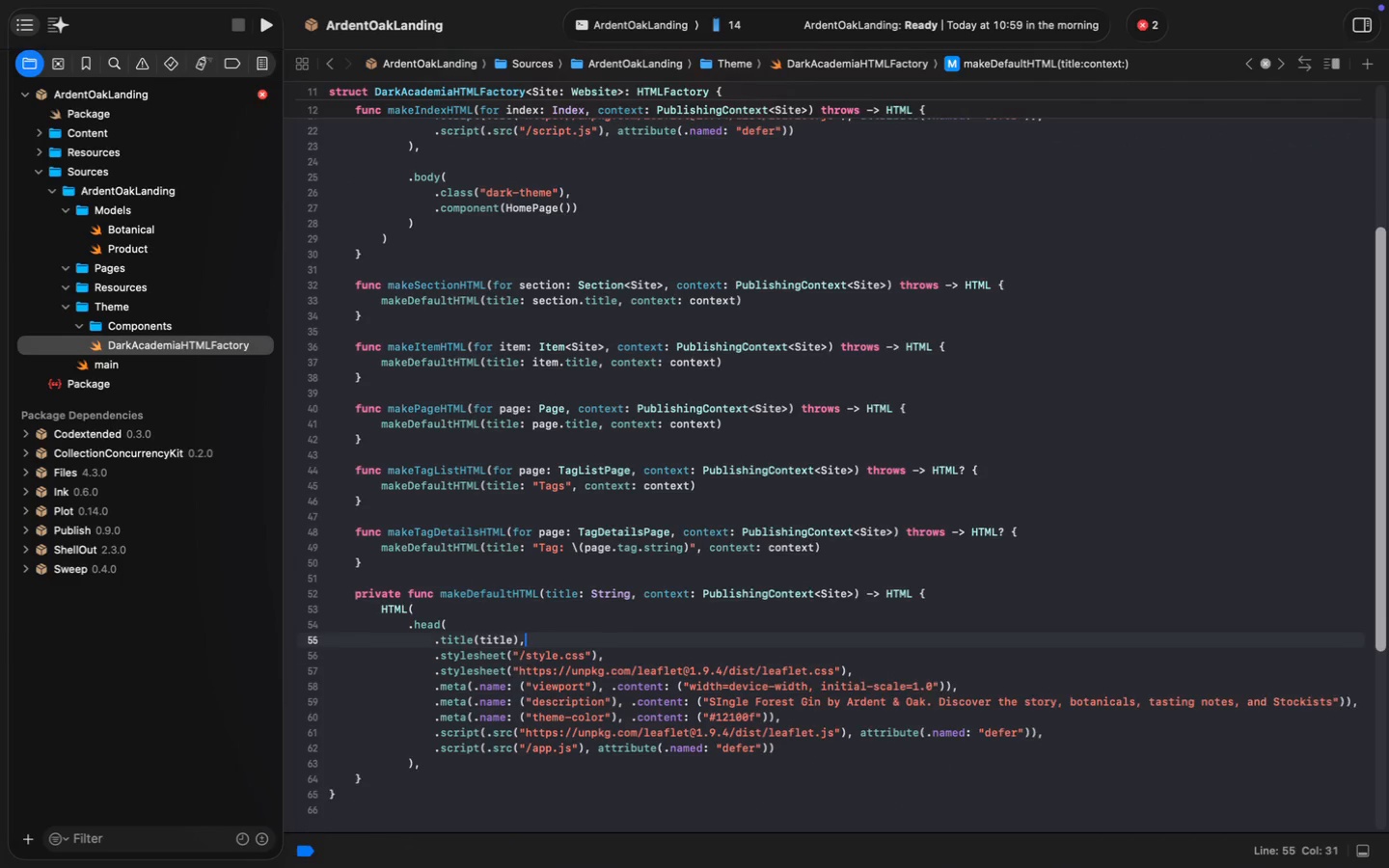 
key(Backspace)
 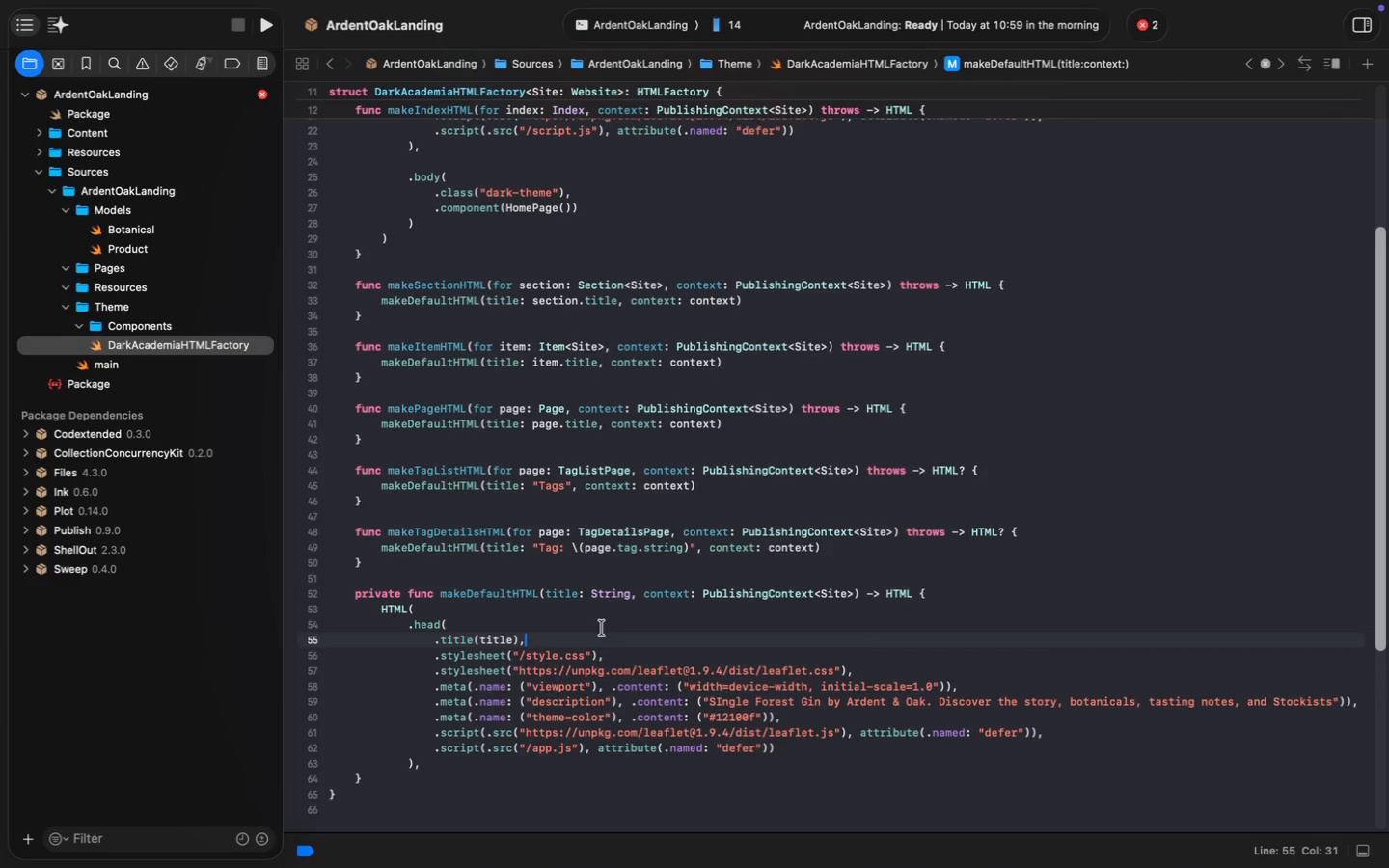 
wait(10.37)
 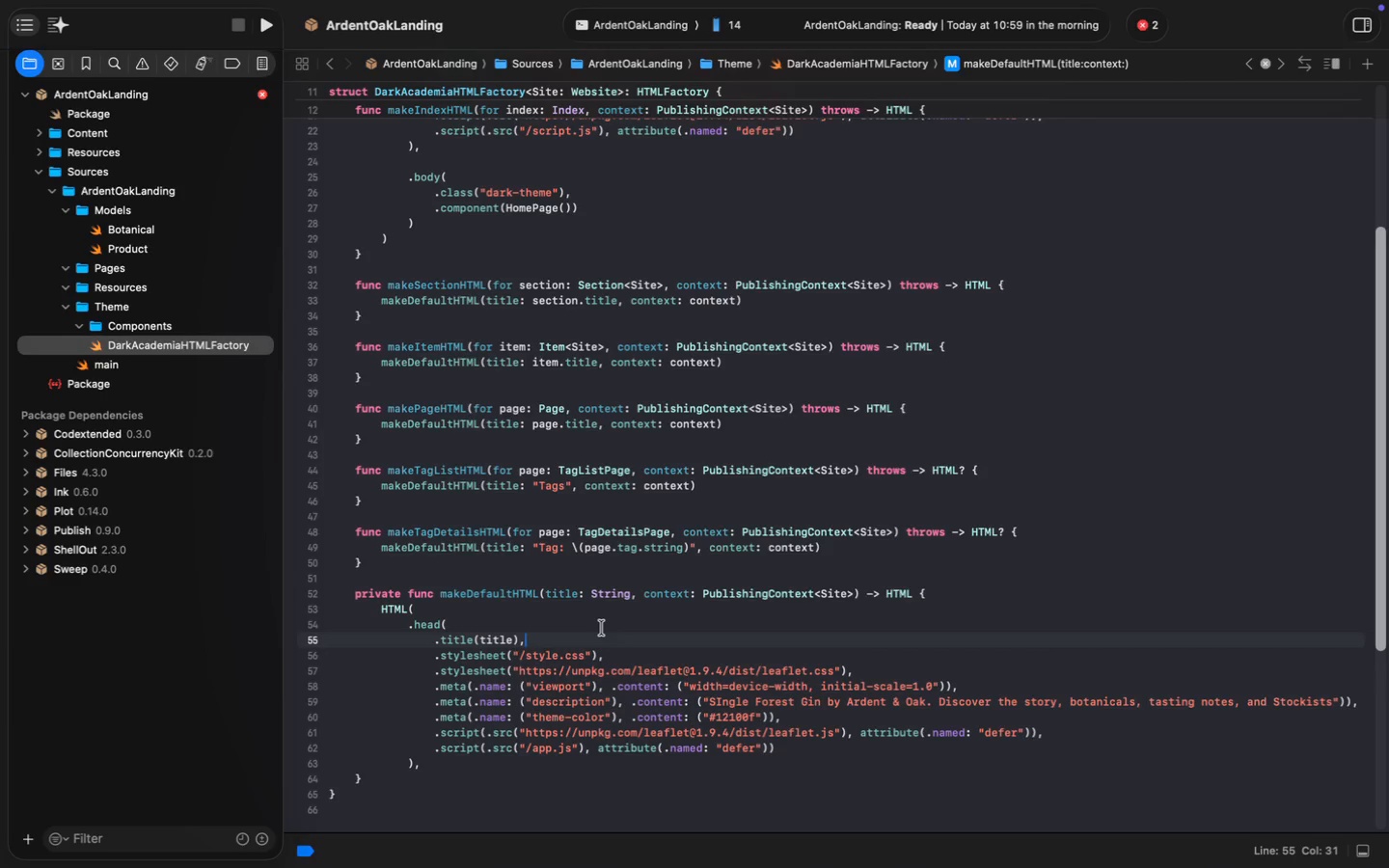 
scroll: coordinate [752, 854], scroll_direction: down, amount: 4.0
 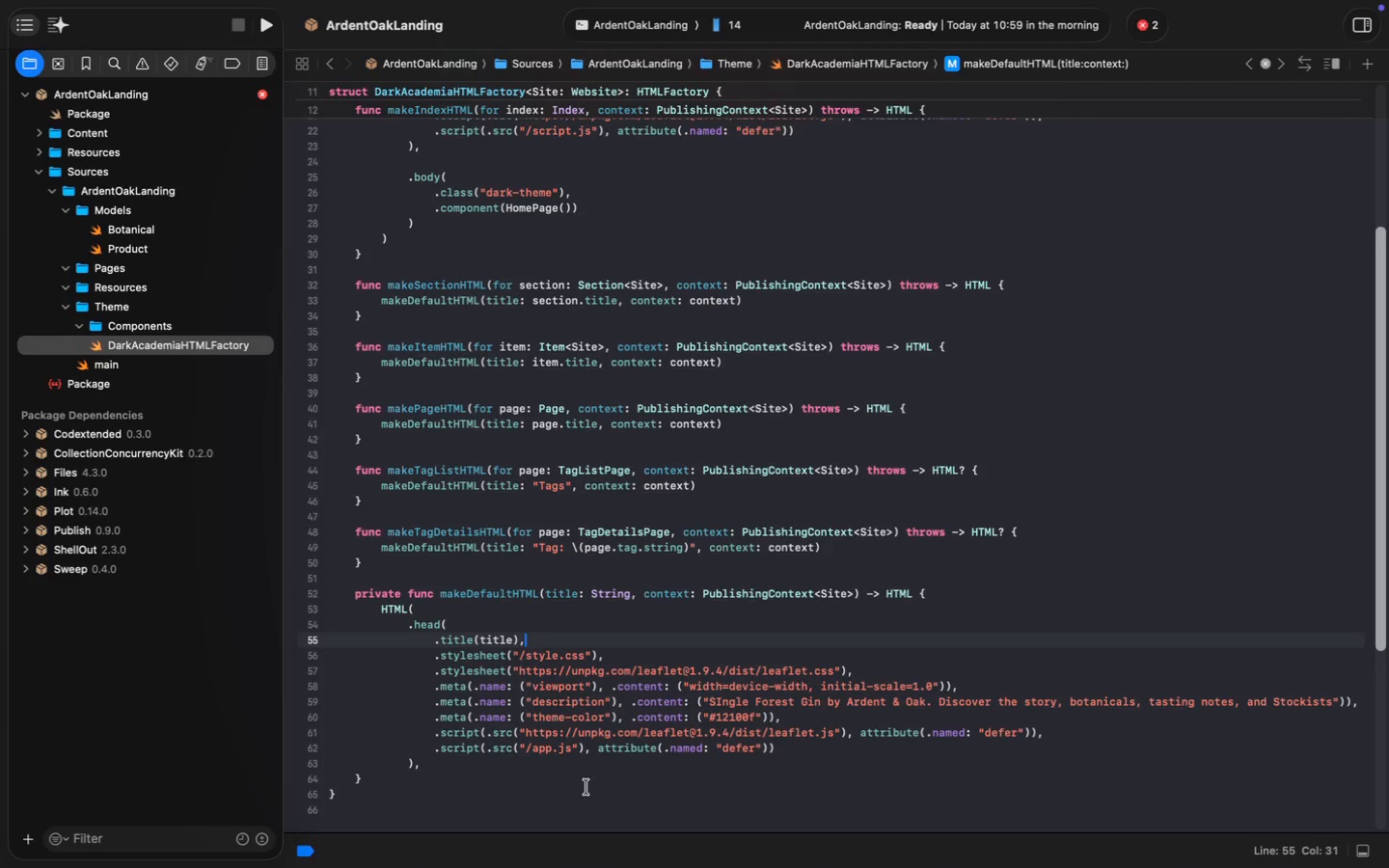 
left_click([444, 763])
 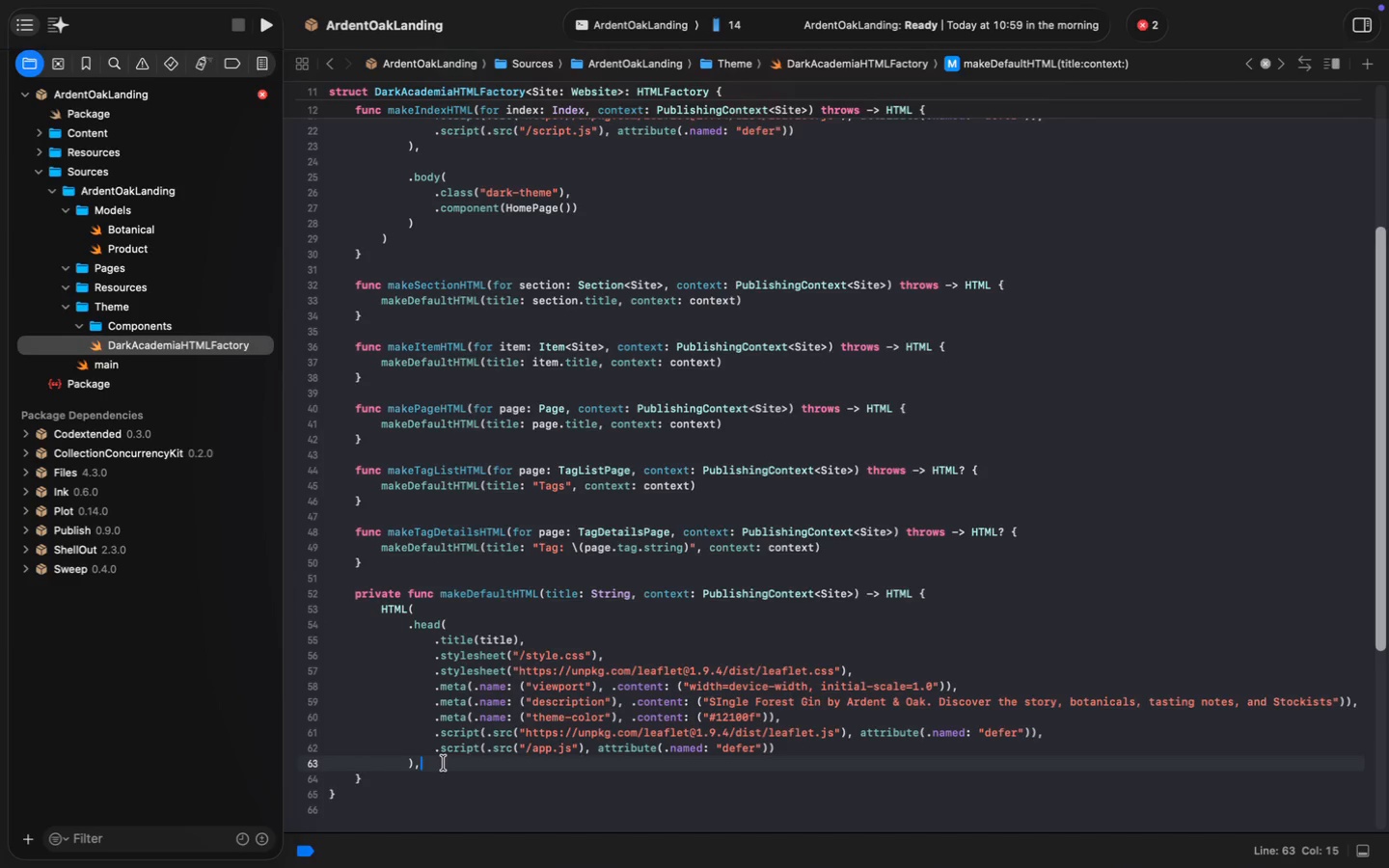 
key(Shift+0)
 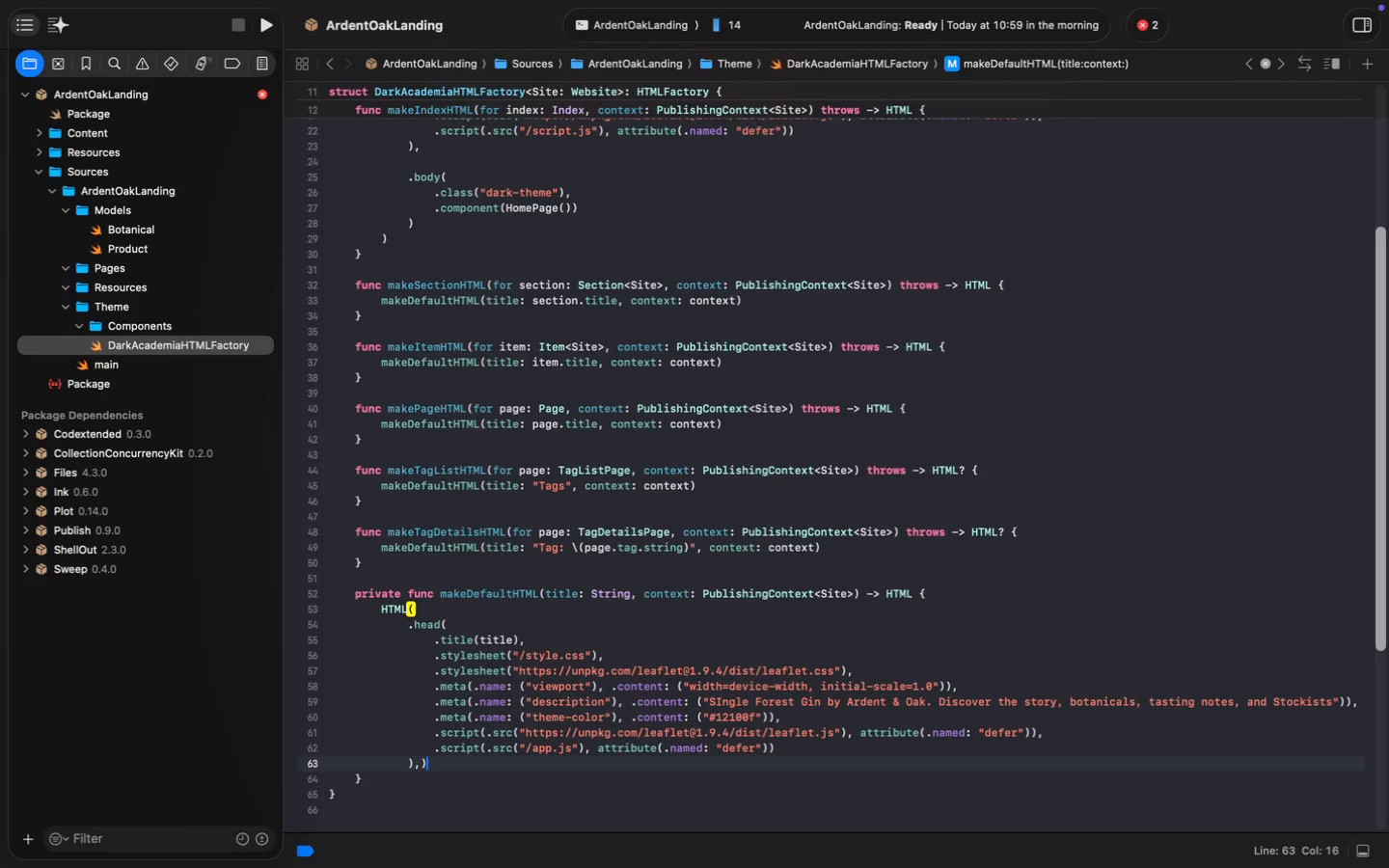 
key(ArrowLeft)
 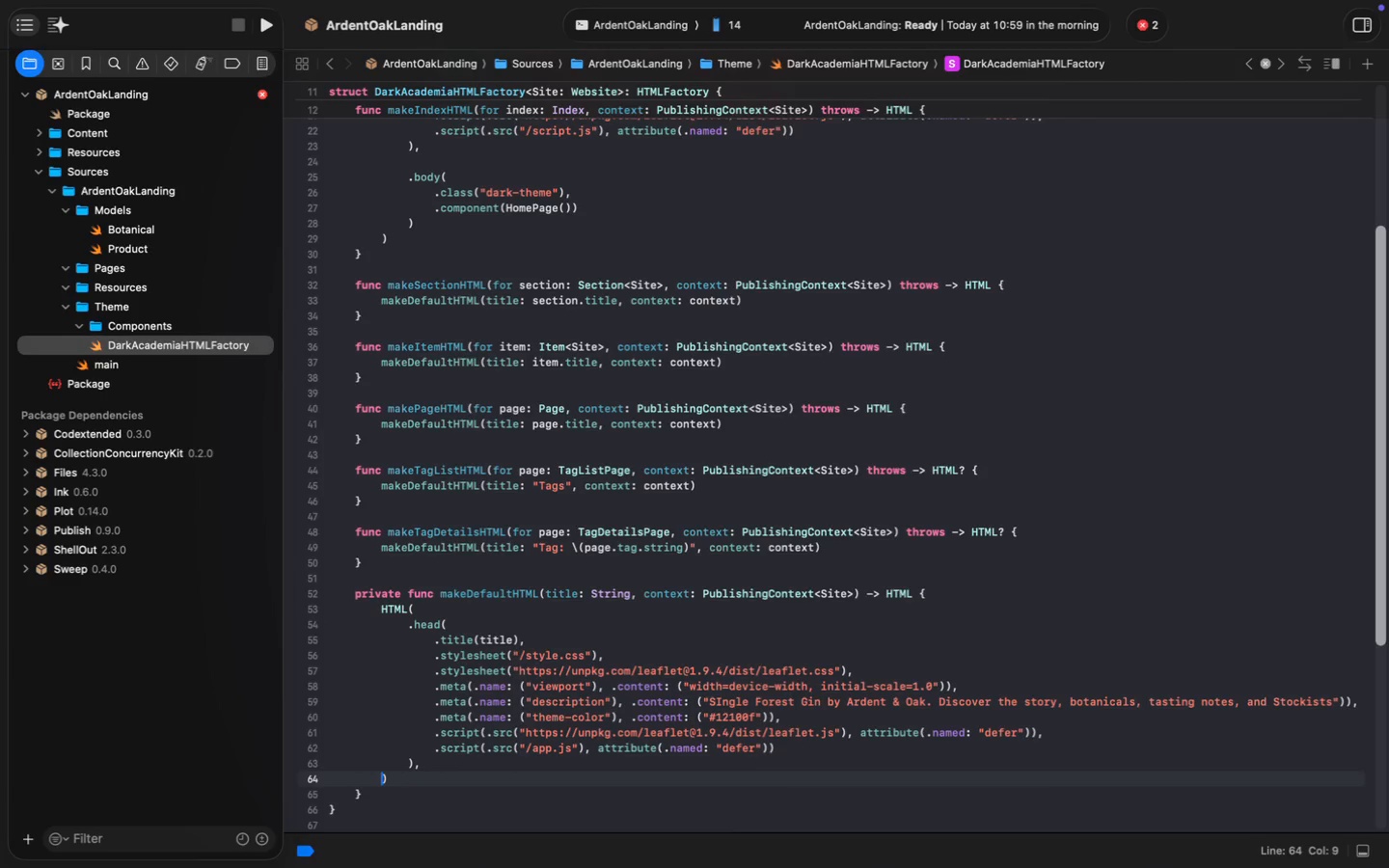 
key(Enter)
 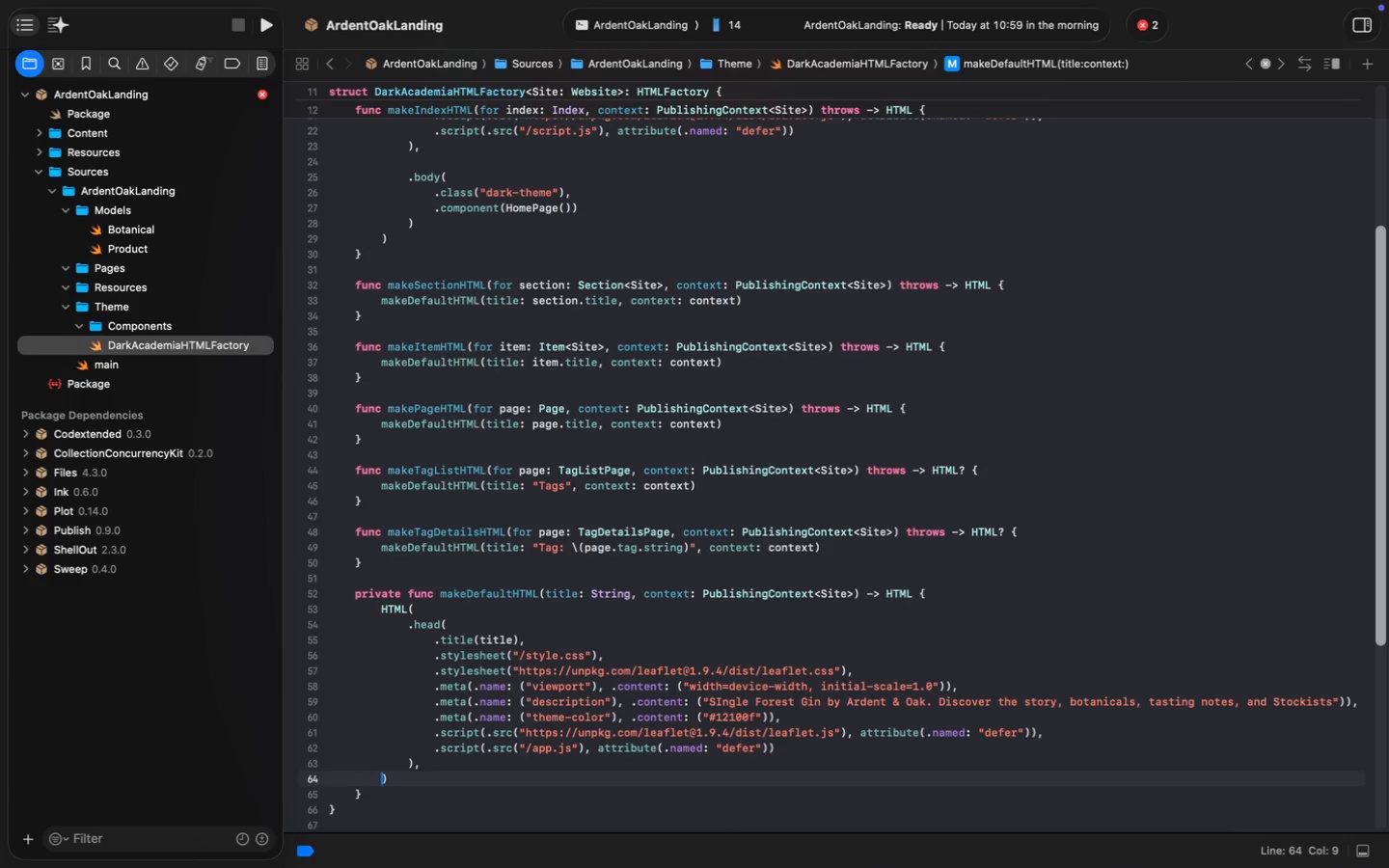 
key(ArrowRight)
 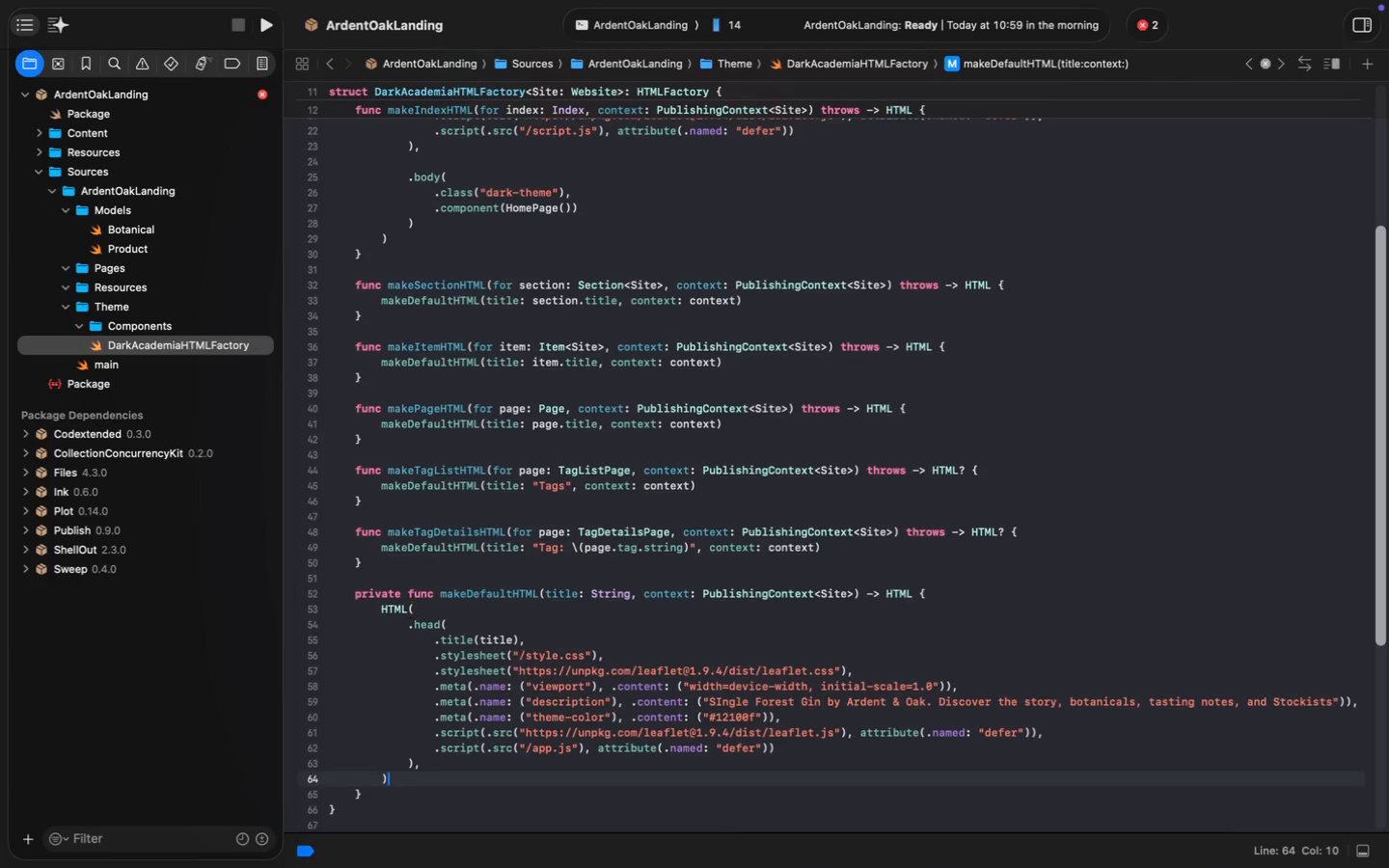 
key(ArrowUp)
 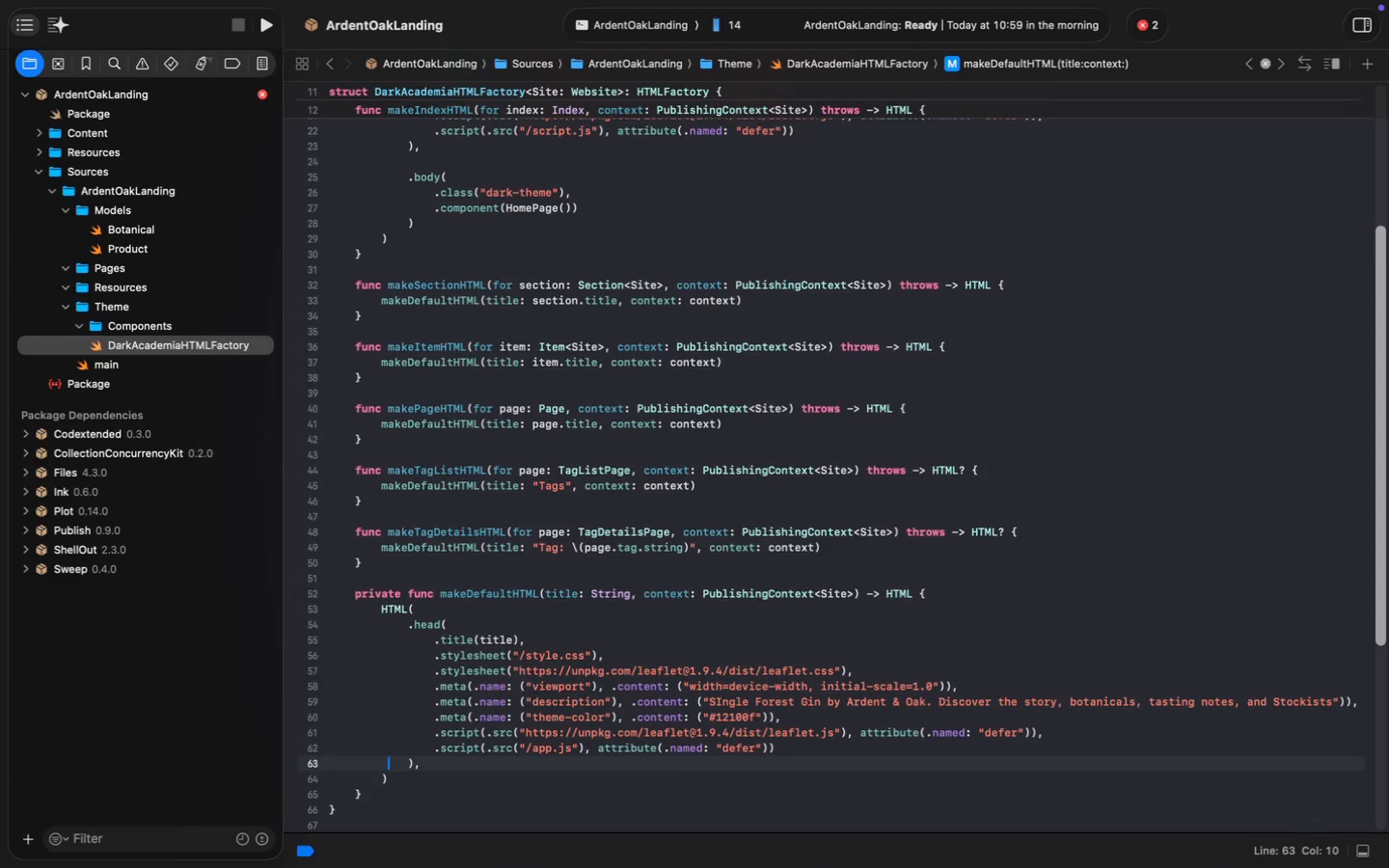 
key(Meta+MetaRight)
 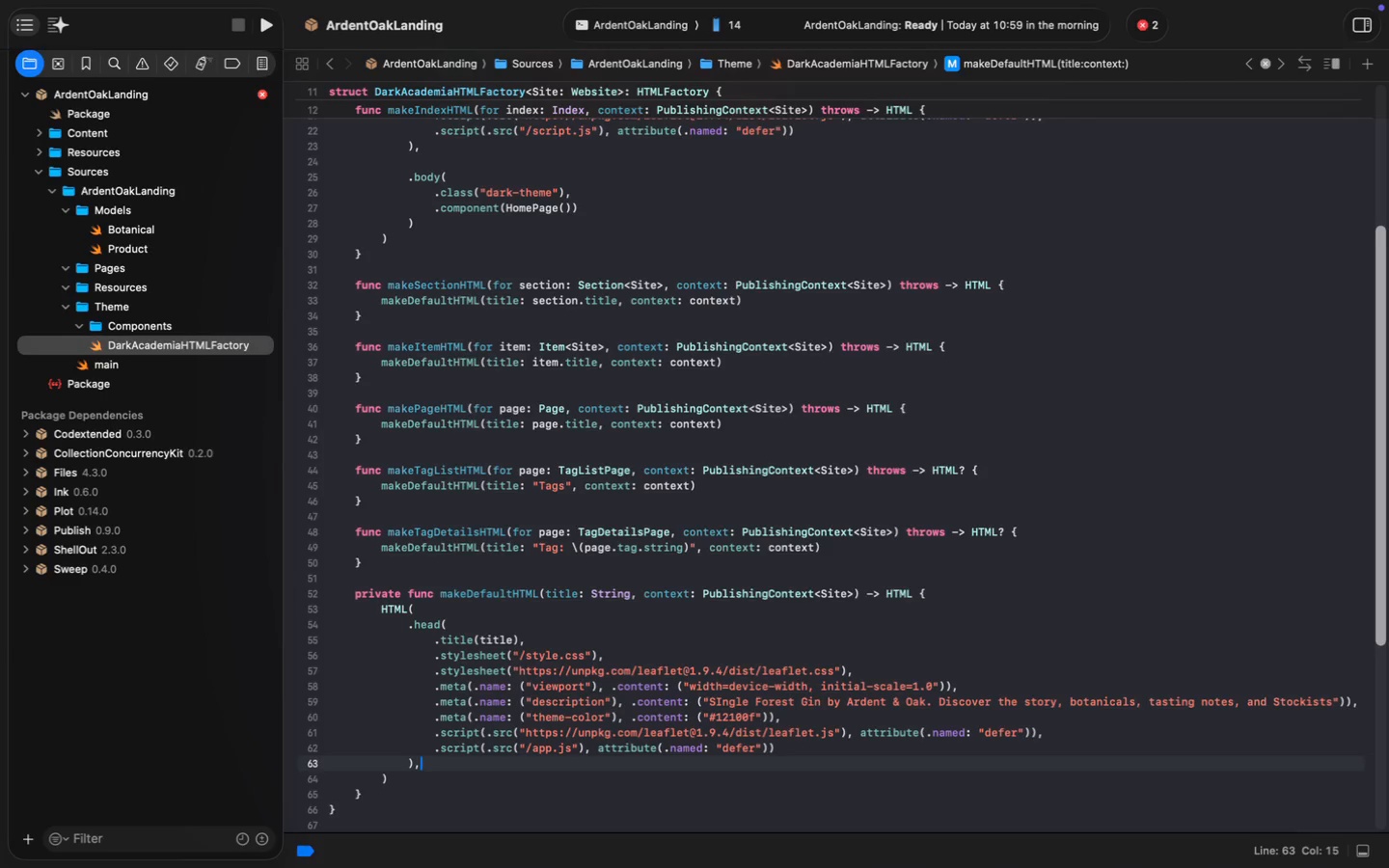 
key(Meta+ArrowRight)
 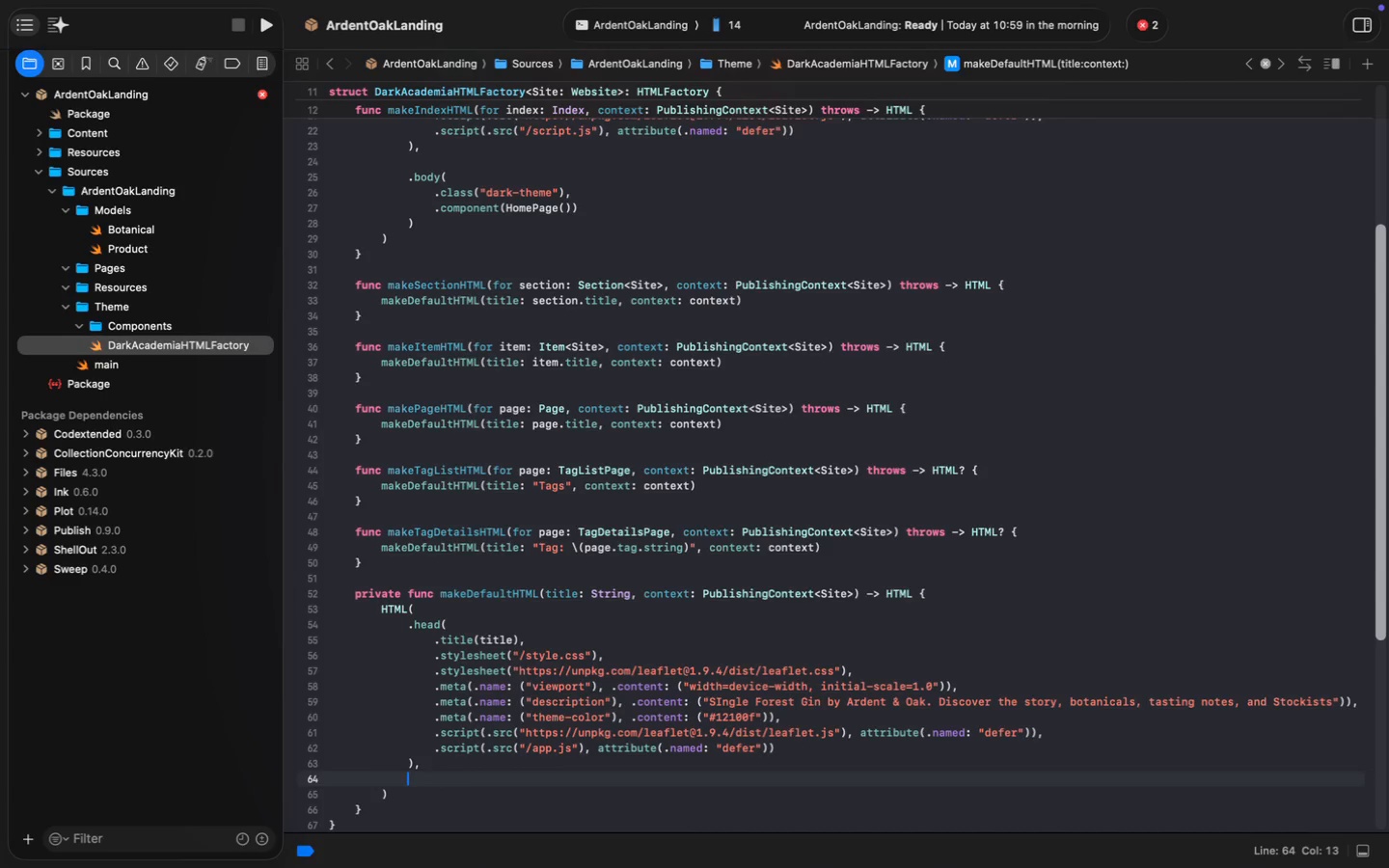 
key(Enter)
 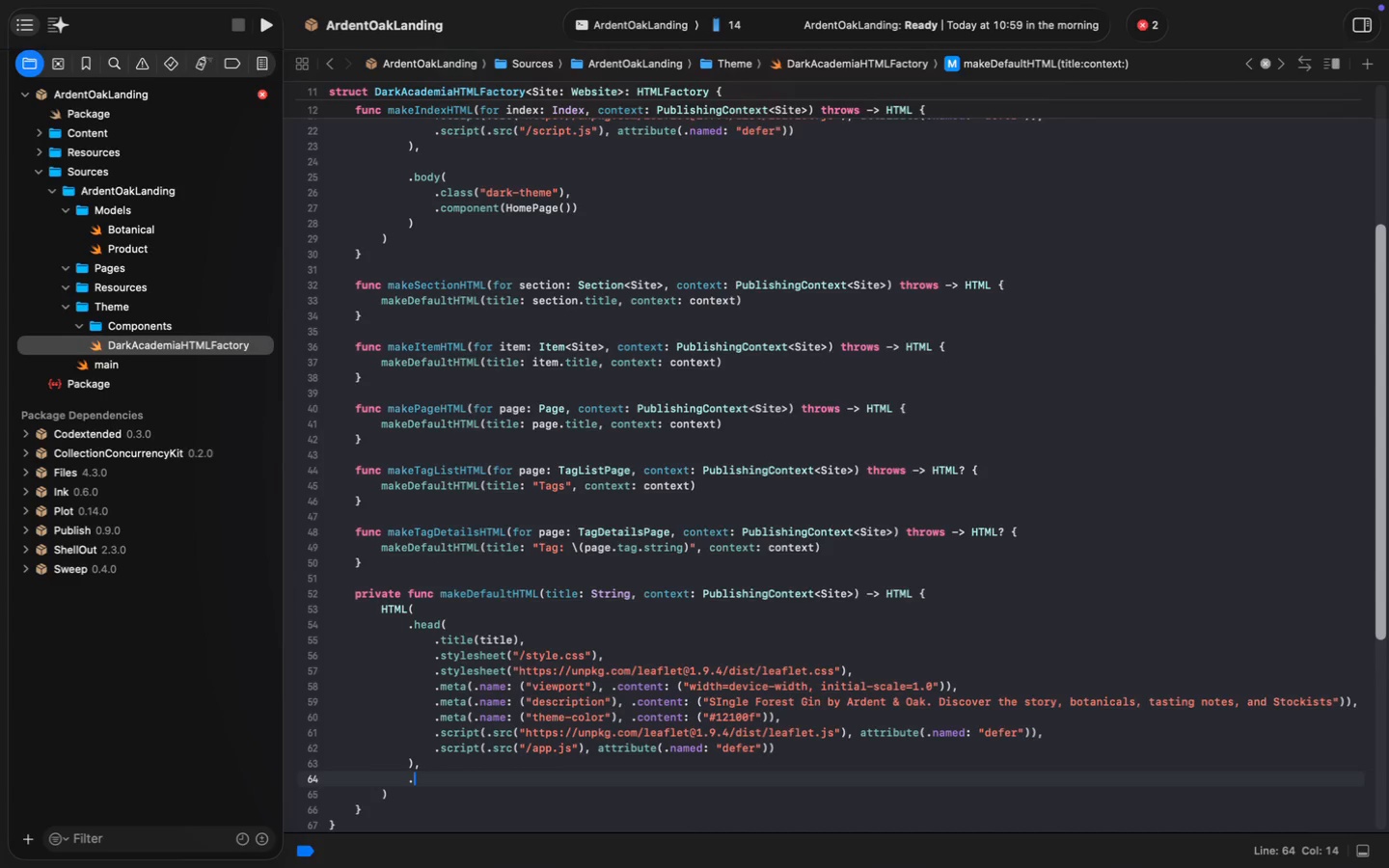 
type(.body()
 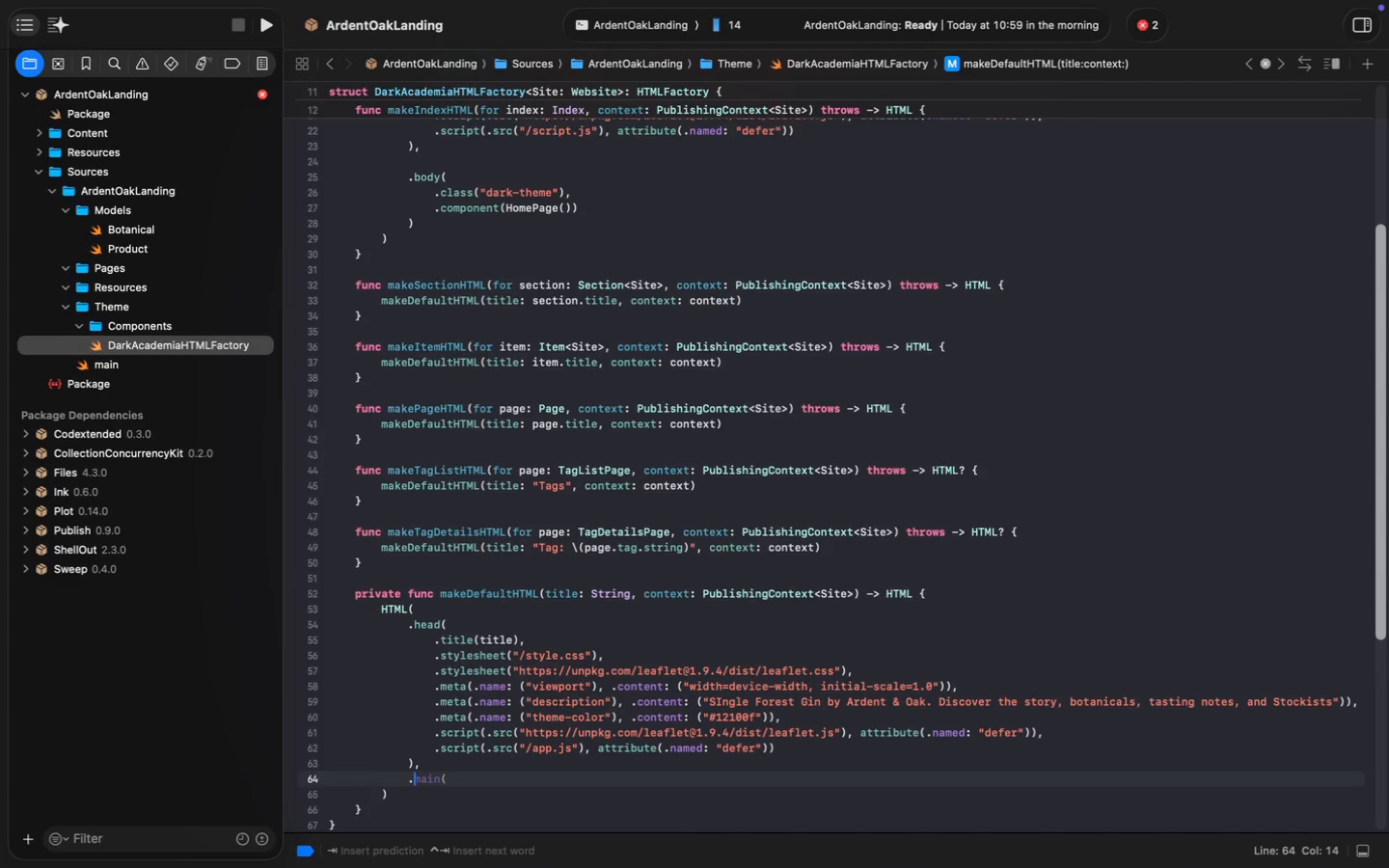 
key(Enter)
 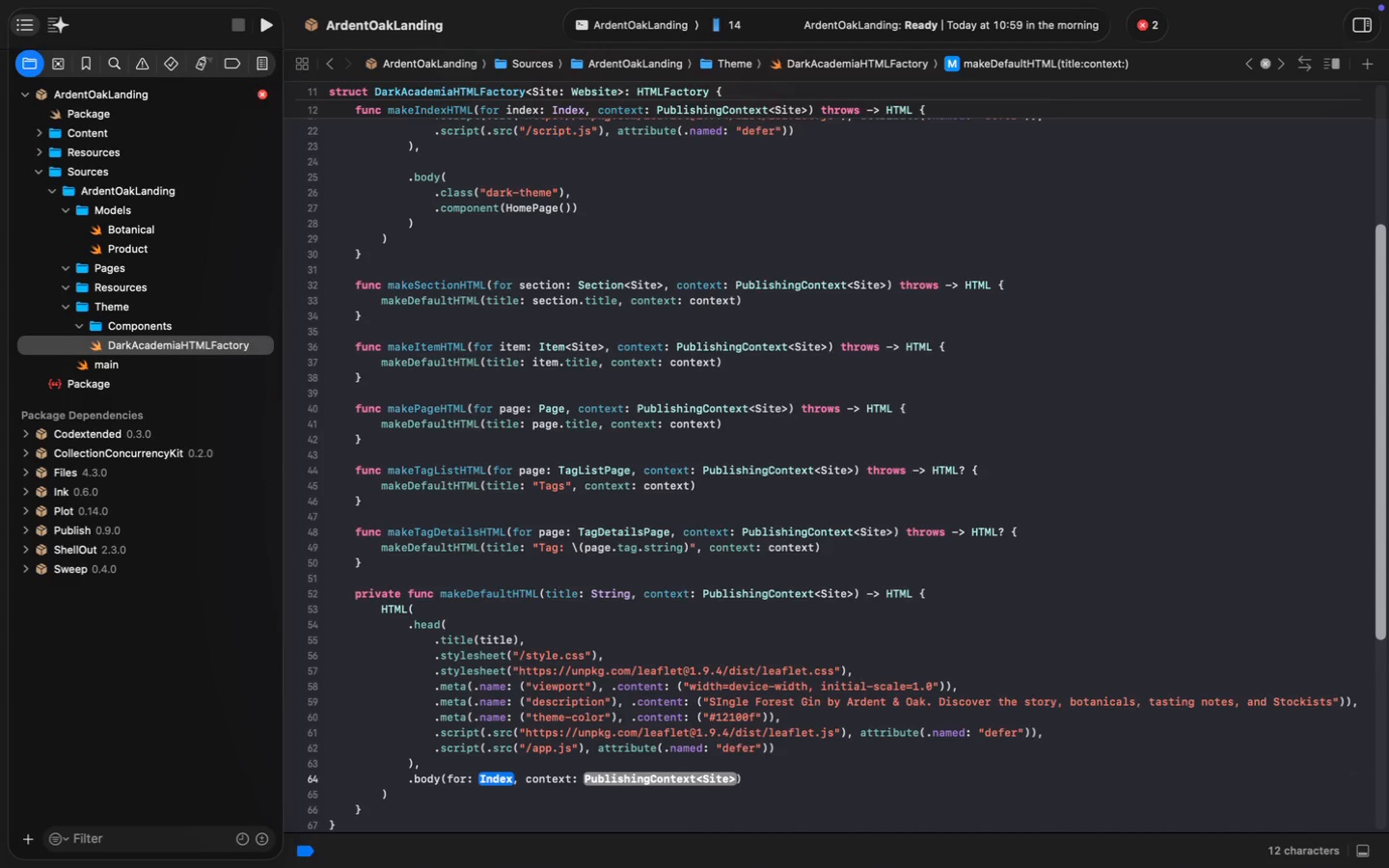 
key(Enter)
 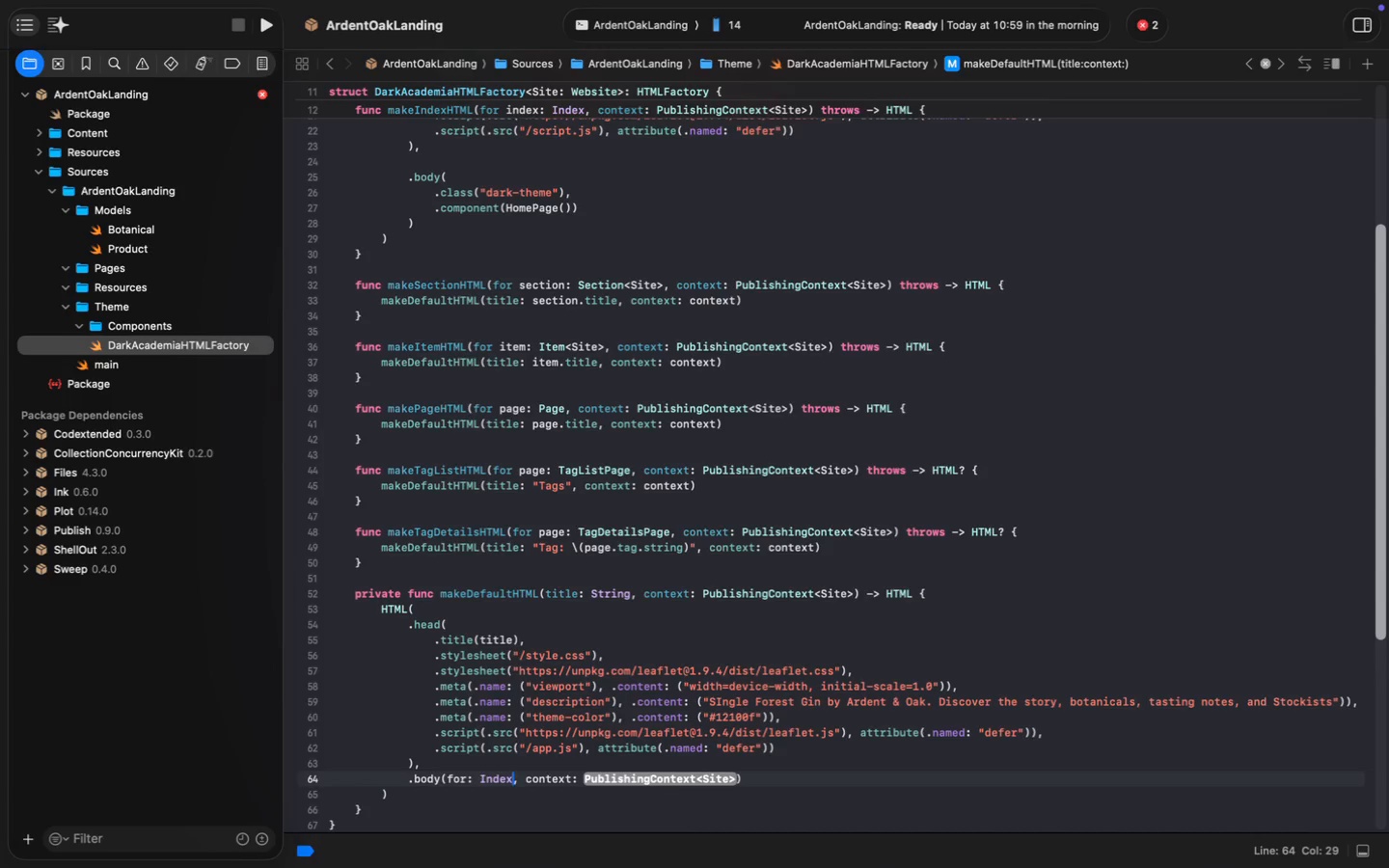 
key(Meta+Z)
 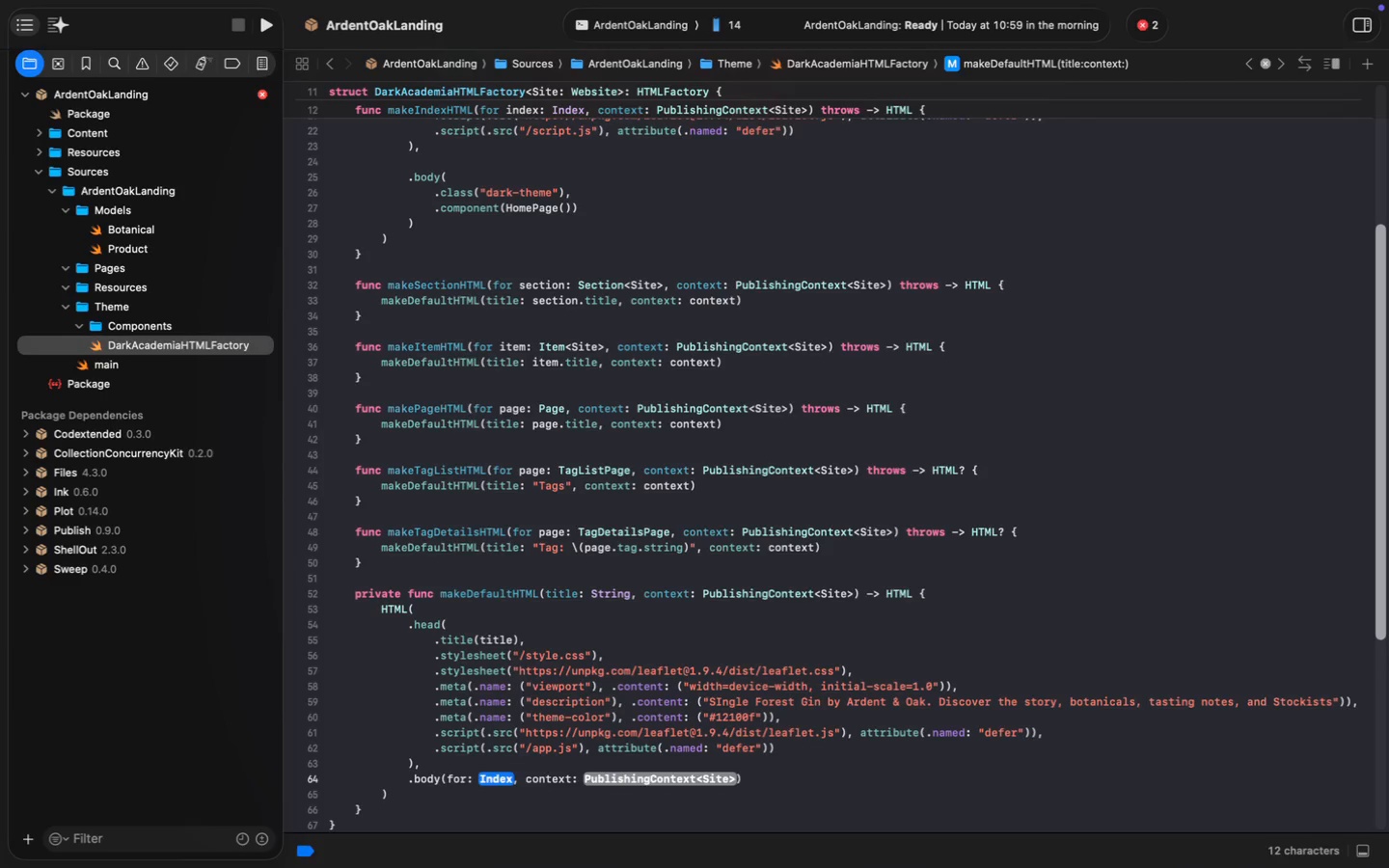 
key(Meta+Z)
 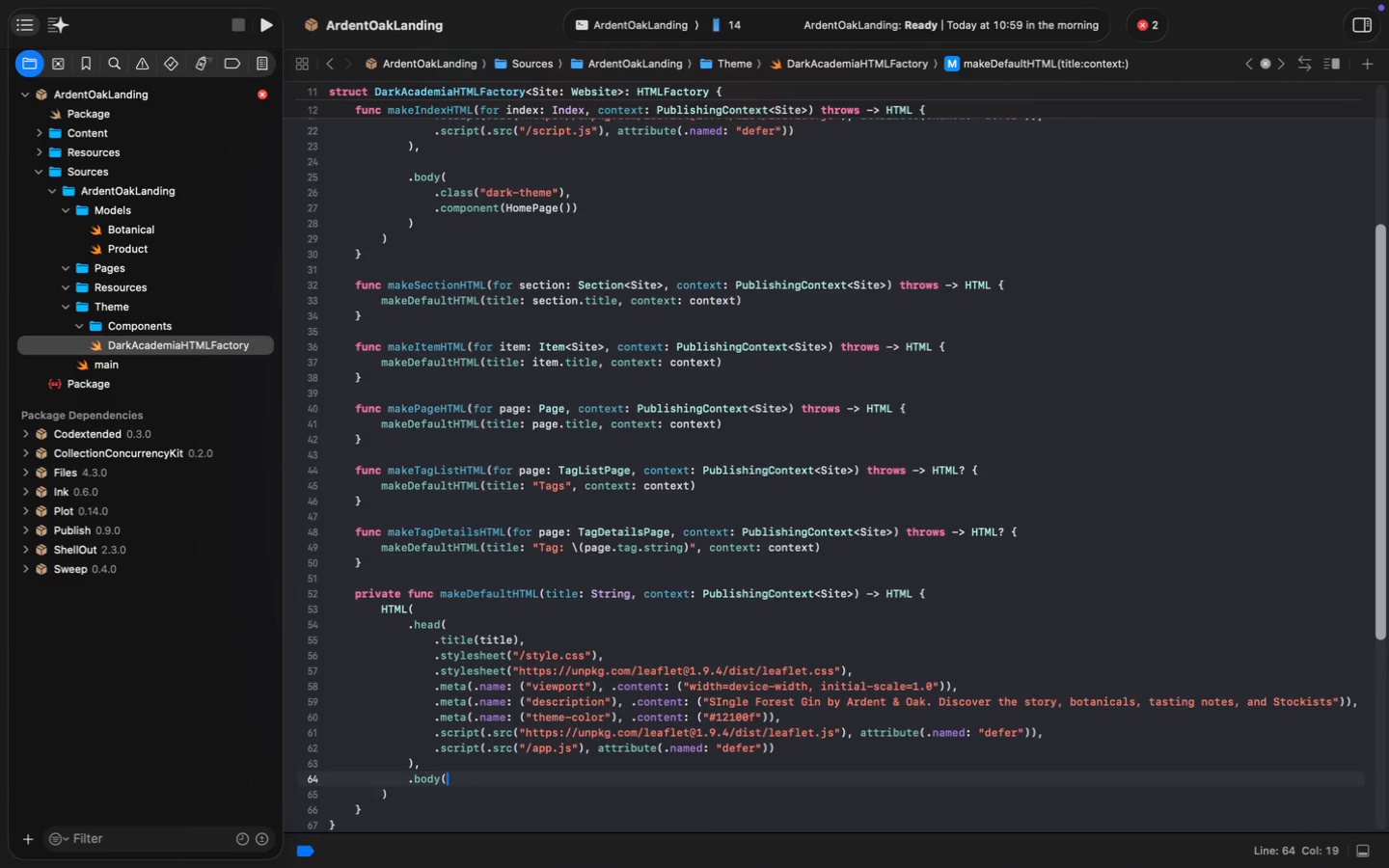 
key(Enter)
 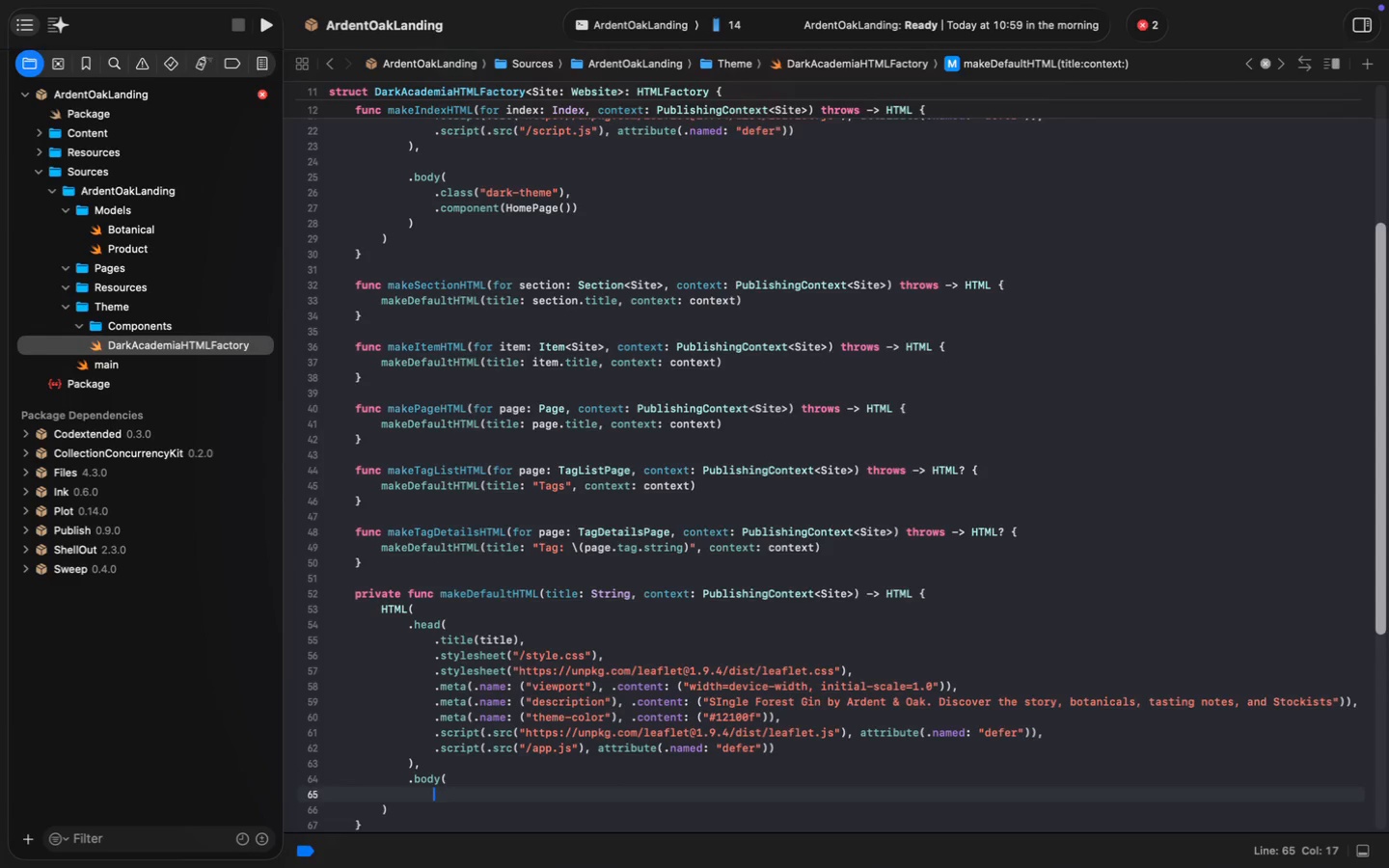 
key(Meta+Z)
 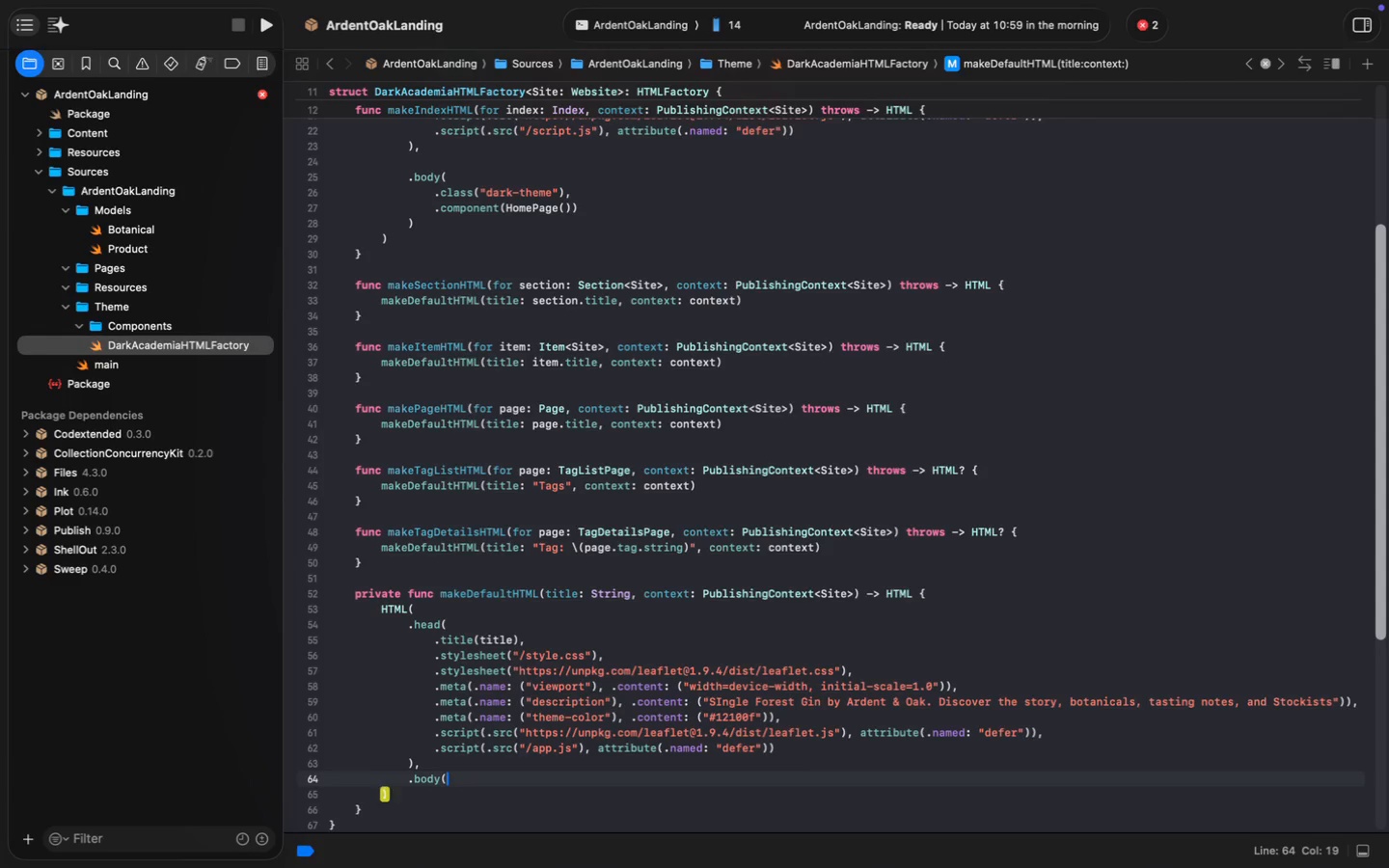 
key(Shift+0)
 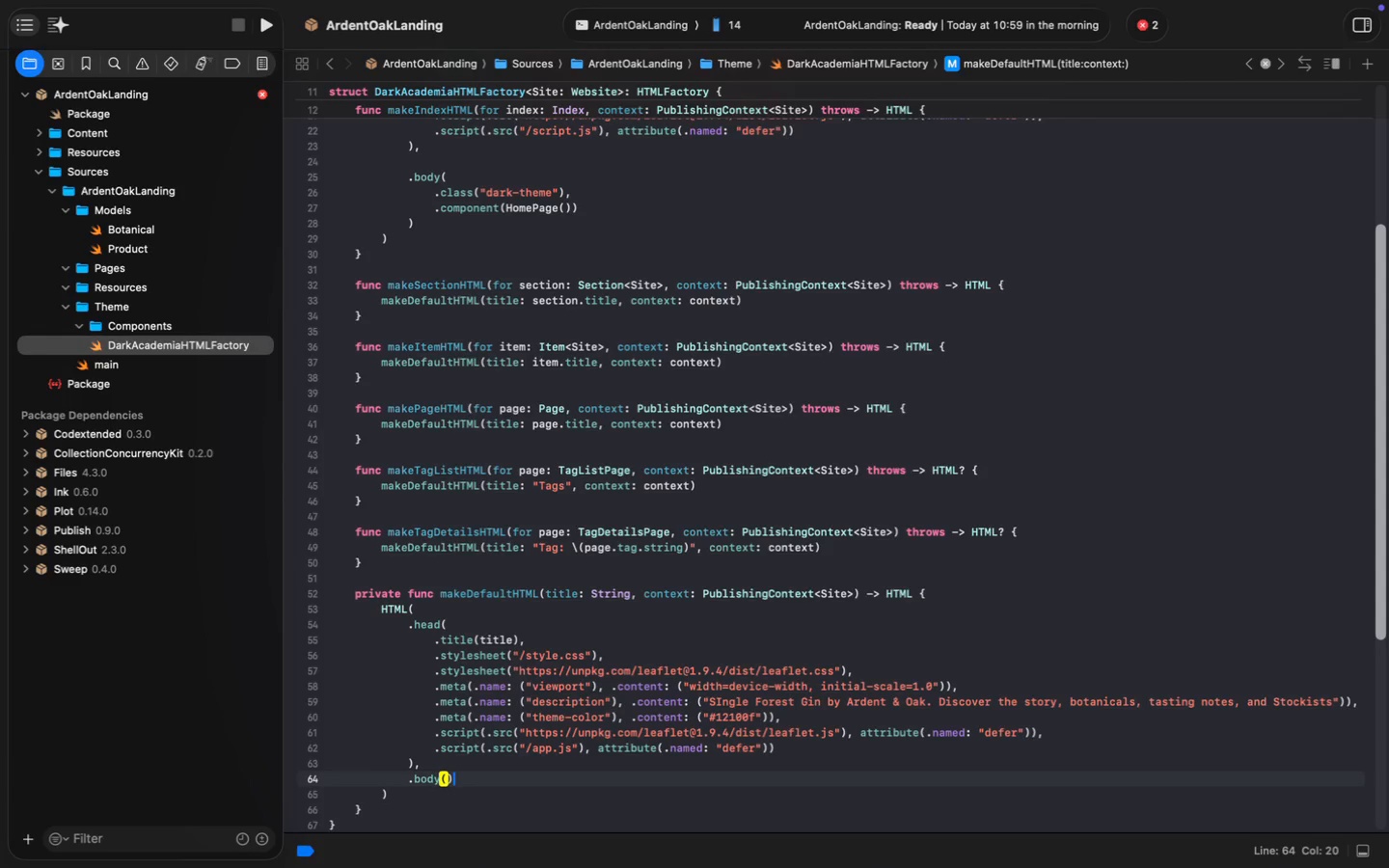 
key(ArrowLeft)
 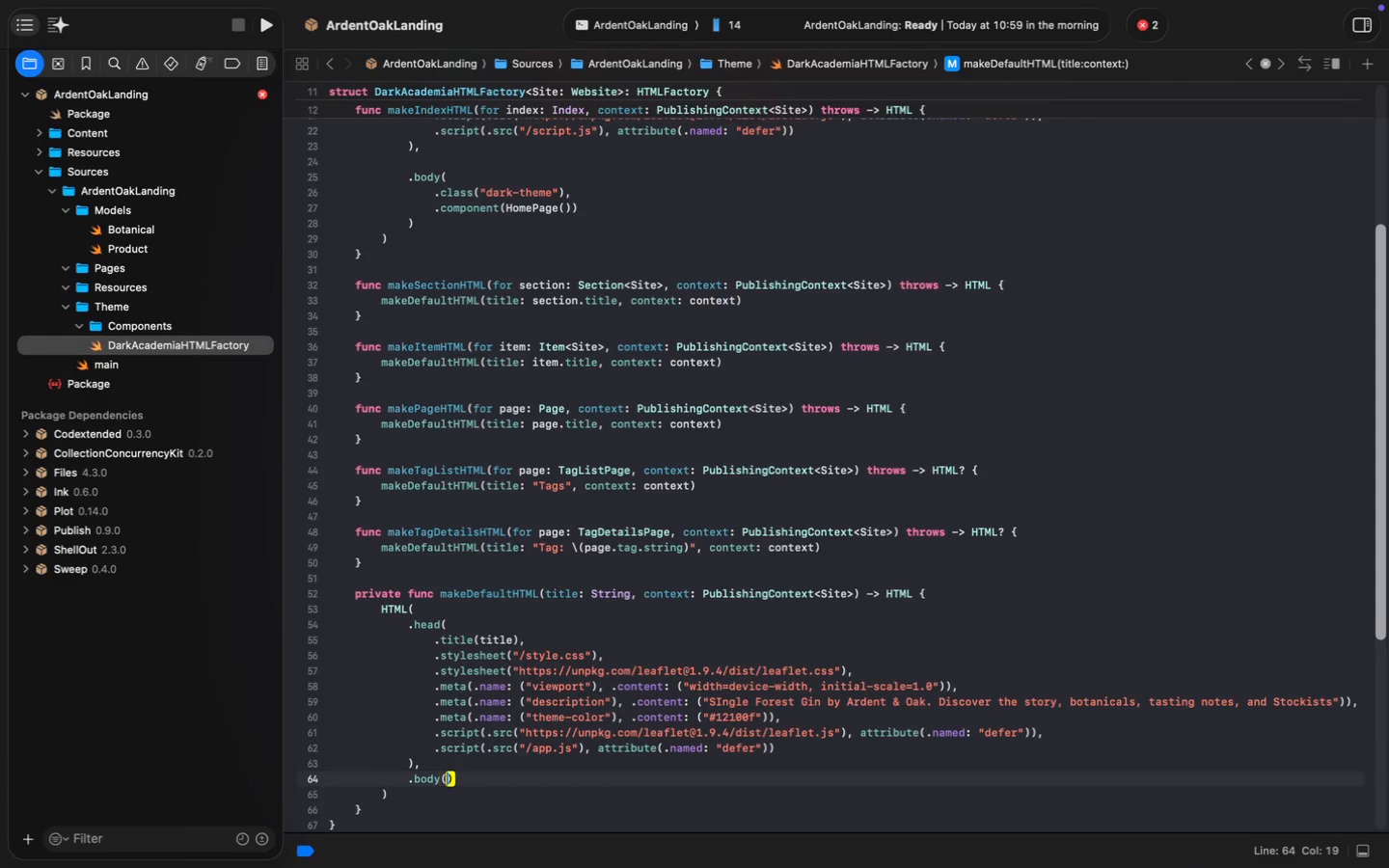 
key(Enter)
 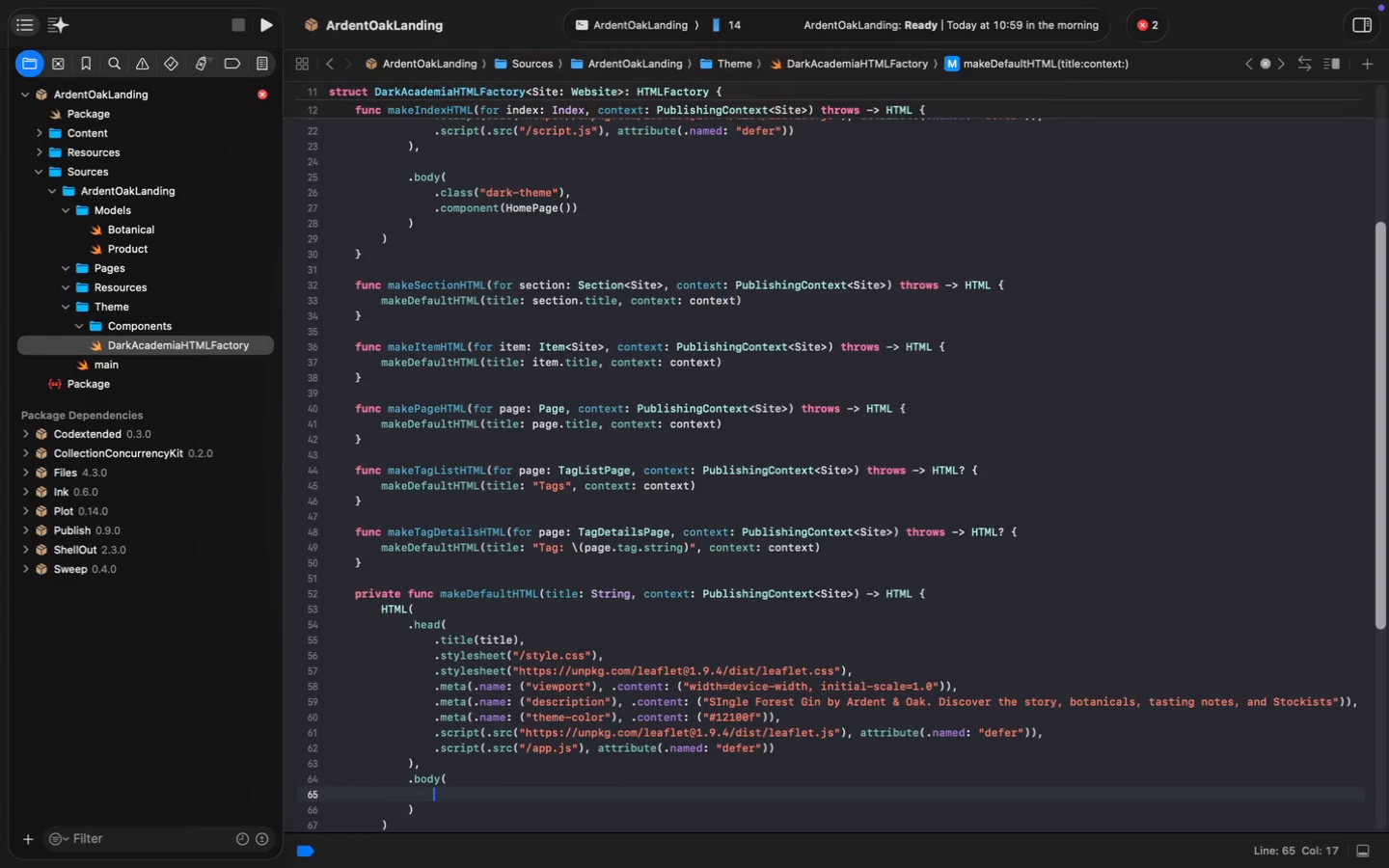 
type(.class("dark-theme)
 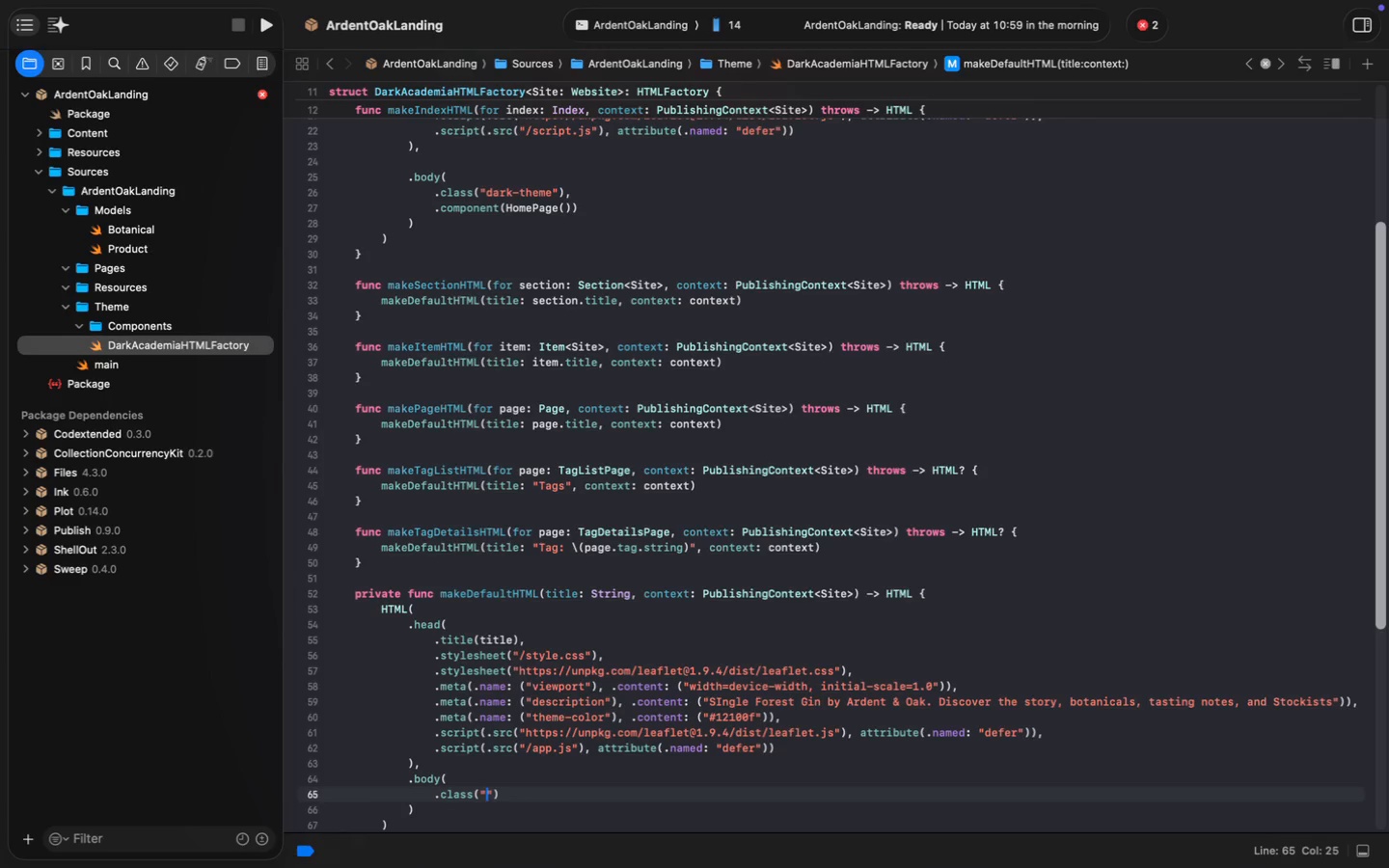 
key(Meta+ArrowRight)
 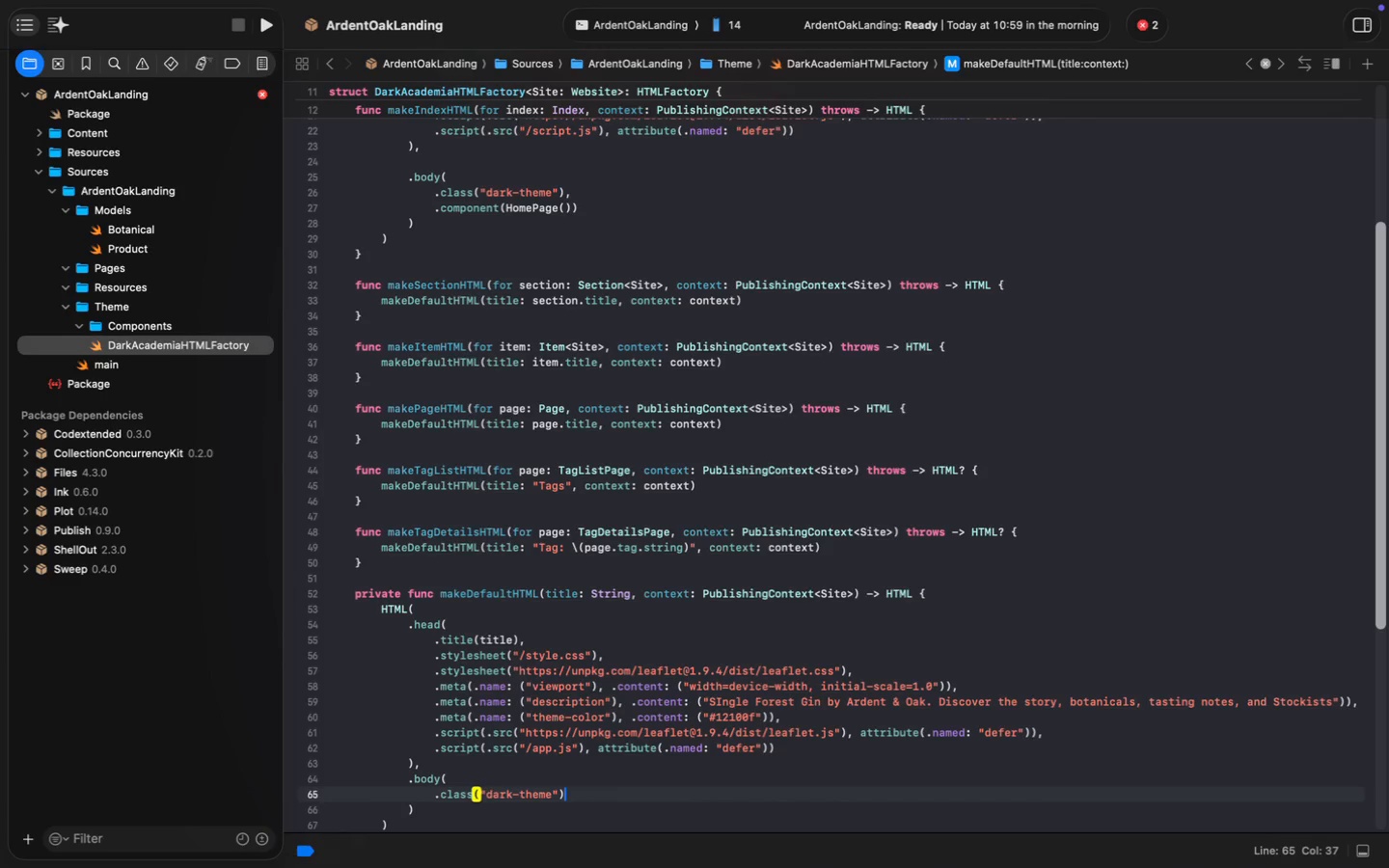 
key(Enter)
 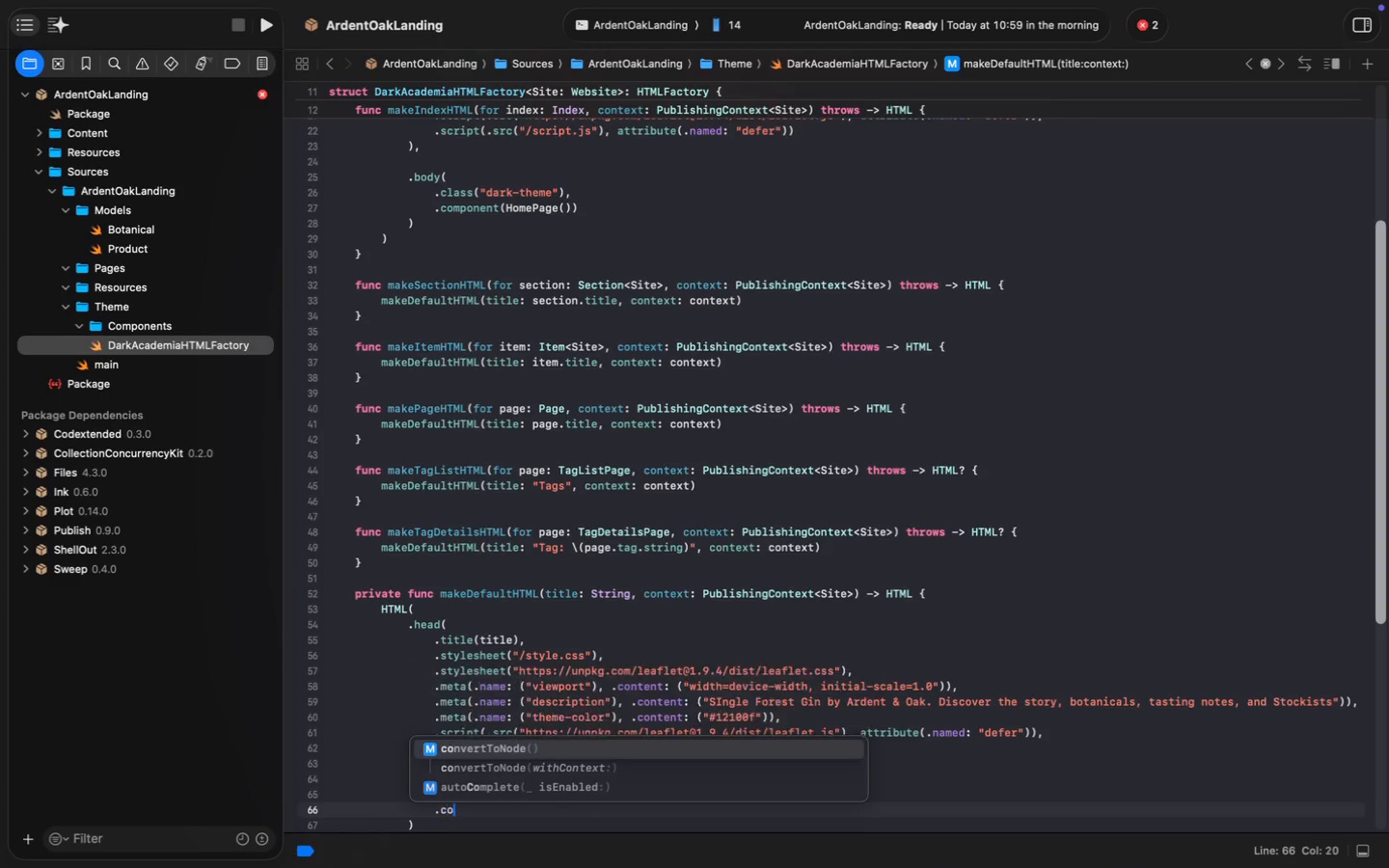 
type(.component(HomePage())
 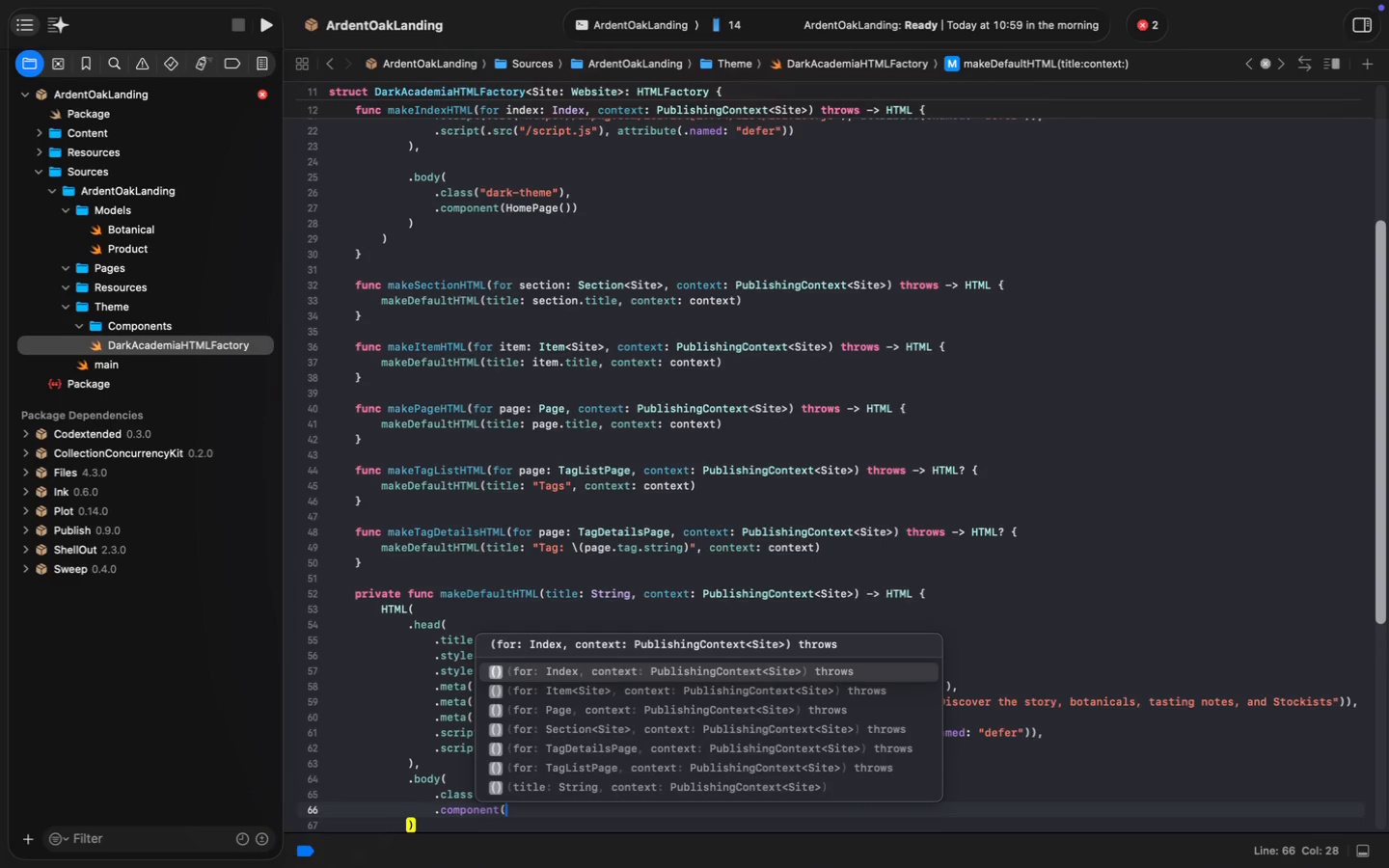 
key(Meta+S)
 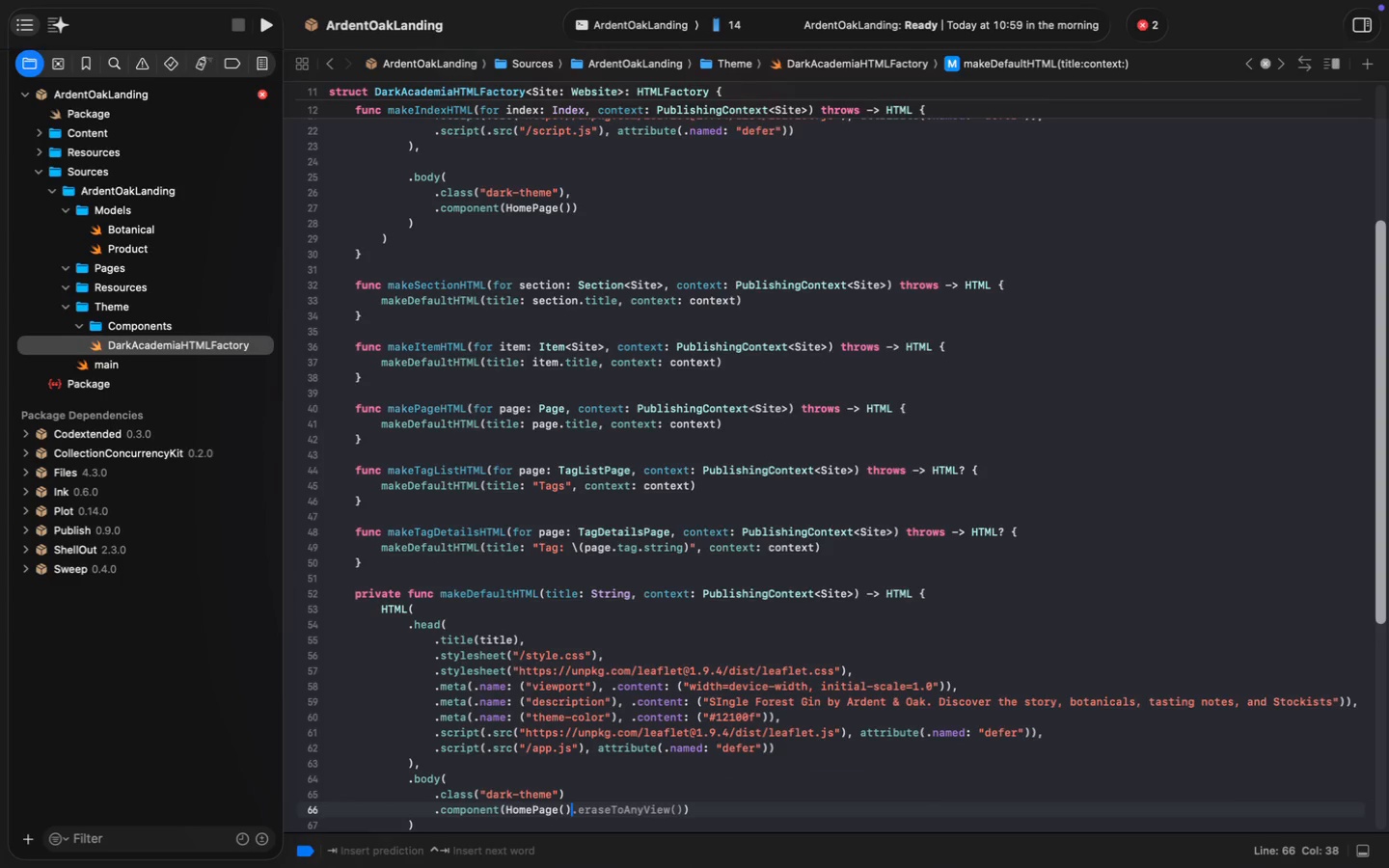 
key(Meta+S)
 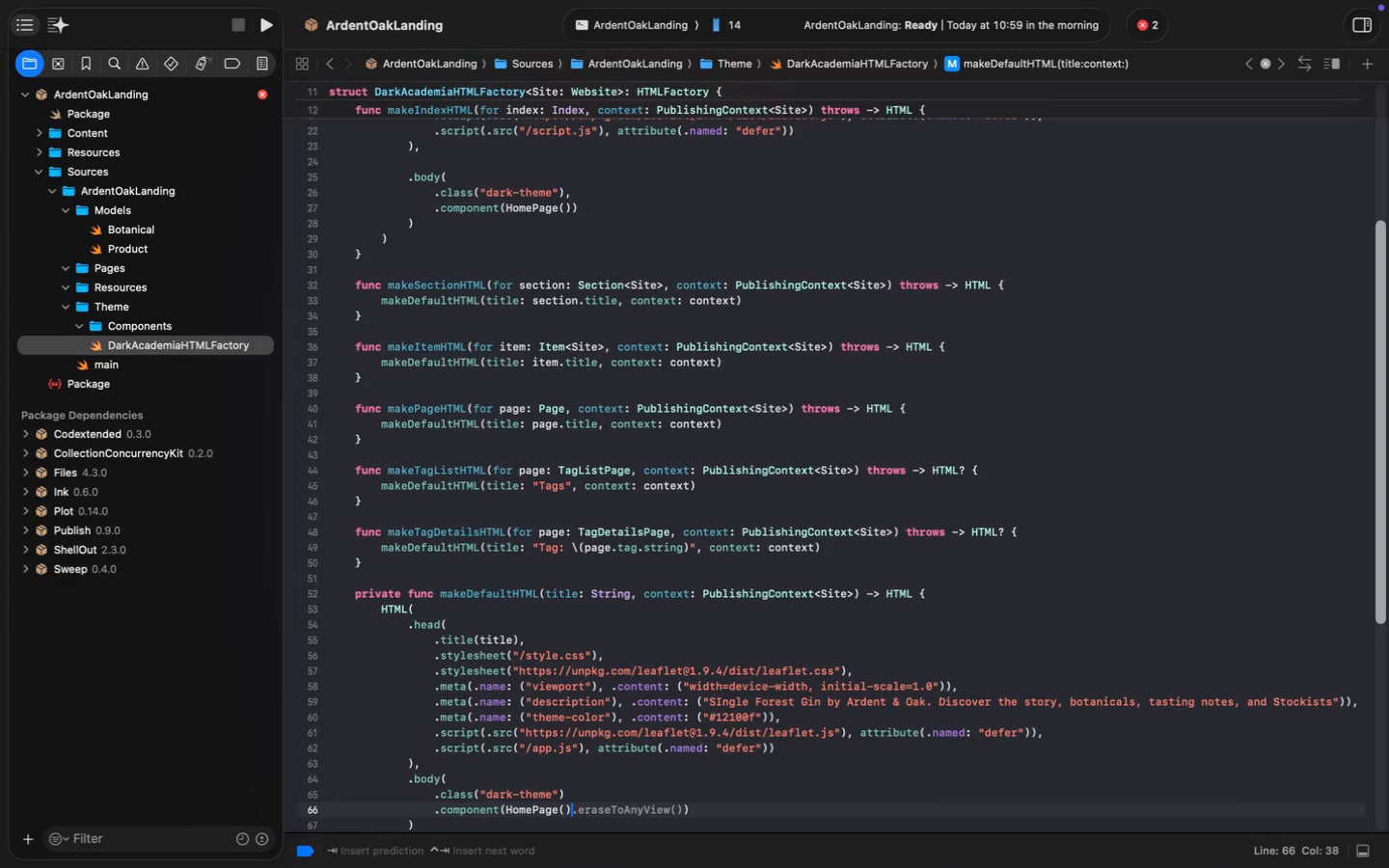 
key(Meta+S)
 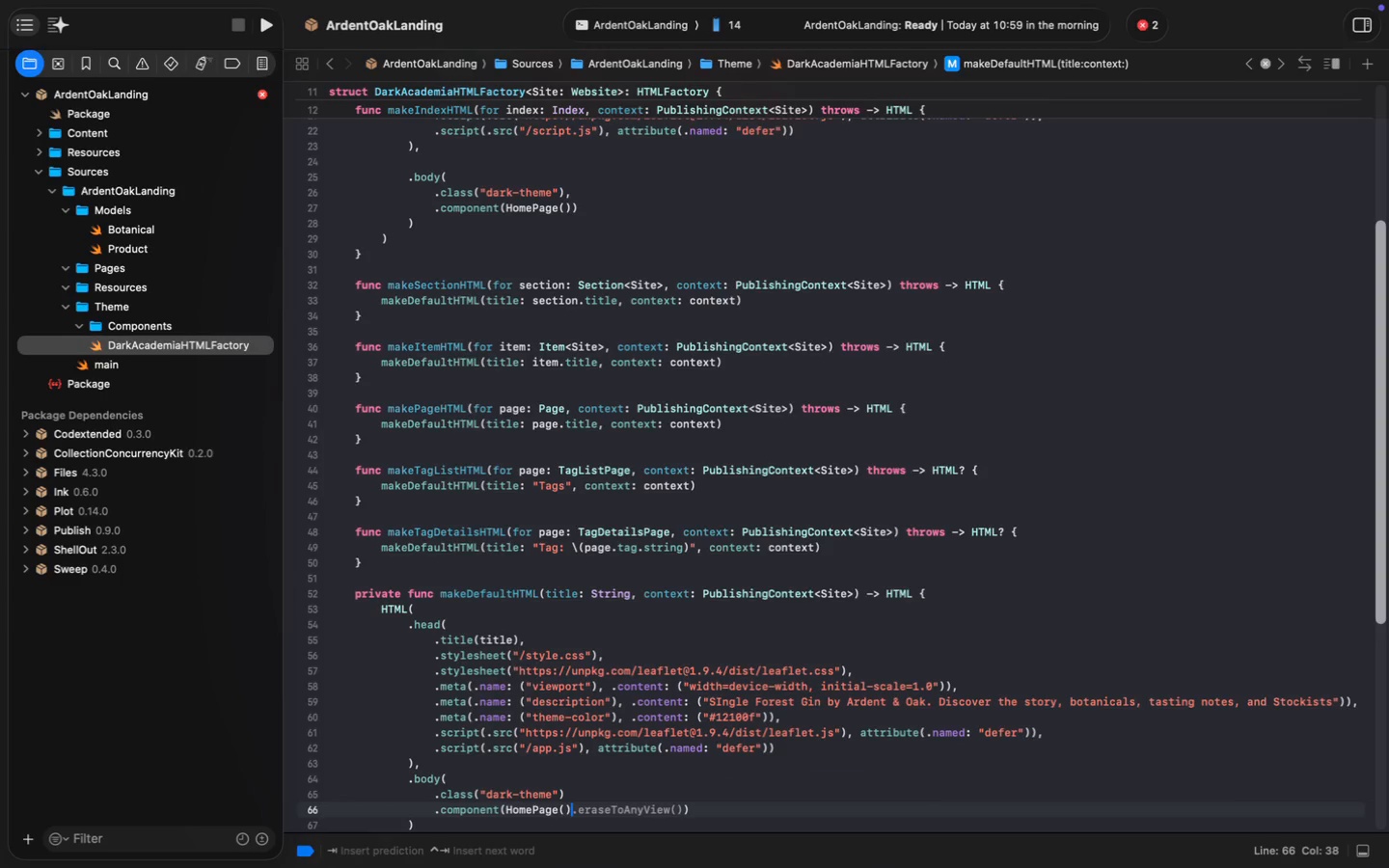 
key(Escape)
 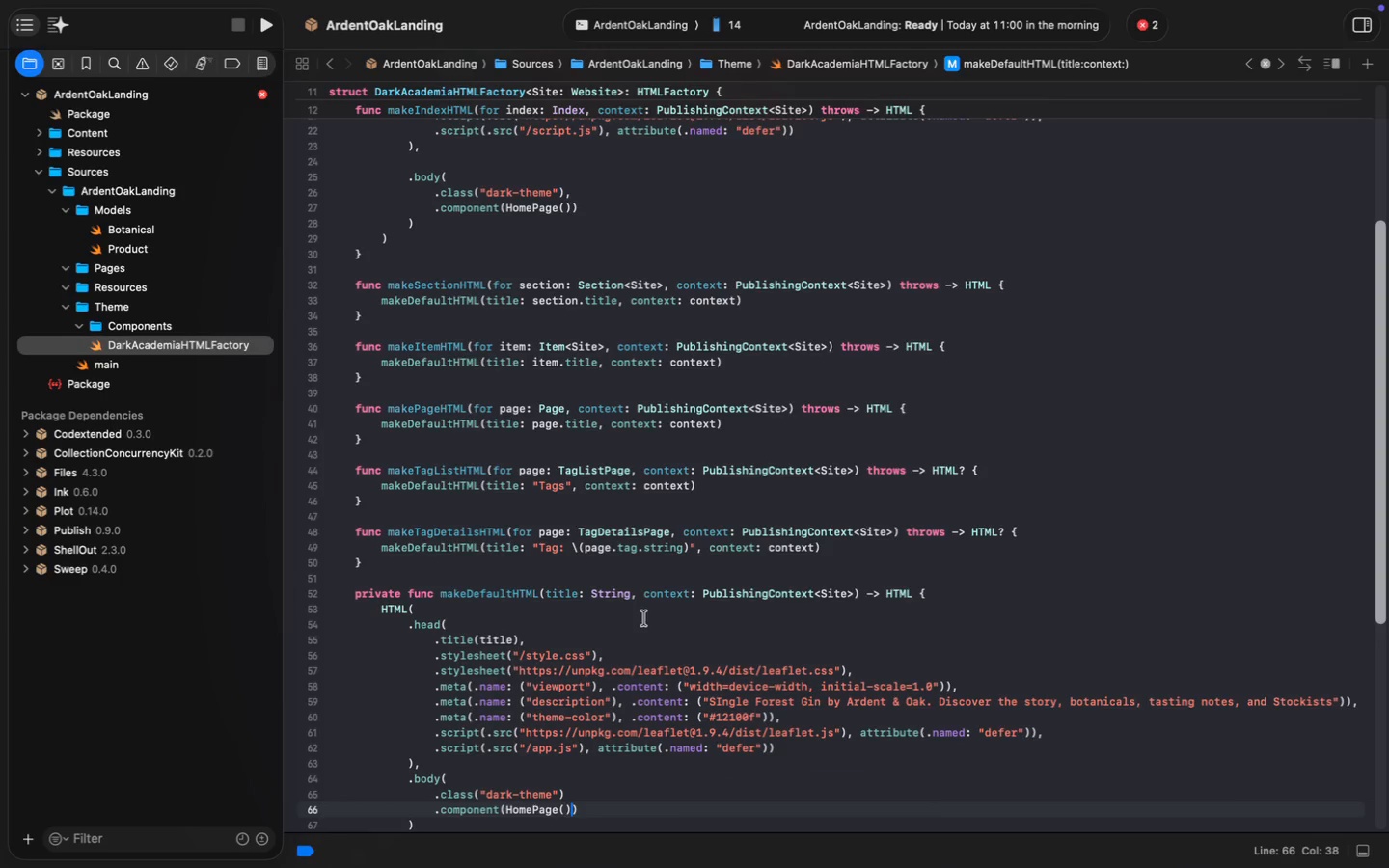 
scroll: coordinate [681, 579], scroll_direction: down, amount: 33.0
 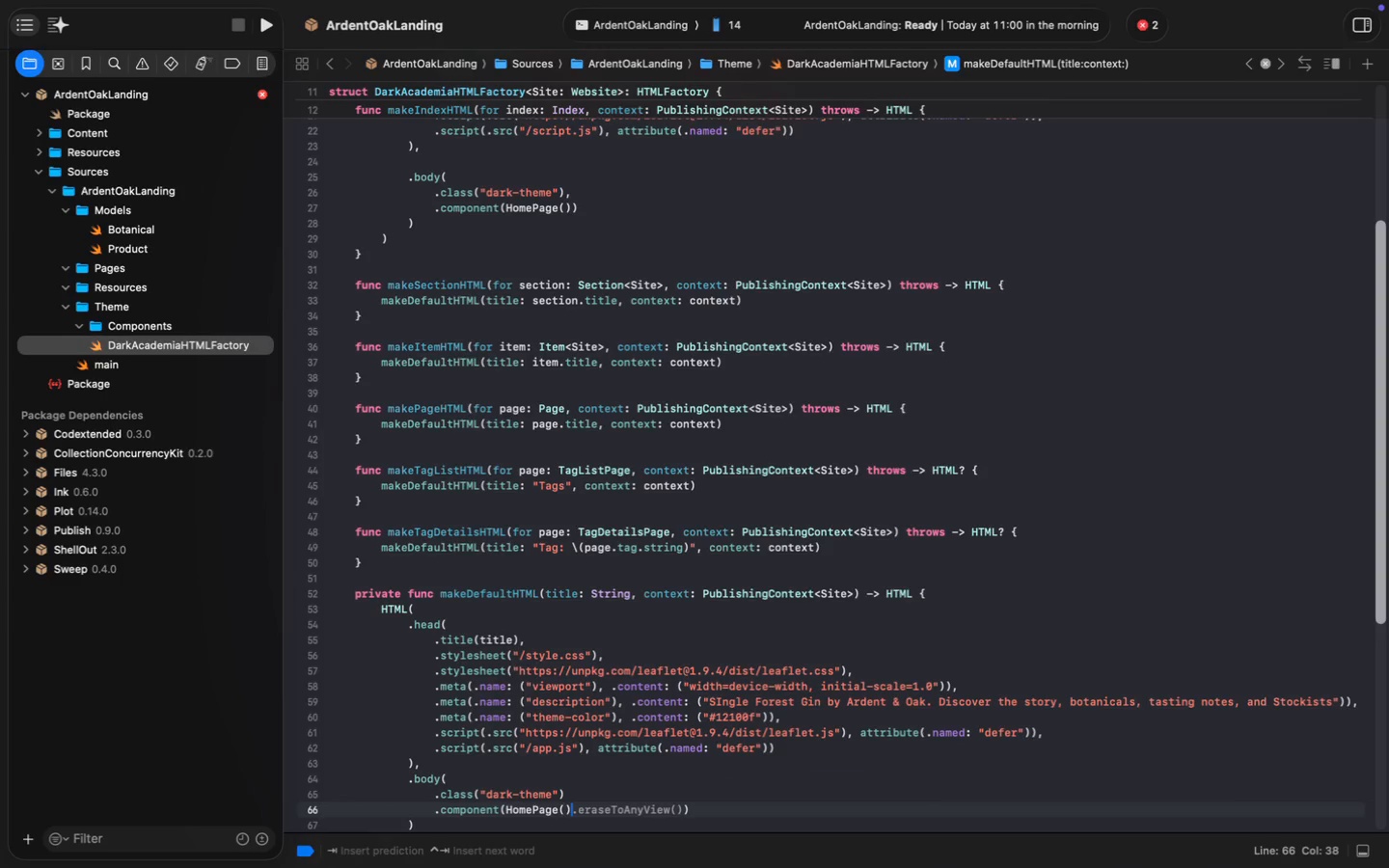 
scroll: coordinate [681, 579], scroll_direction: up, amount: 82.0
 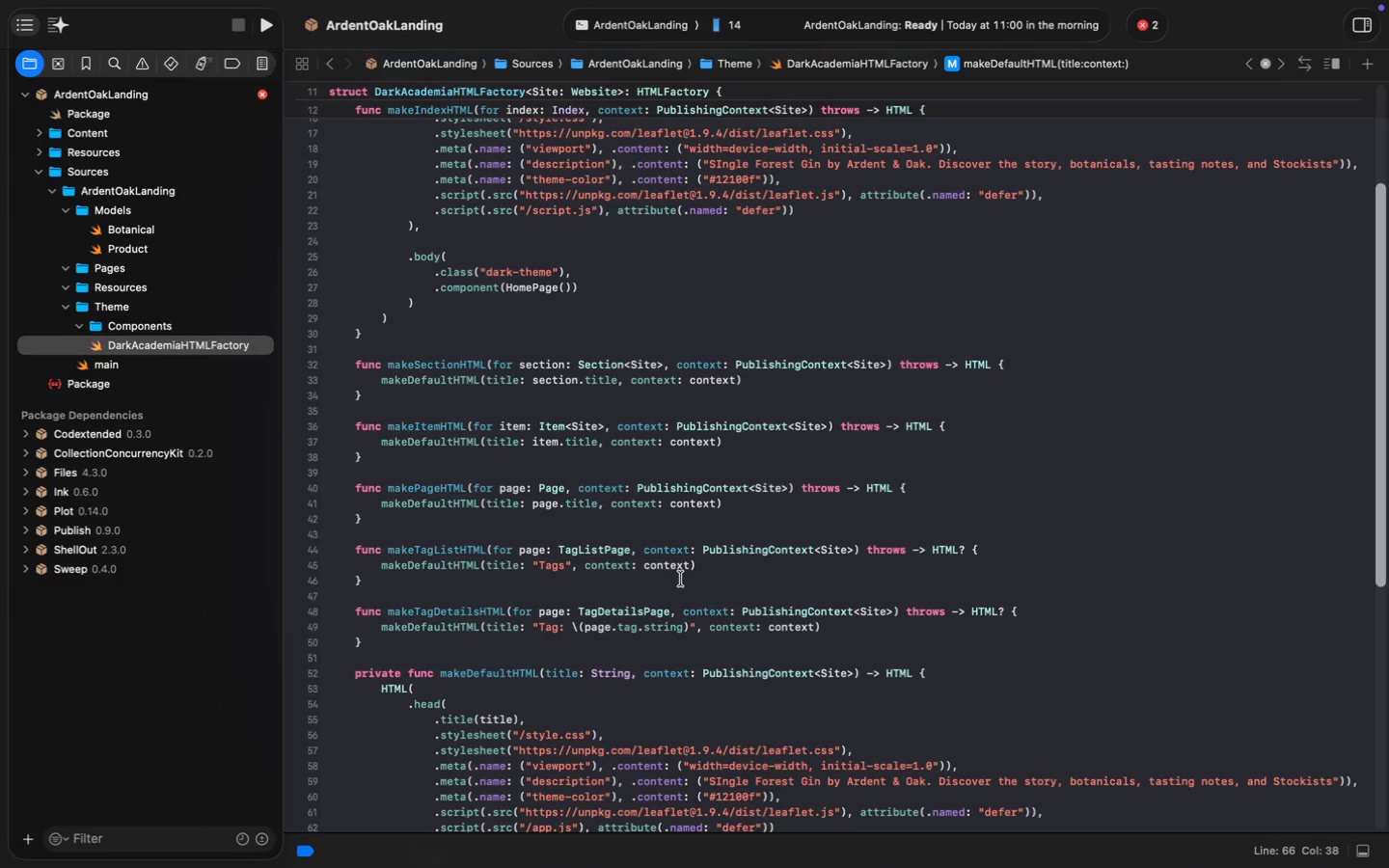 
scroll: coordinate [681, 579], scroll_direction: down, amount: 20.0
 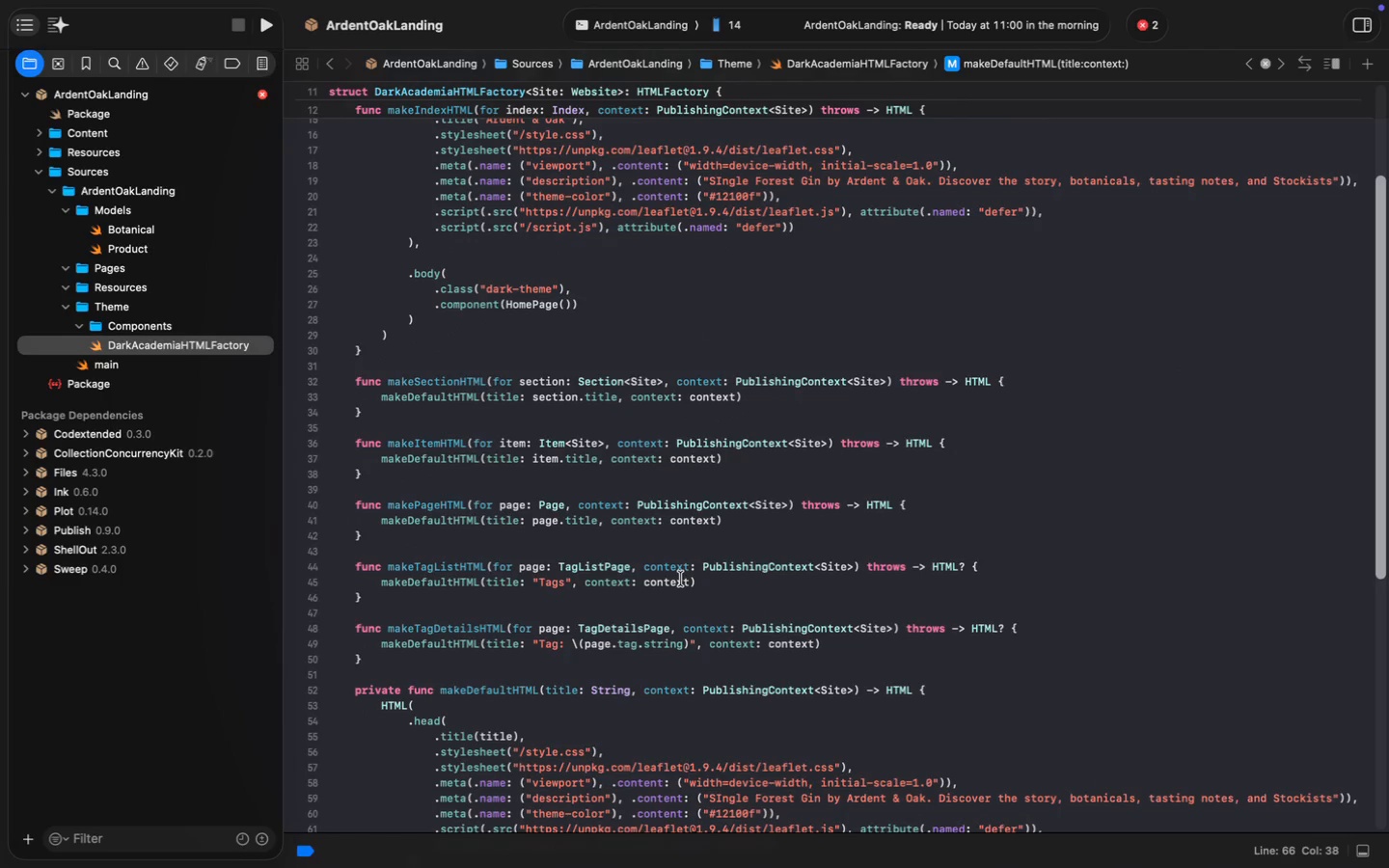 
wait(7.06)
 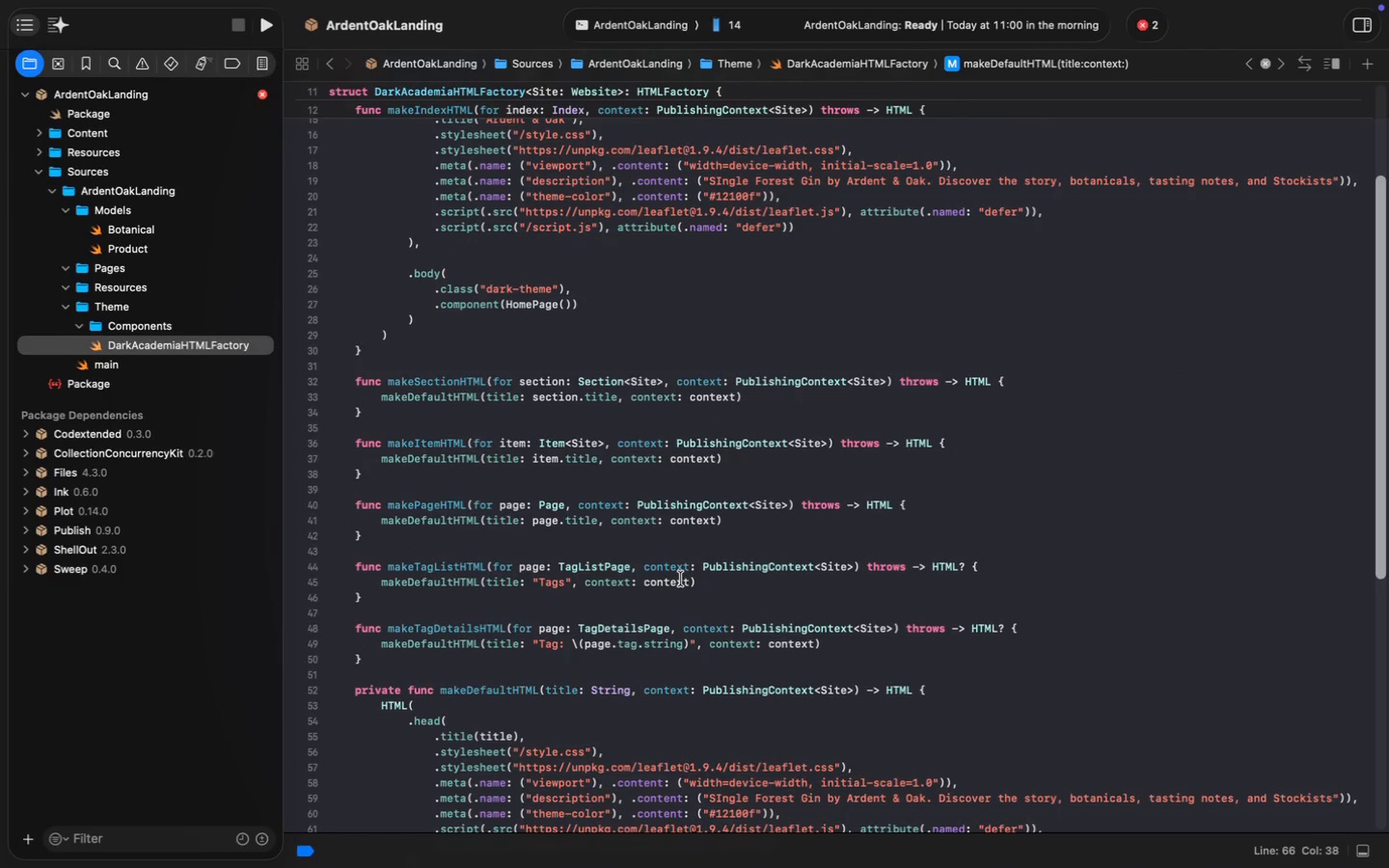 
right_click([107, 313])
 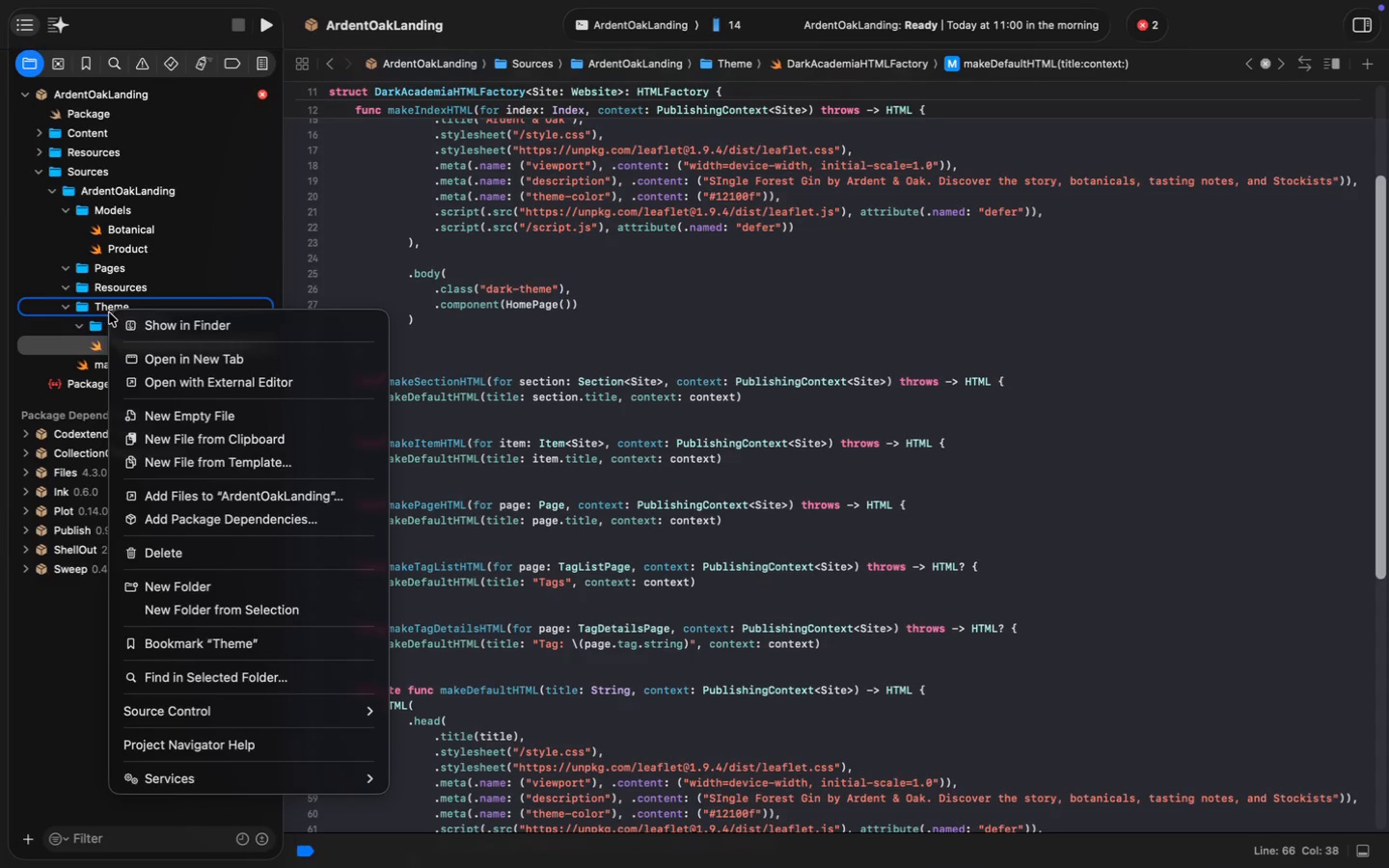 
left_click([189, 416])
 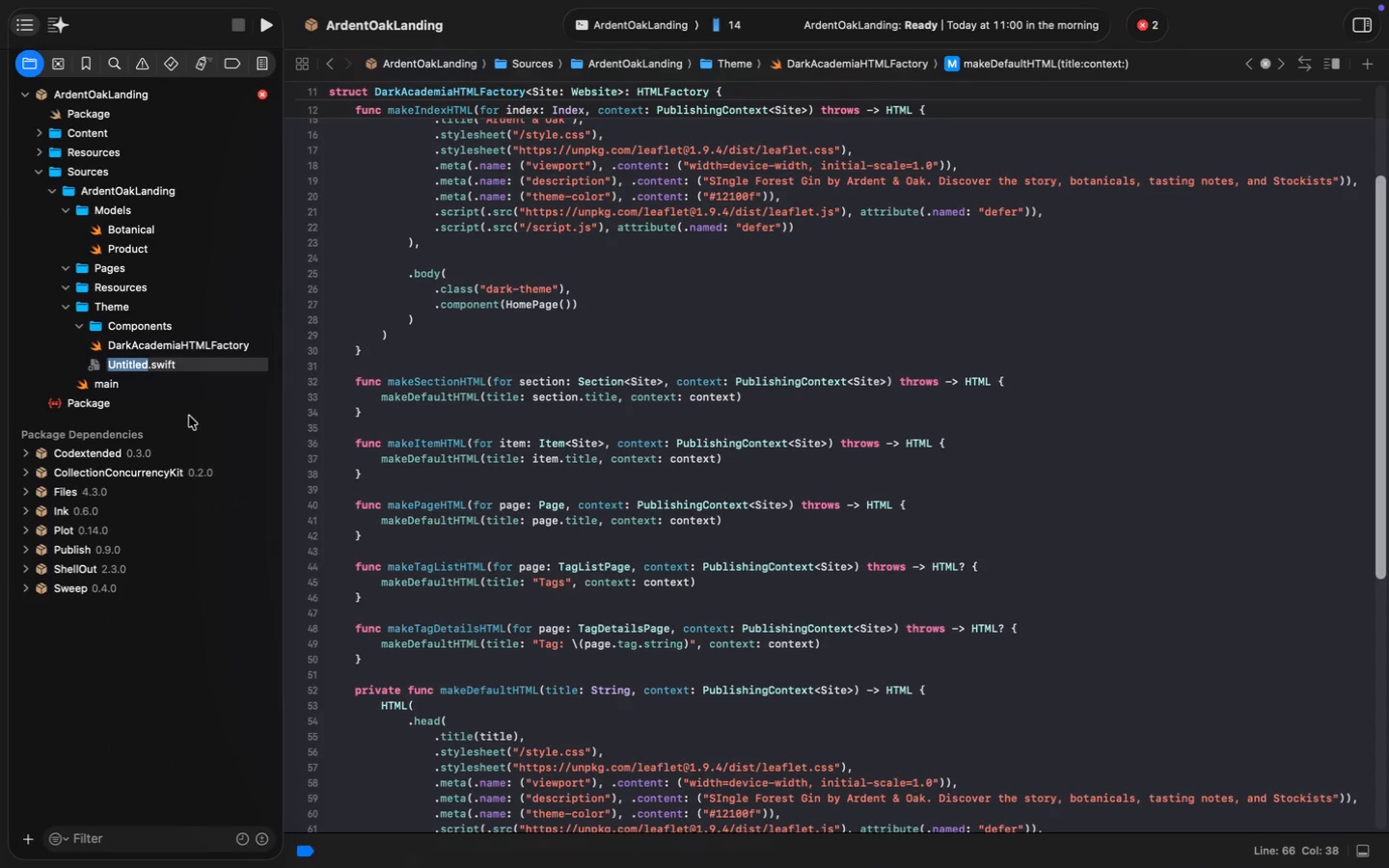 
type(DarkAcademiaTheme)
 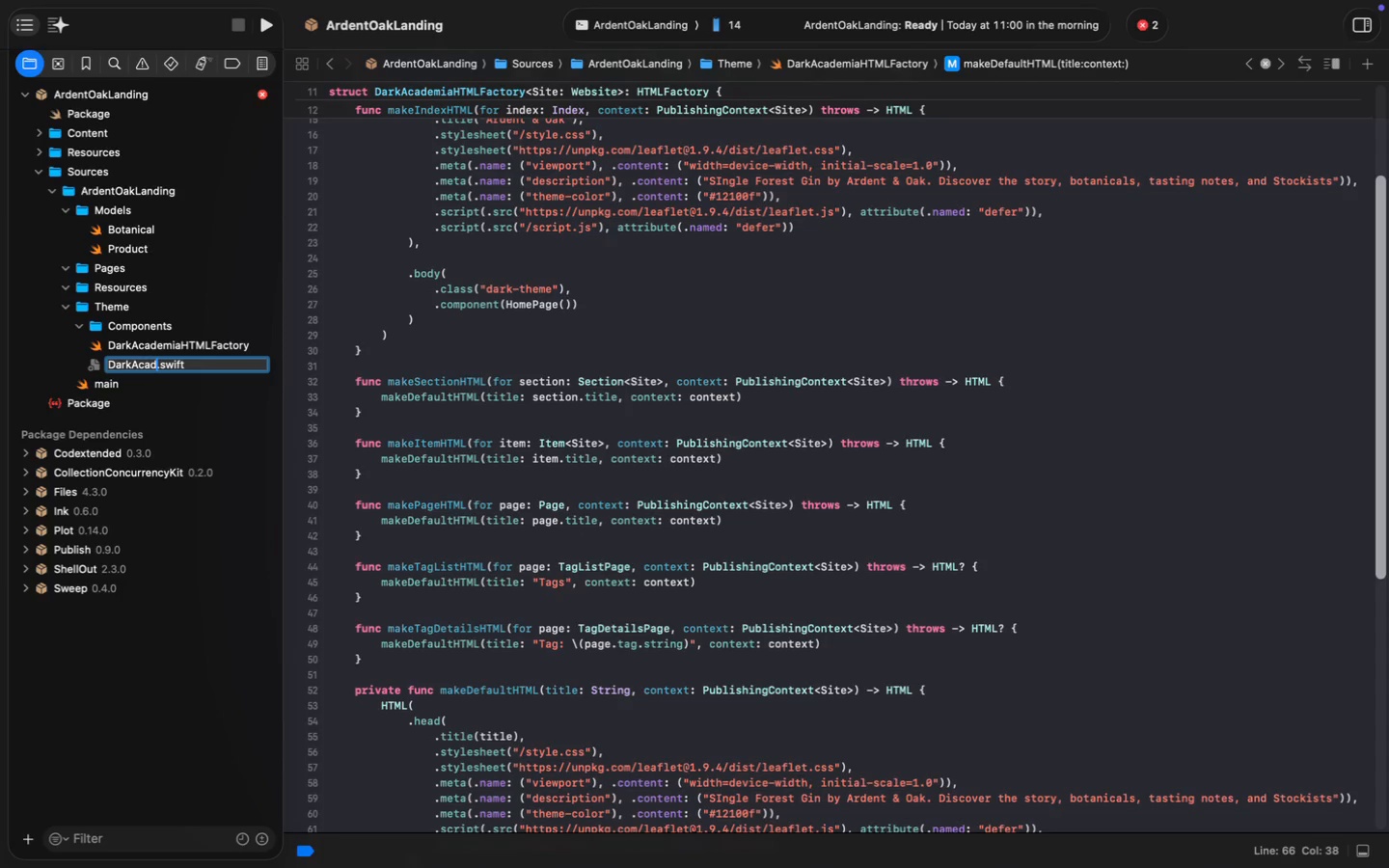 
key(Enter)
 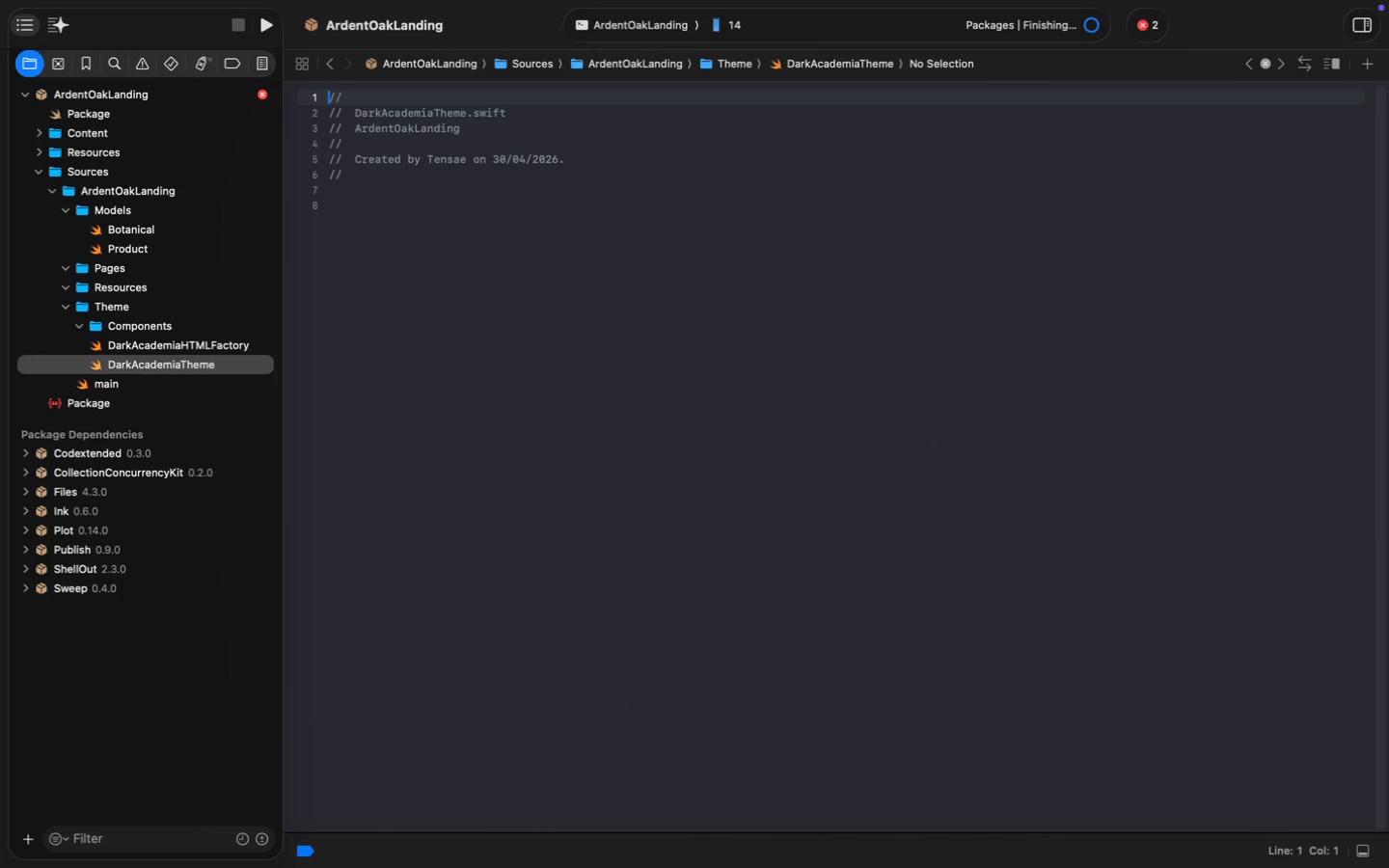 
left_click([451, 275])
 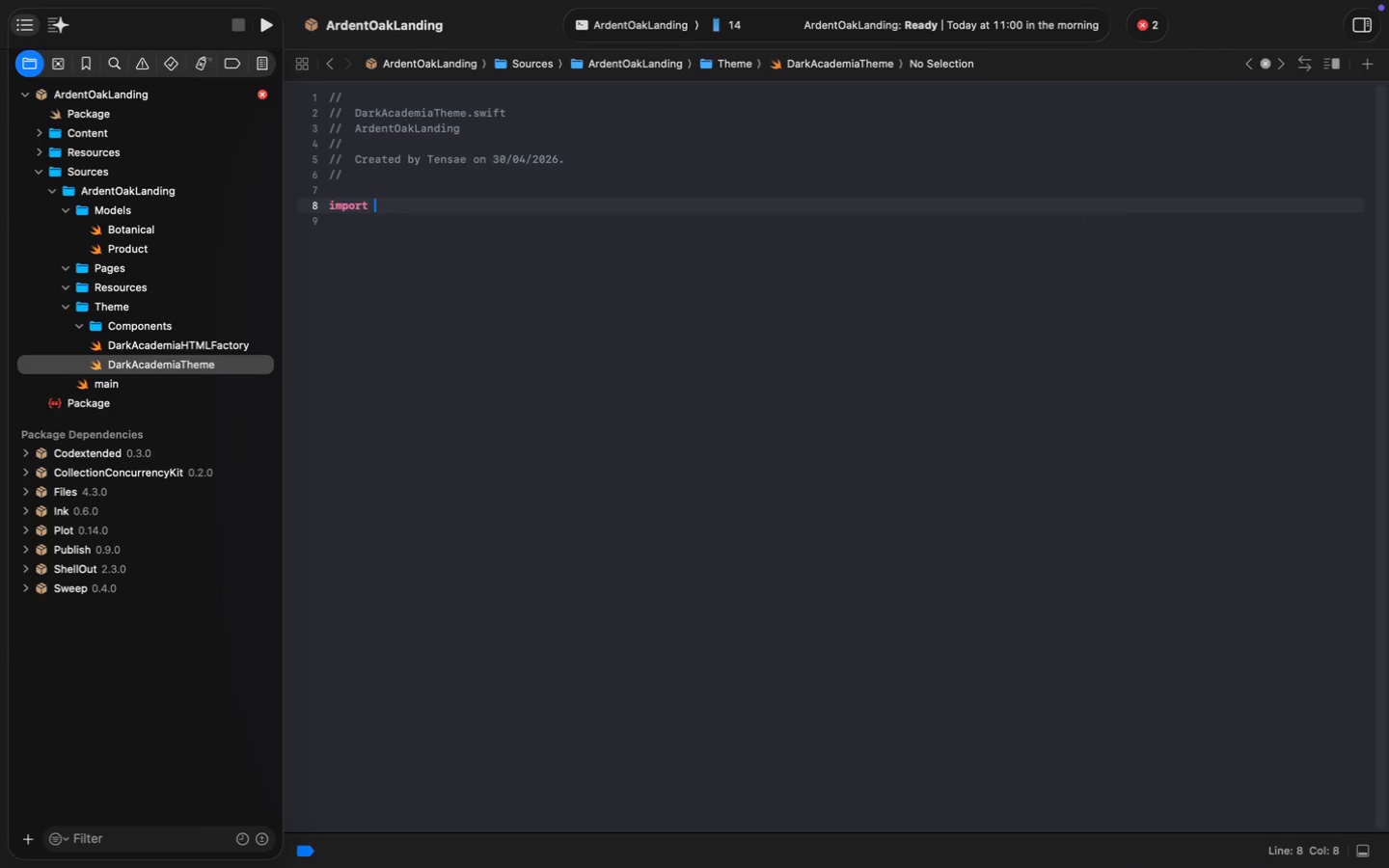 
type(import Publish)
 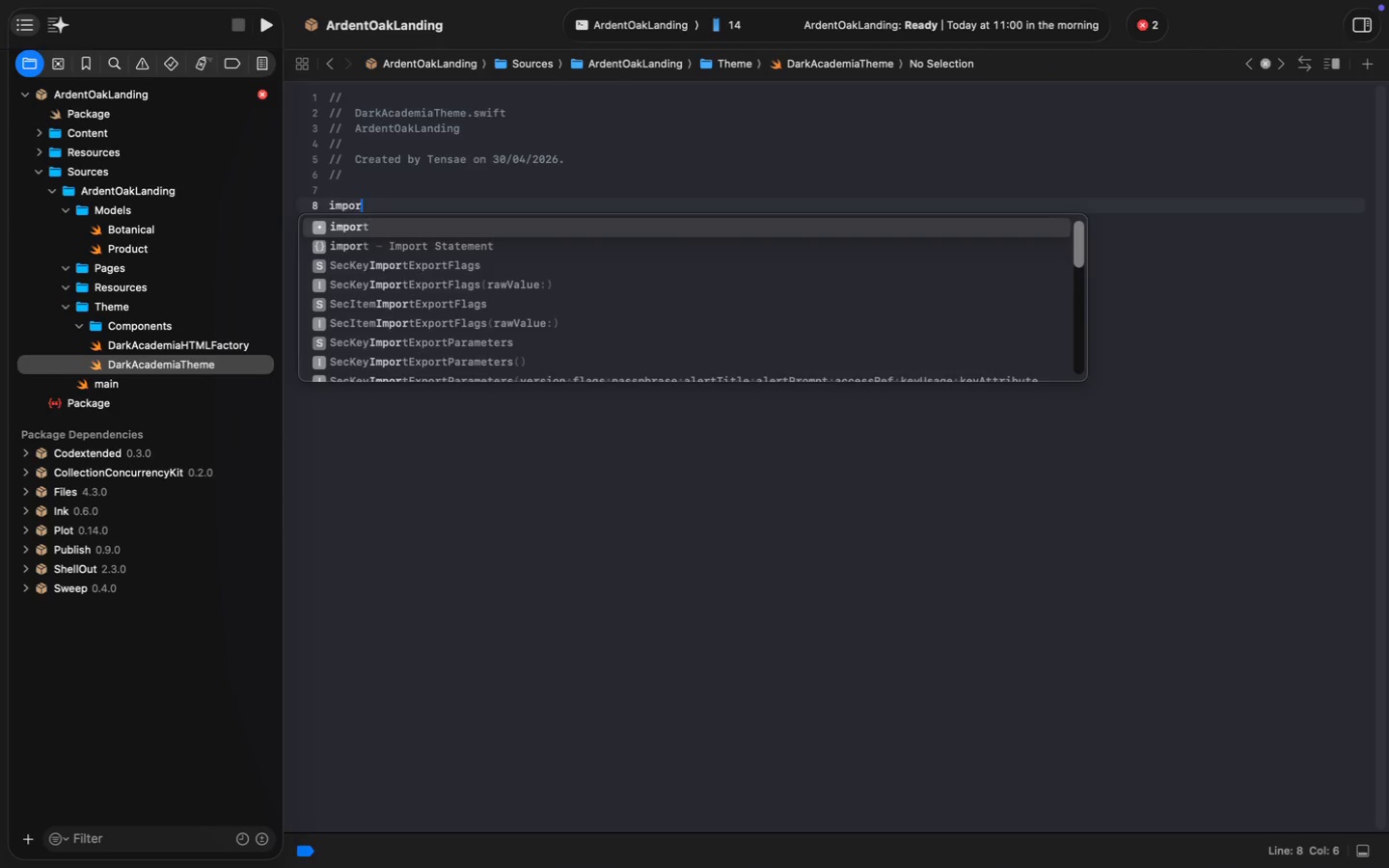 
key(Enter)
 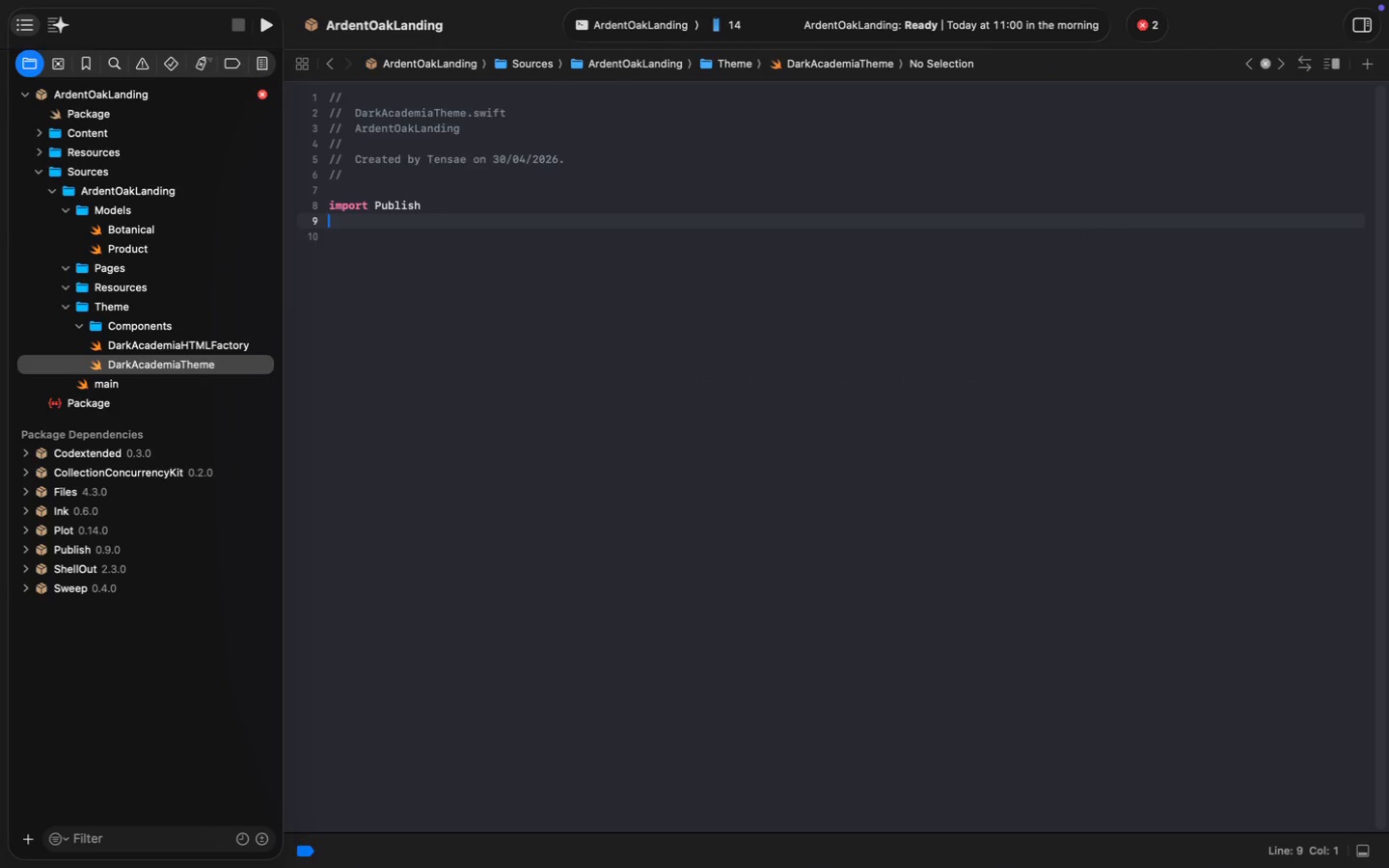 
key(Enter)
 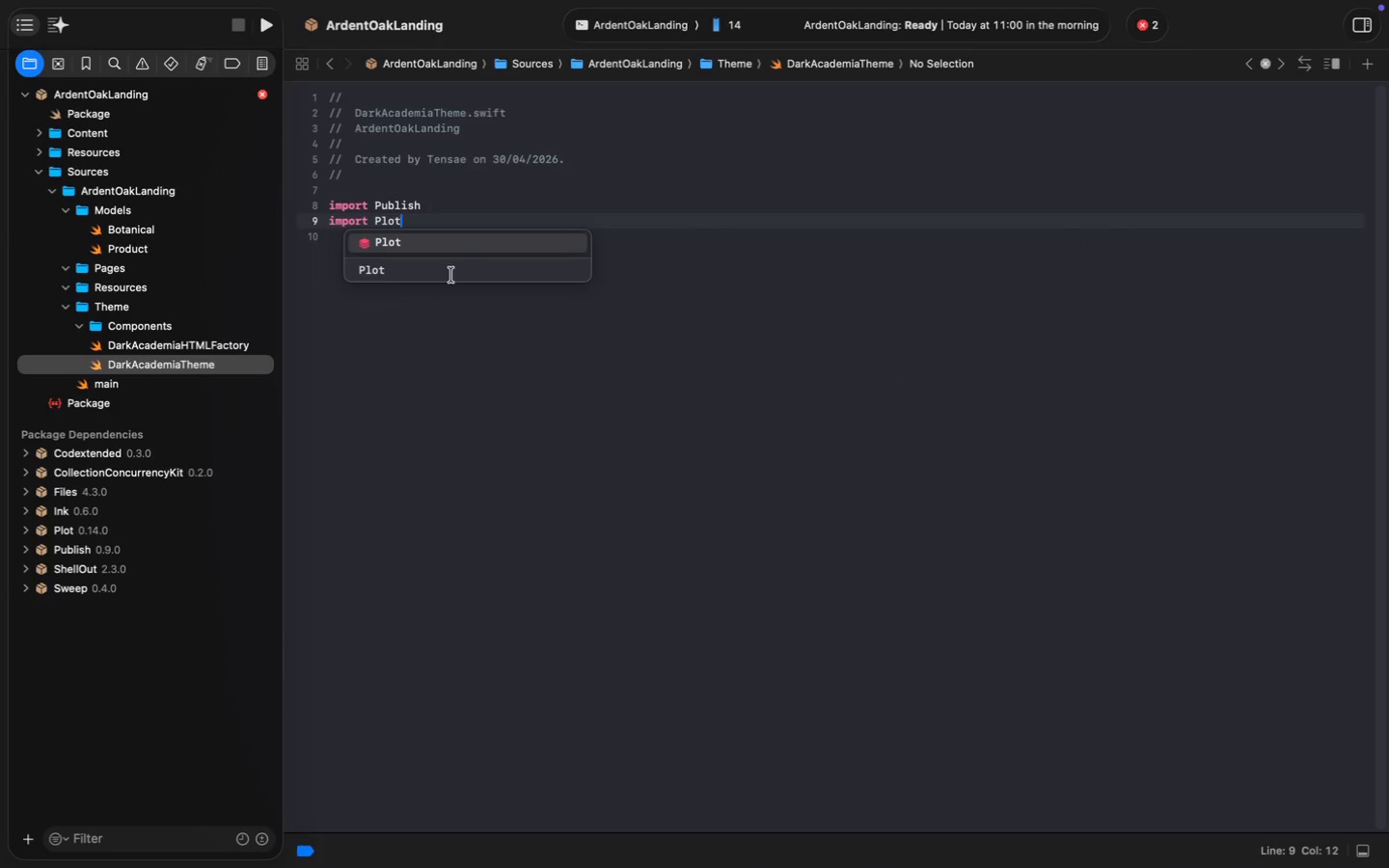 
type(import Plot)
 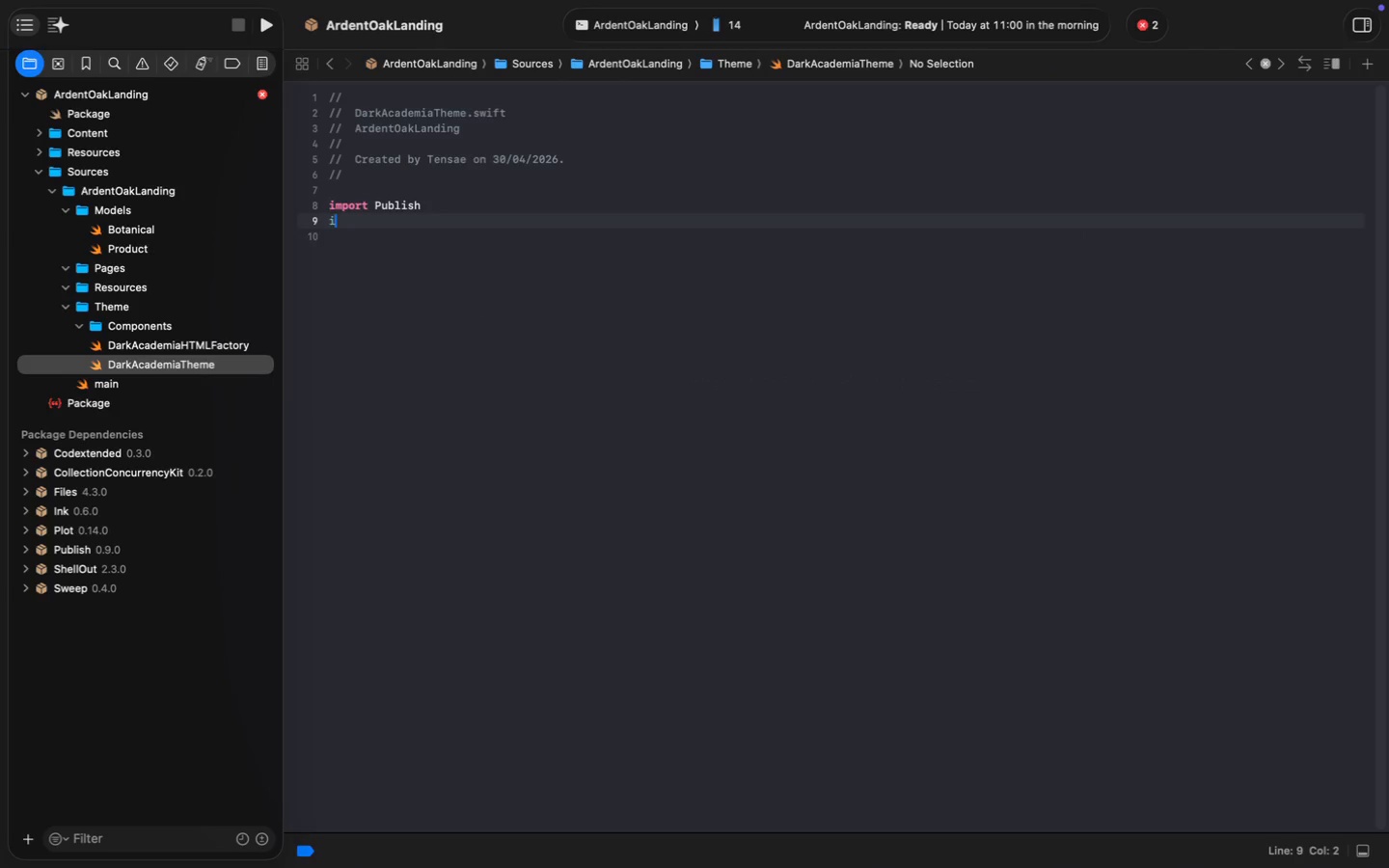 
key(Enter)
 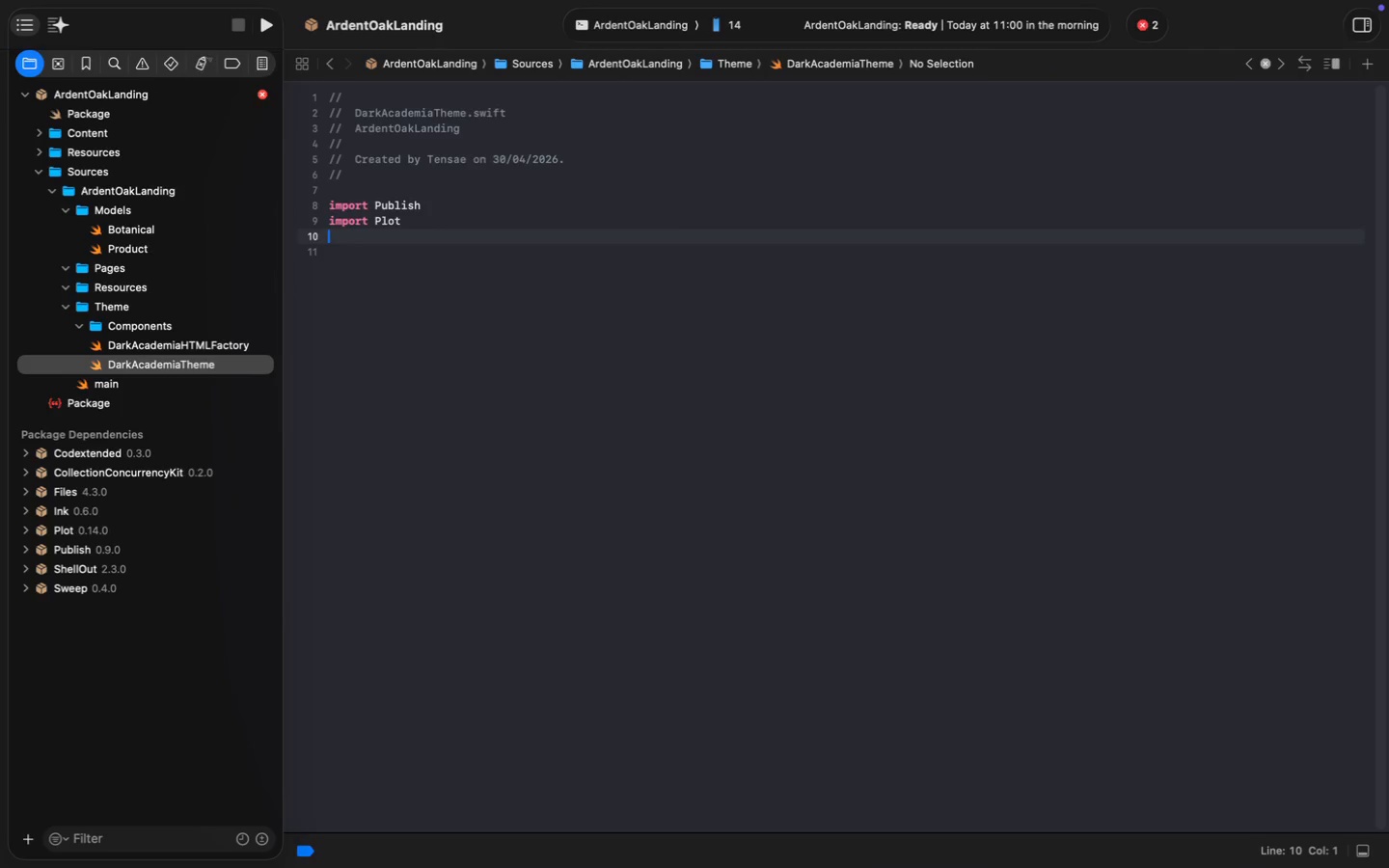 
key(Enter)
 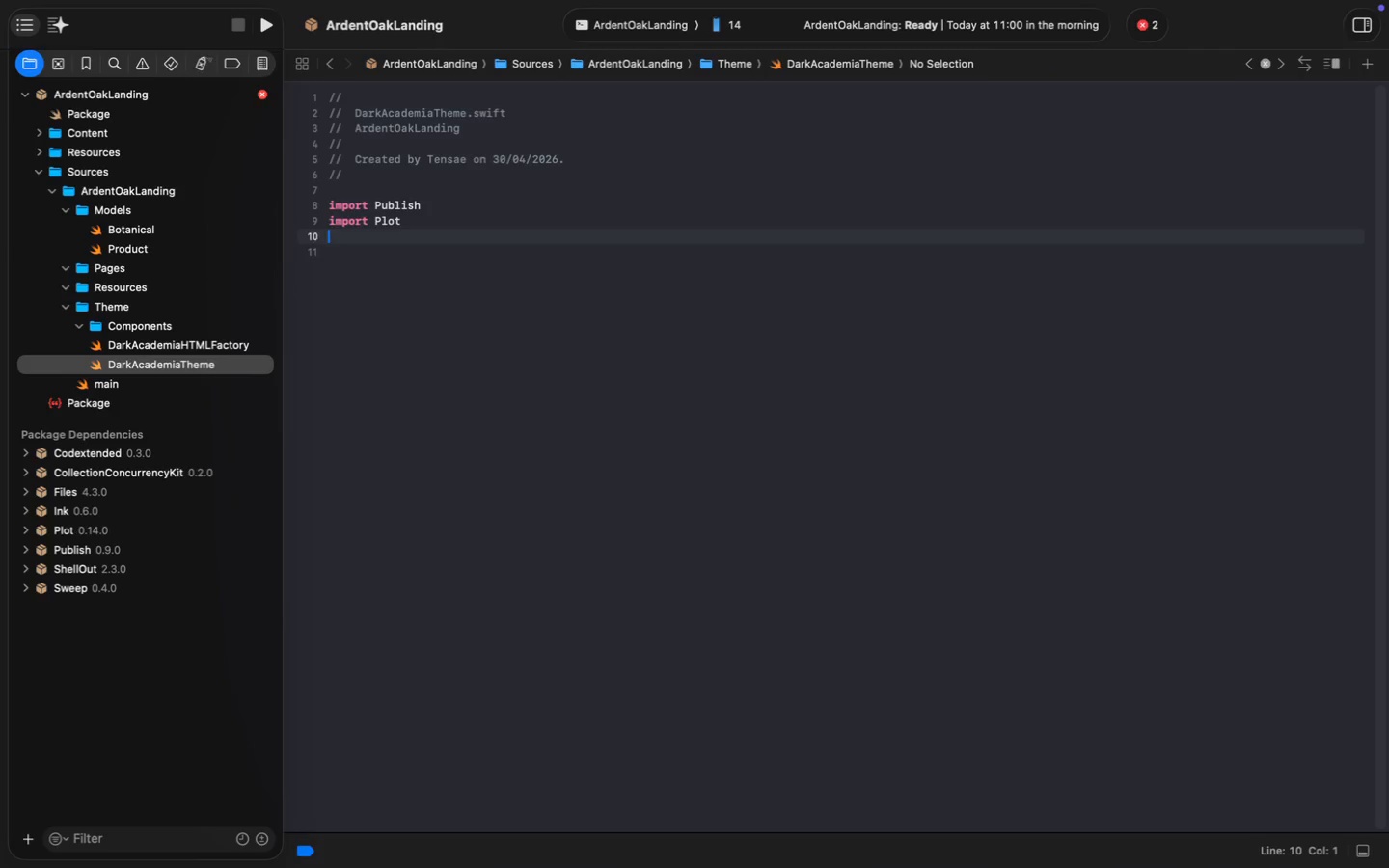 
key(Enter)
 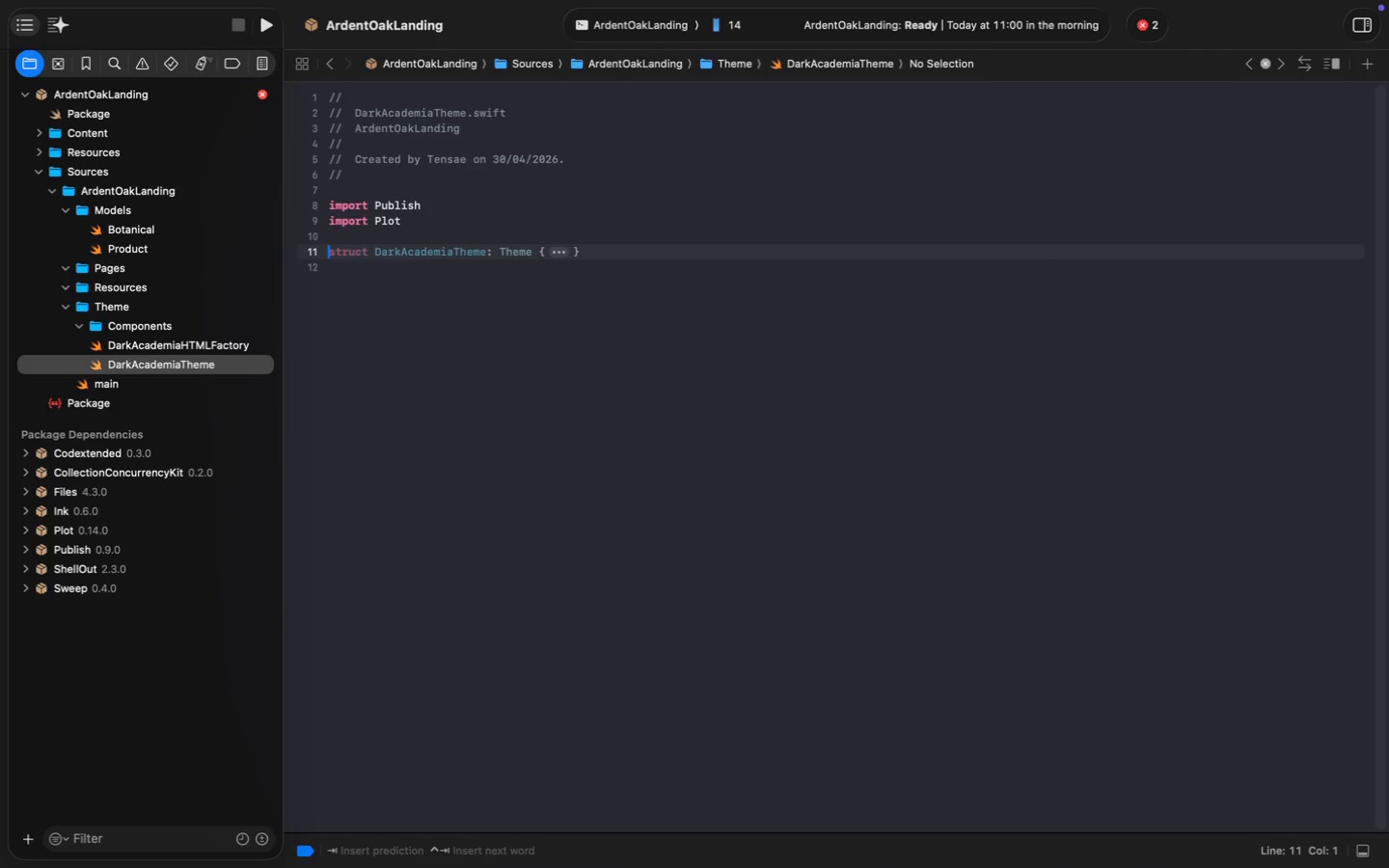 
wait(10.81)
 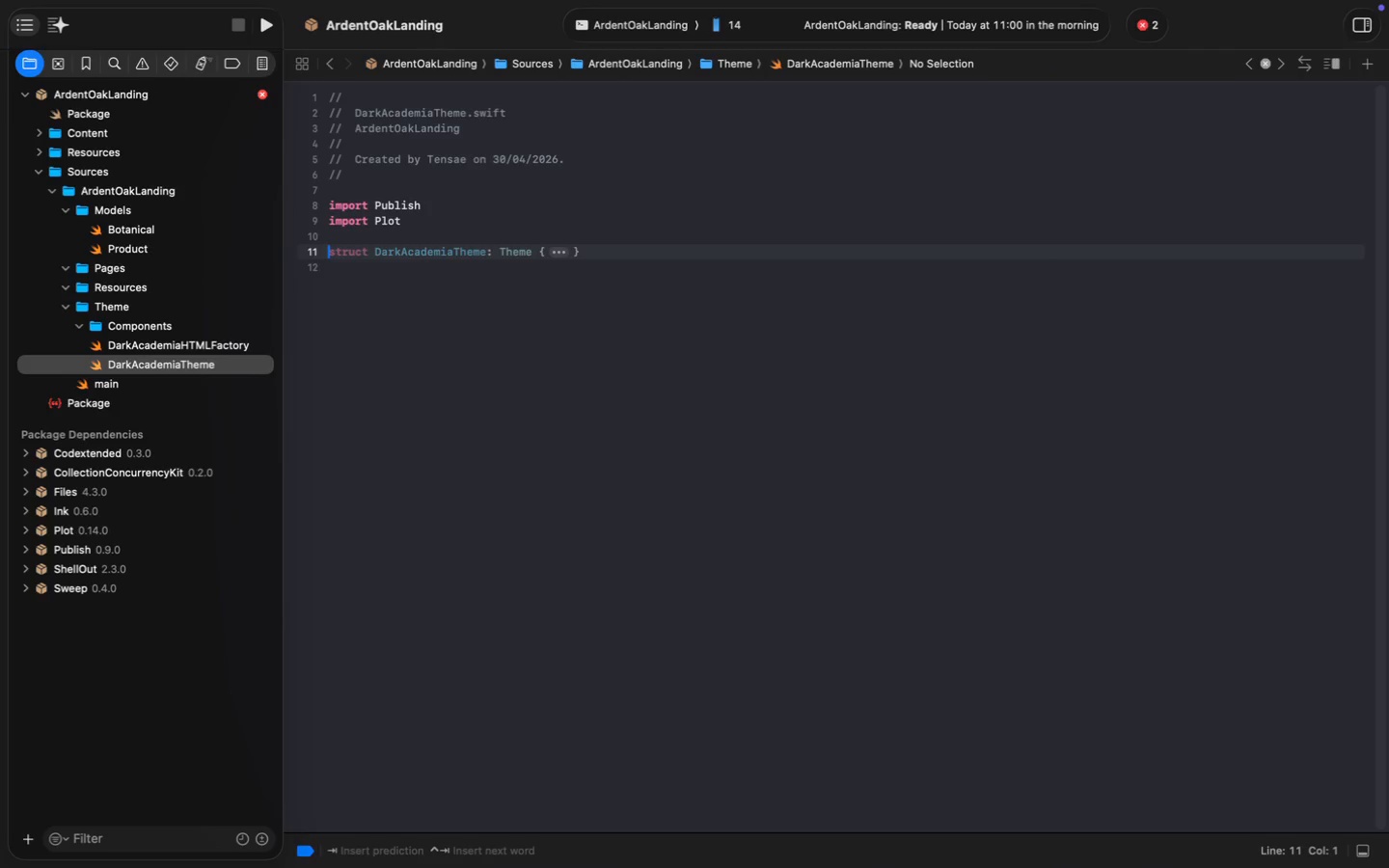 
type(extension Theme where s)
key(Backspace)
type(Site == ArdentOak)
key(Tab)
key(Backspace)
key(Backspace)
key(Backspace)
key(Backspace)
key(Backspace)
key(Backspace)
key(Backspace)
key(Backspace)
key(Backspace)
type( {)
 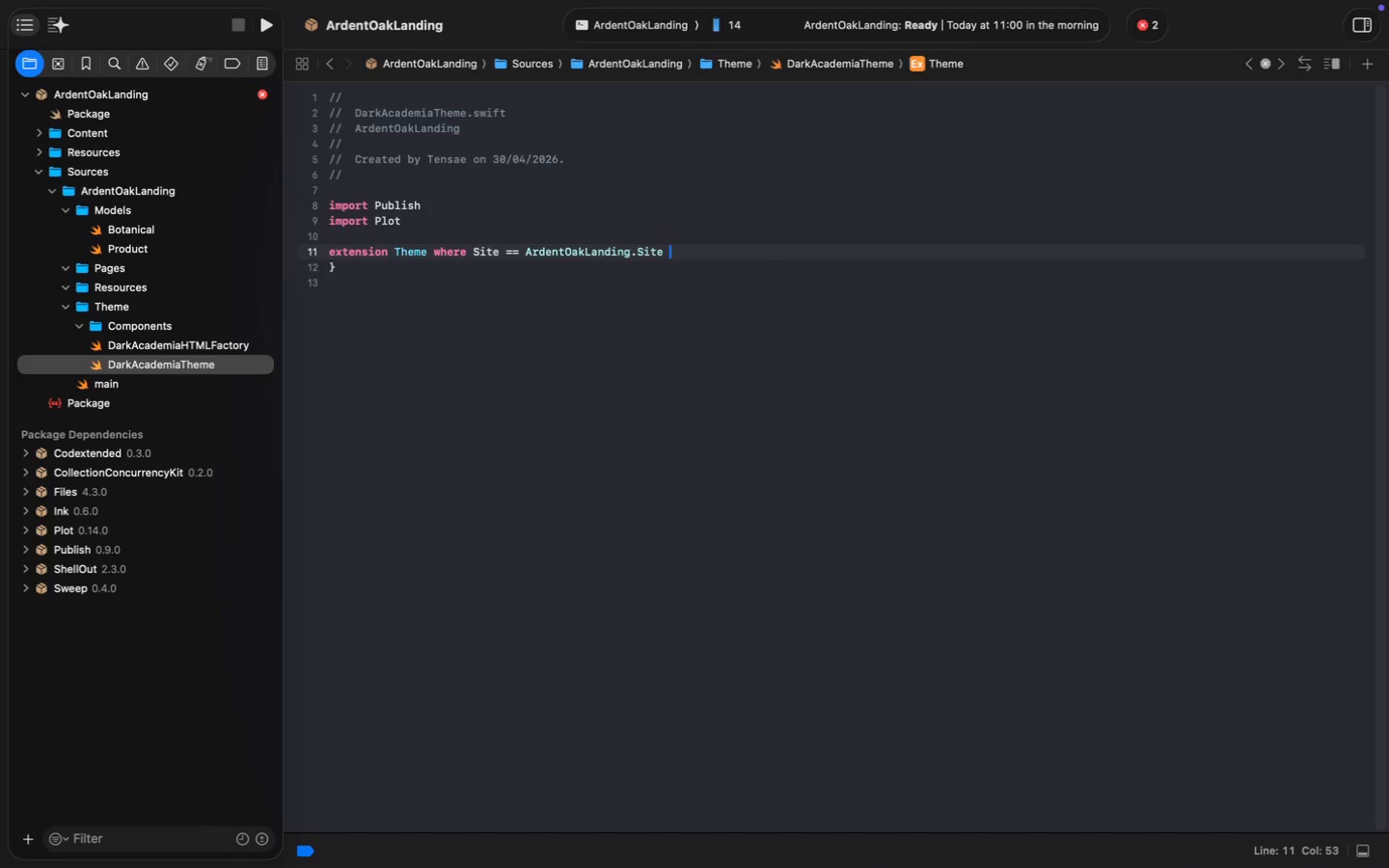 
key(Enter)
 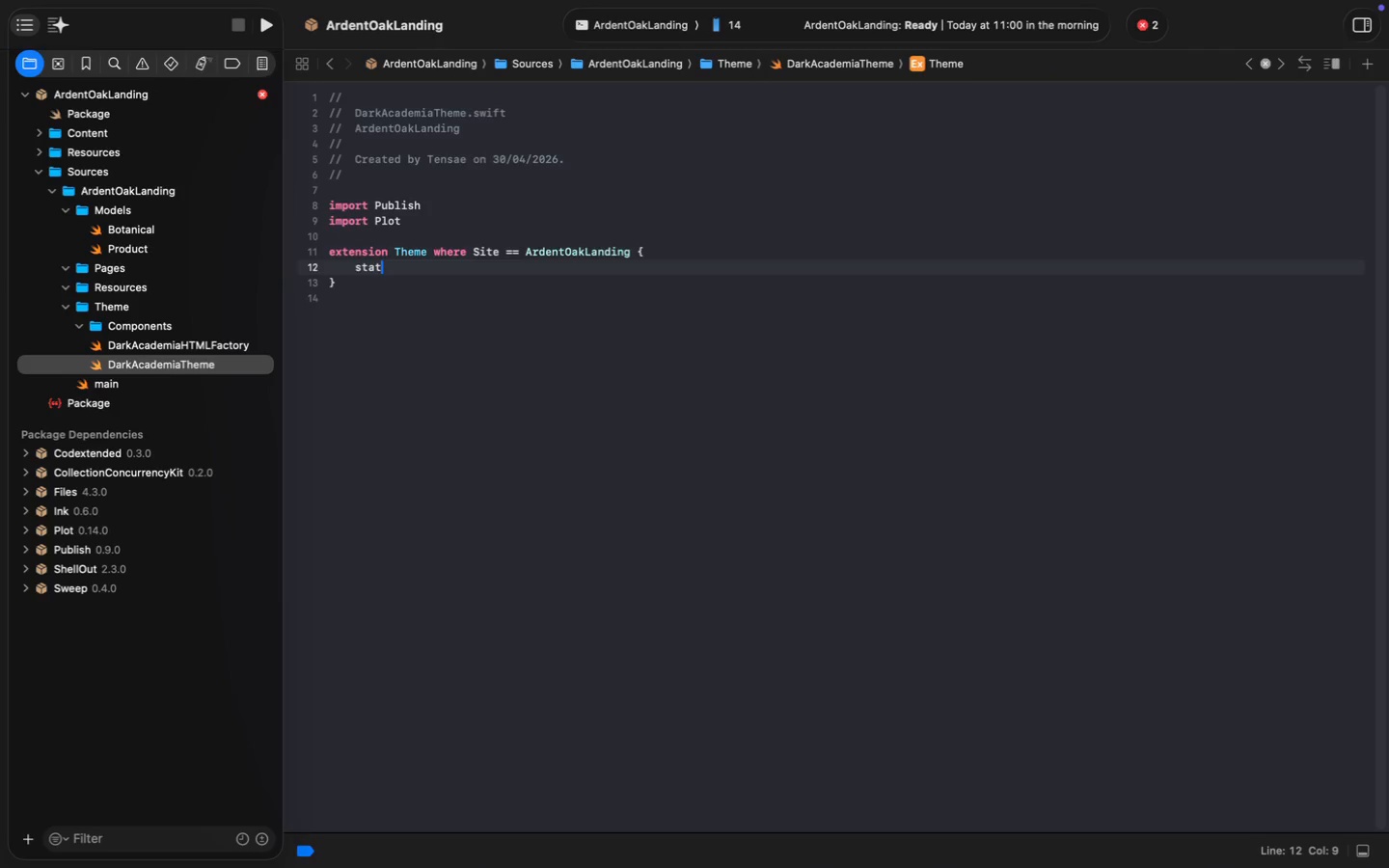 
type(static var darkAcademia: Self {)
 